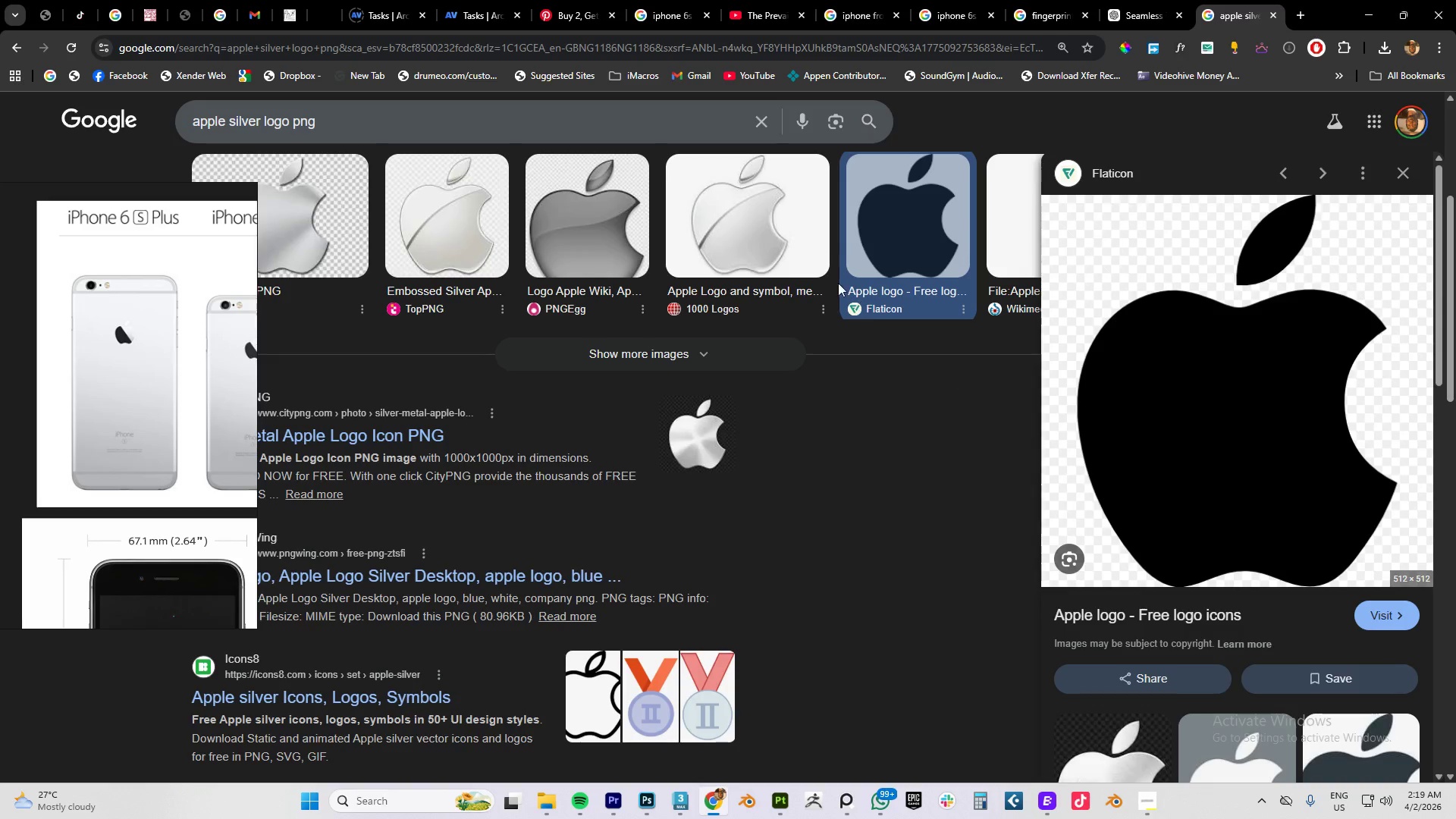 
scroll: coordinate [1226, 535], scroll_direction: down, amount: 14.0
 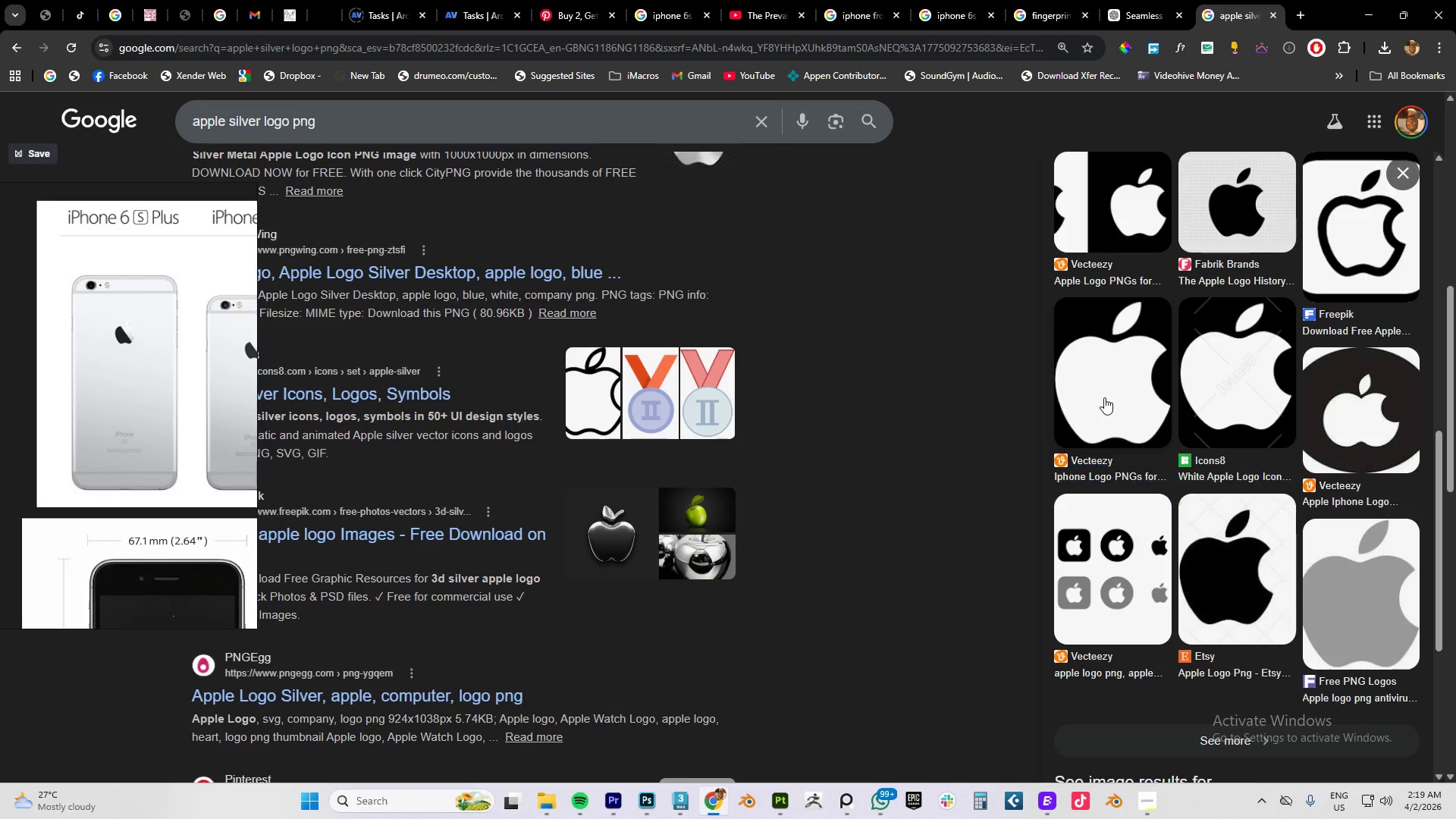 
left_click([1100, 388])
 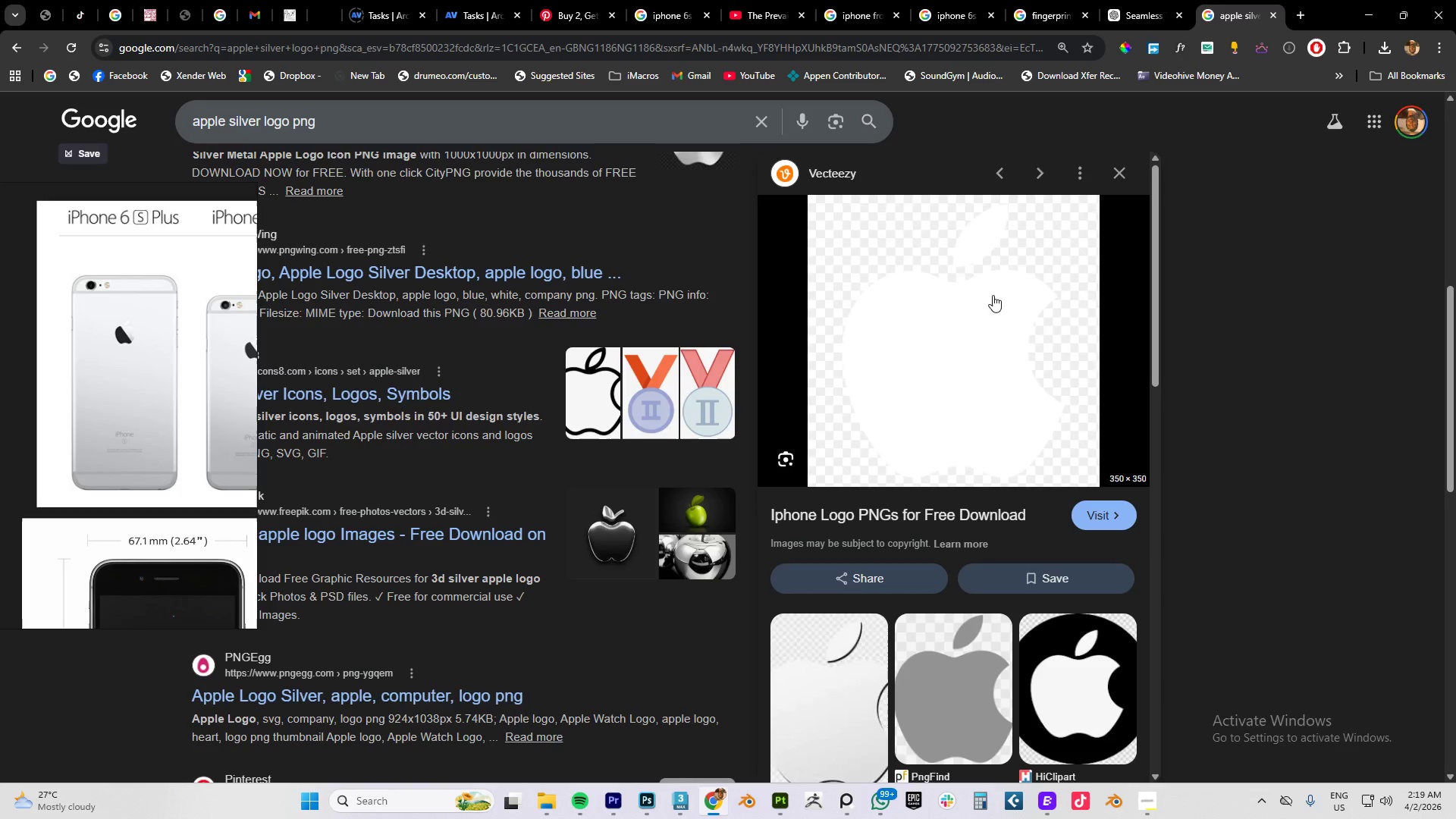 
right_click([924, 310])
 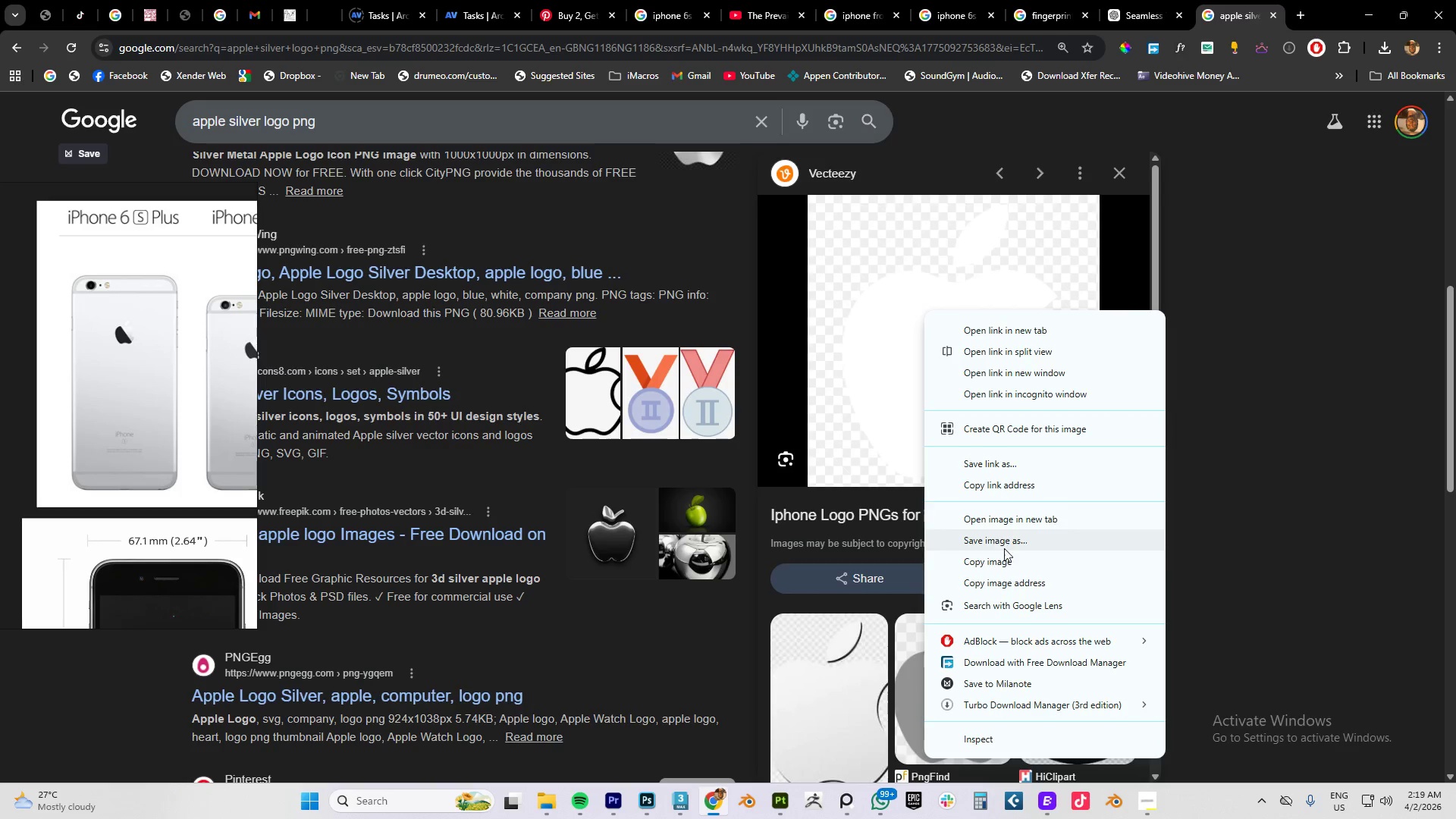 
left_click([992, 563])
 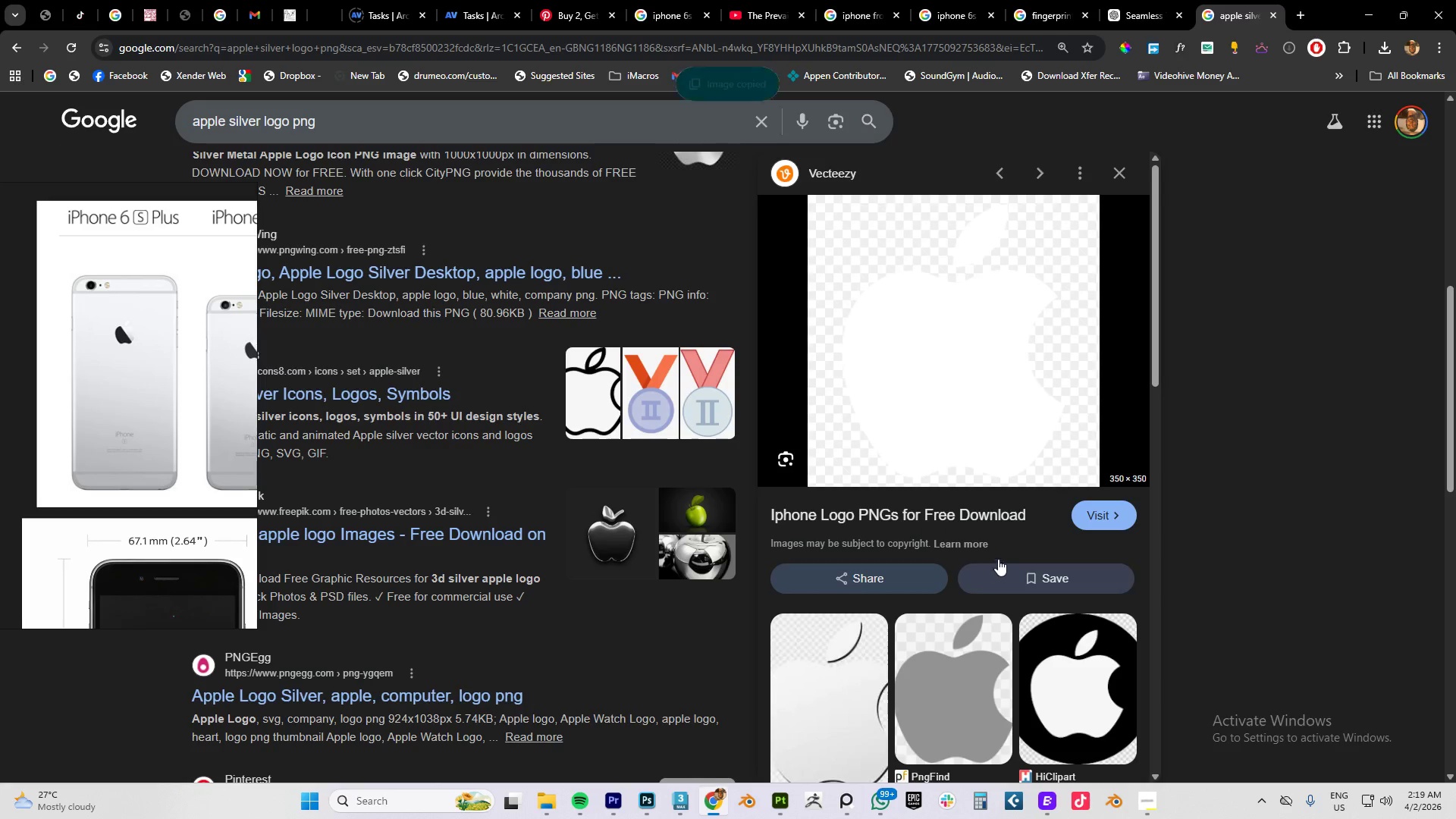 
key(Alt+AltLeft)
 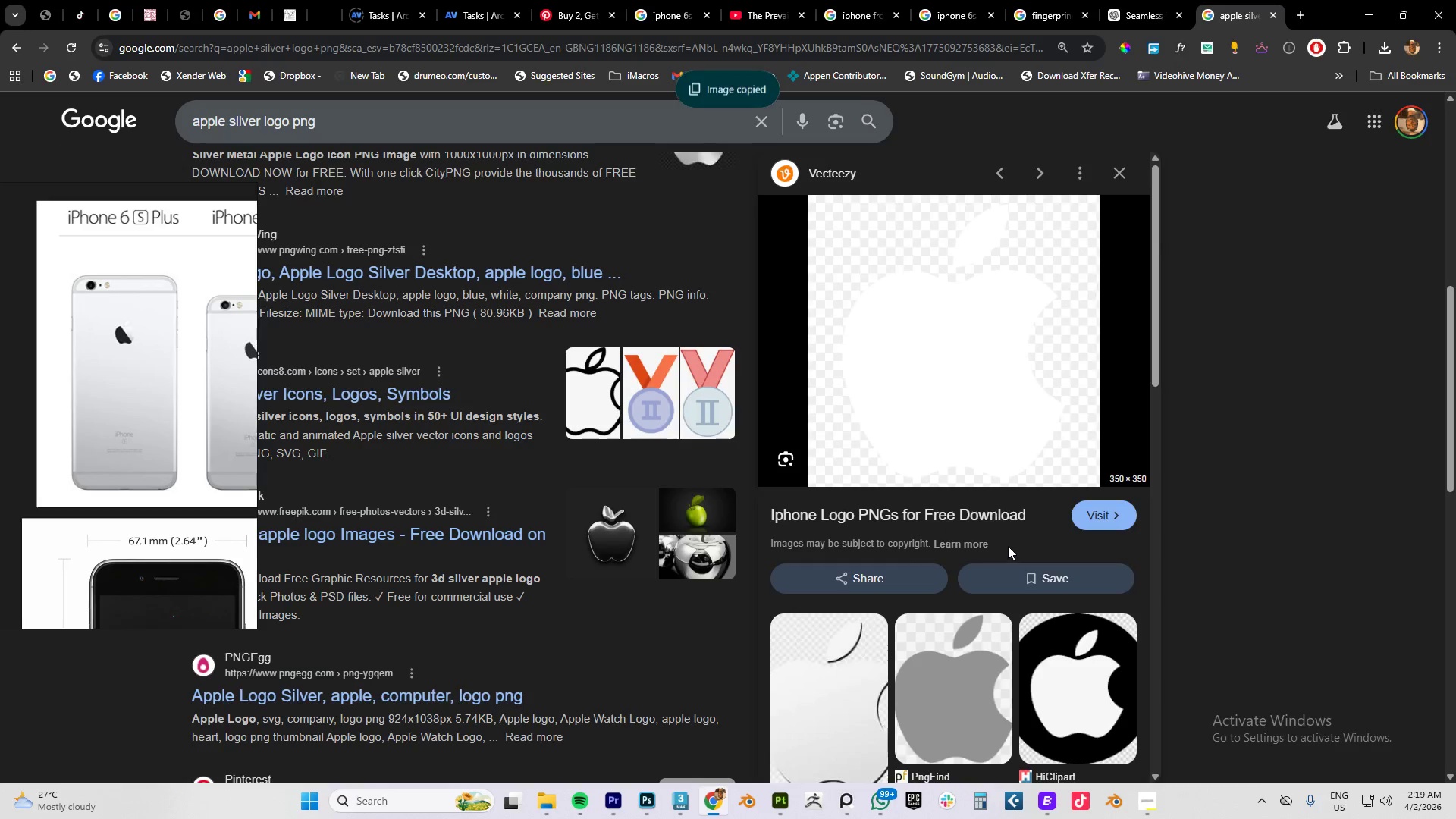 
key(Alt+Tab)
 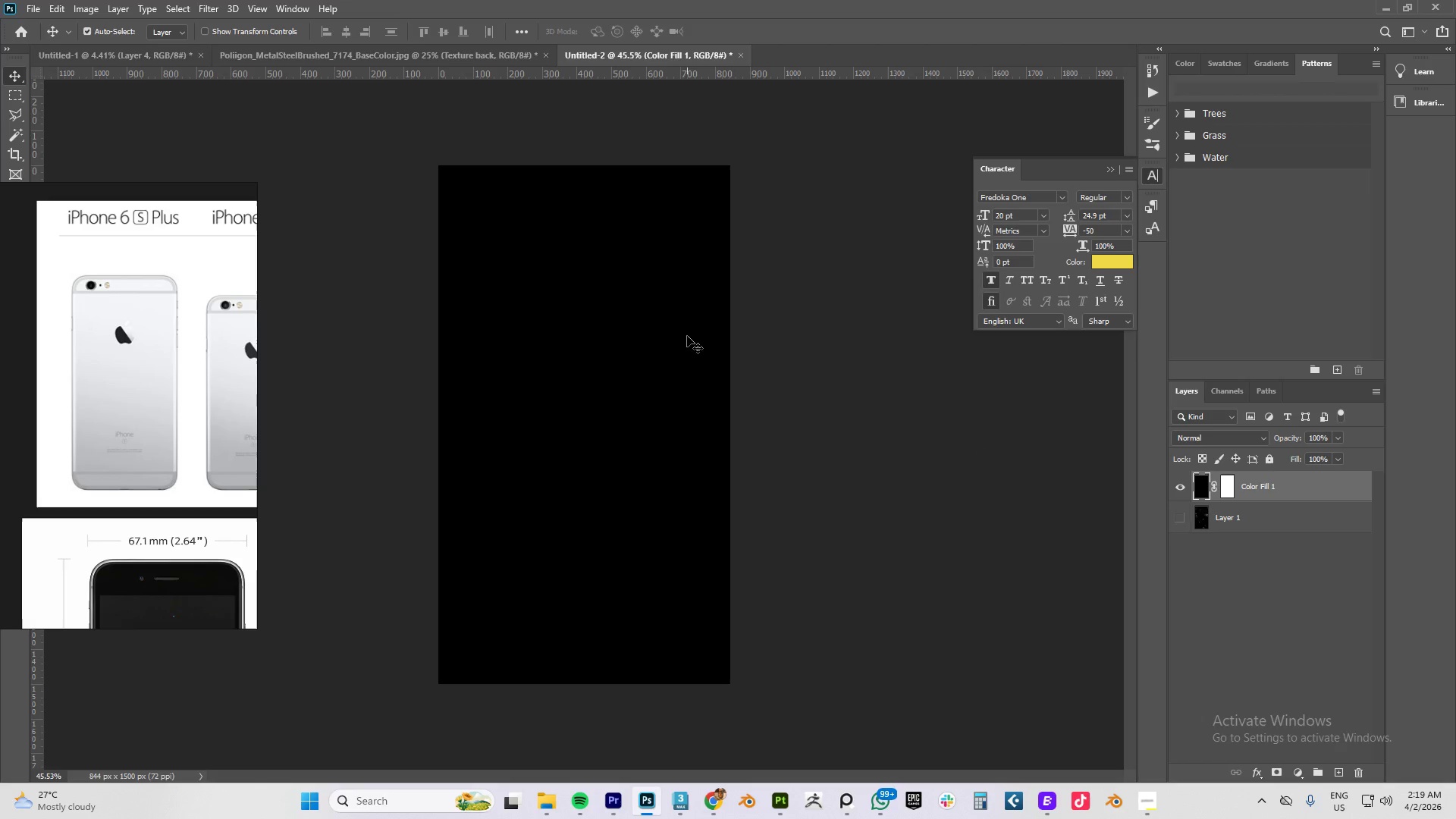 
key(Control+V)
 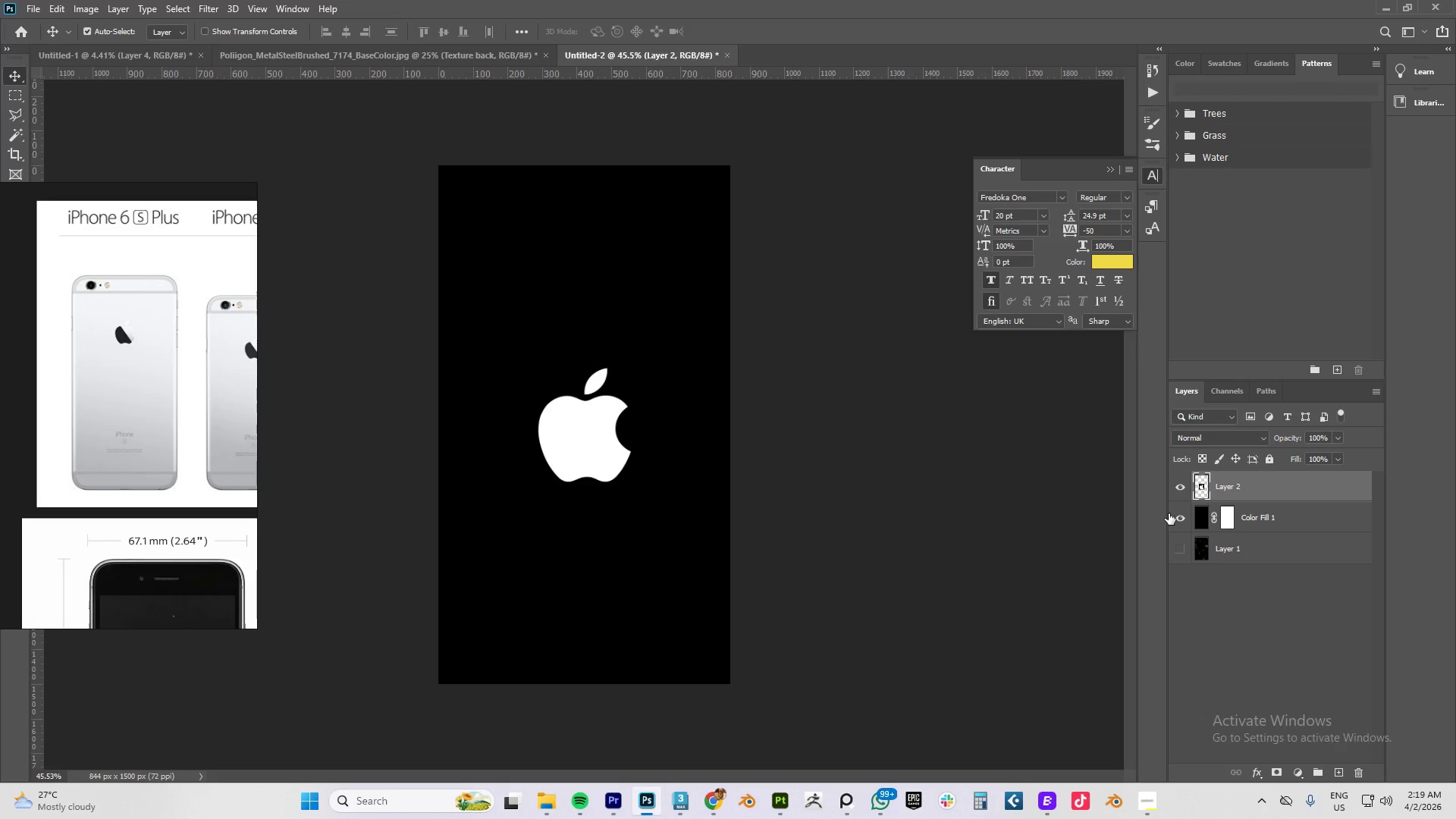 
left_click([1181, 519])
 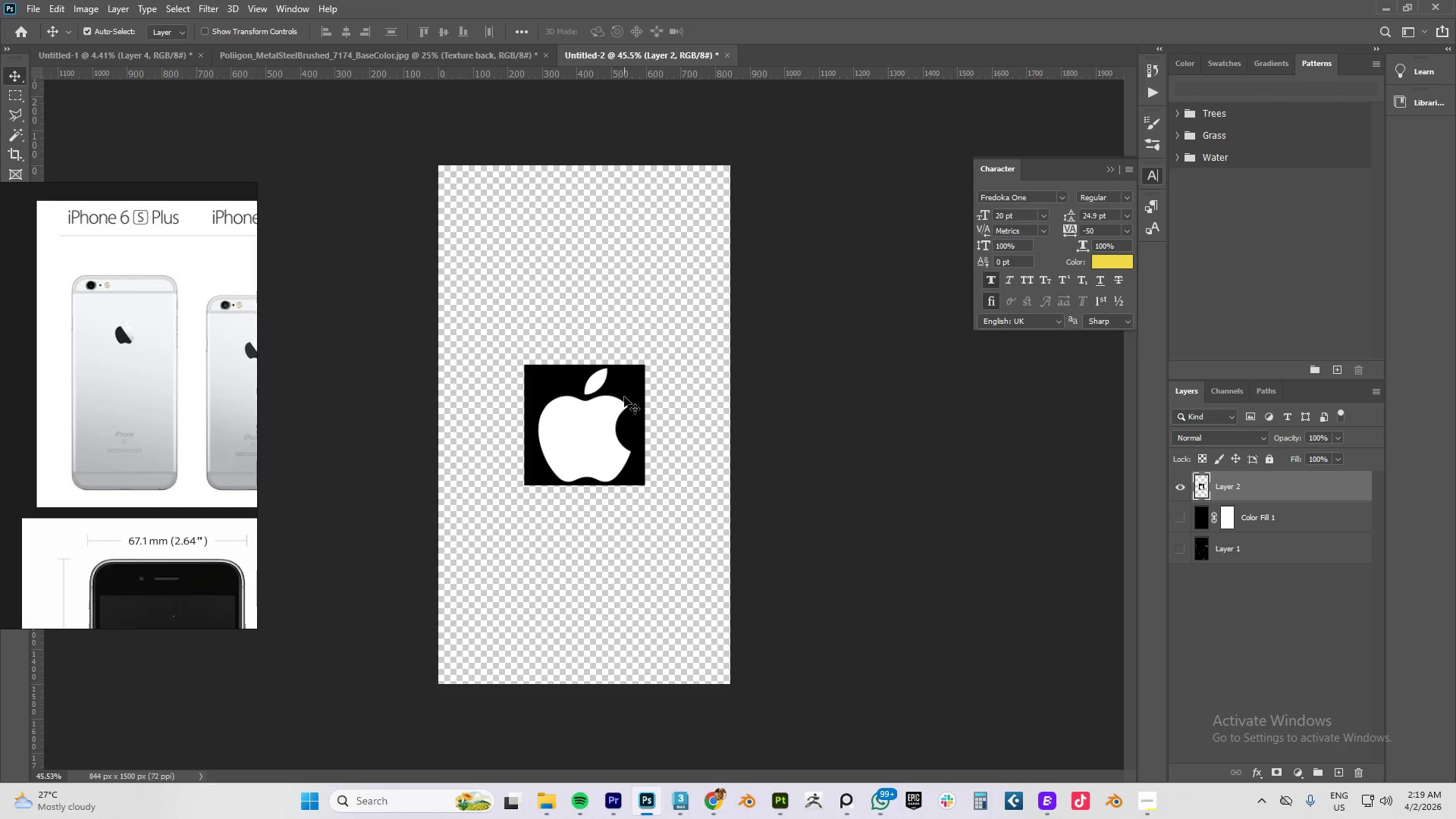 
key(W)
 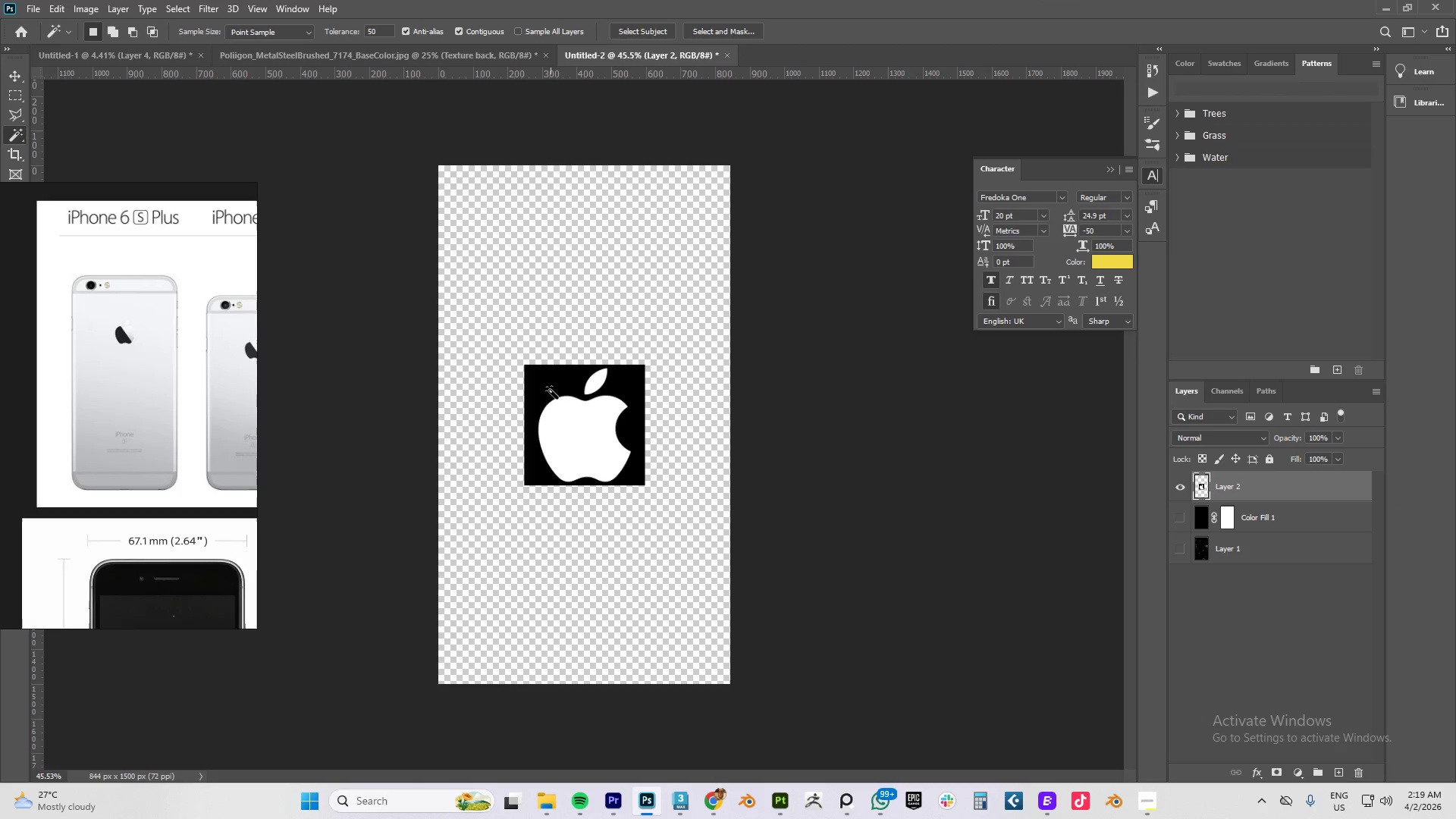 
left_click([544, 378])
 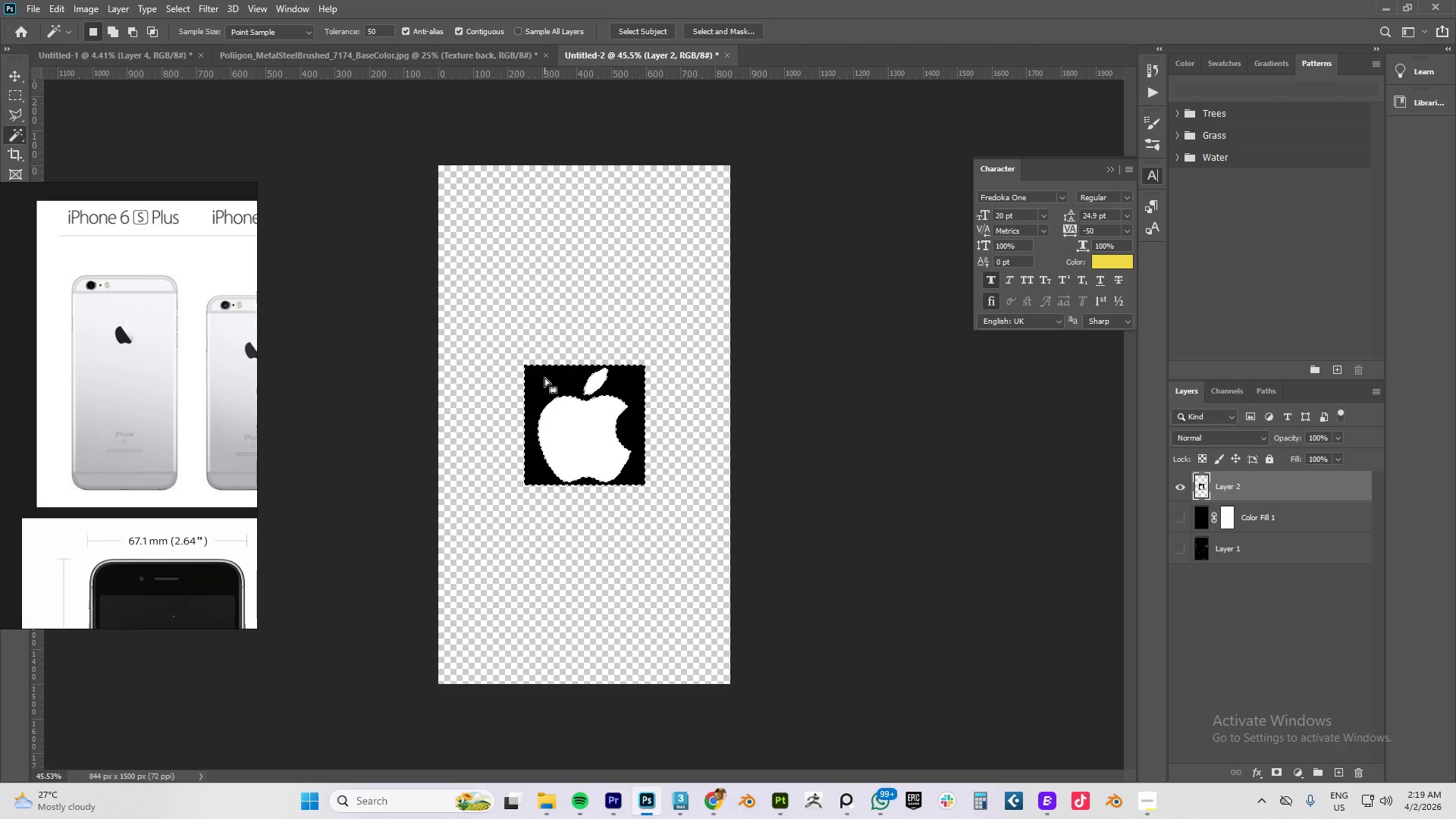 
key(Delete)
 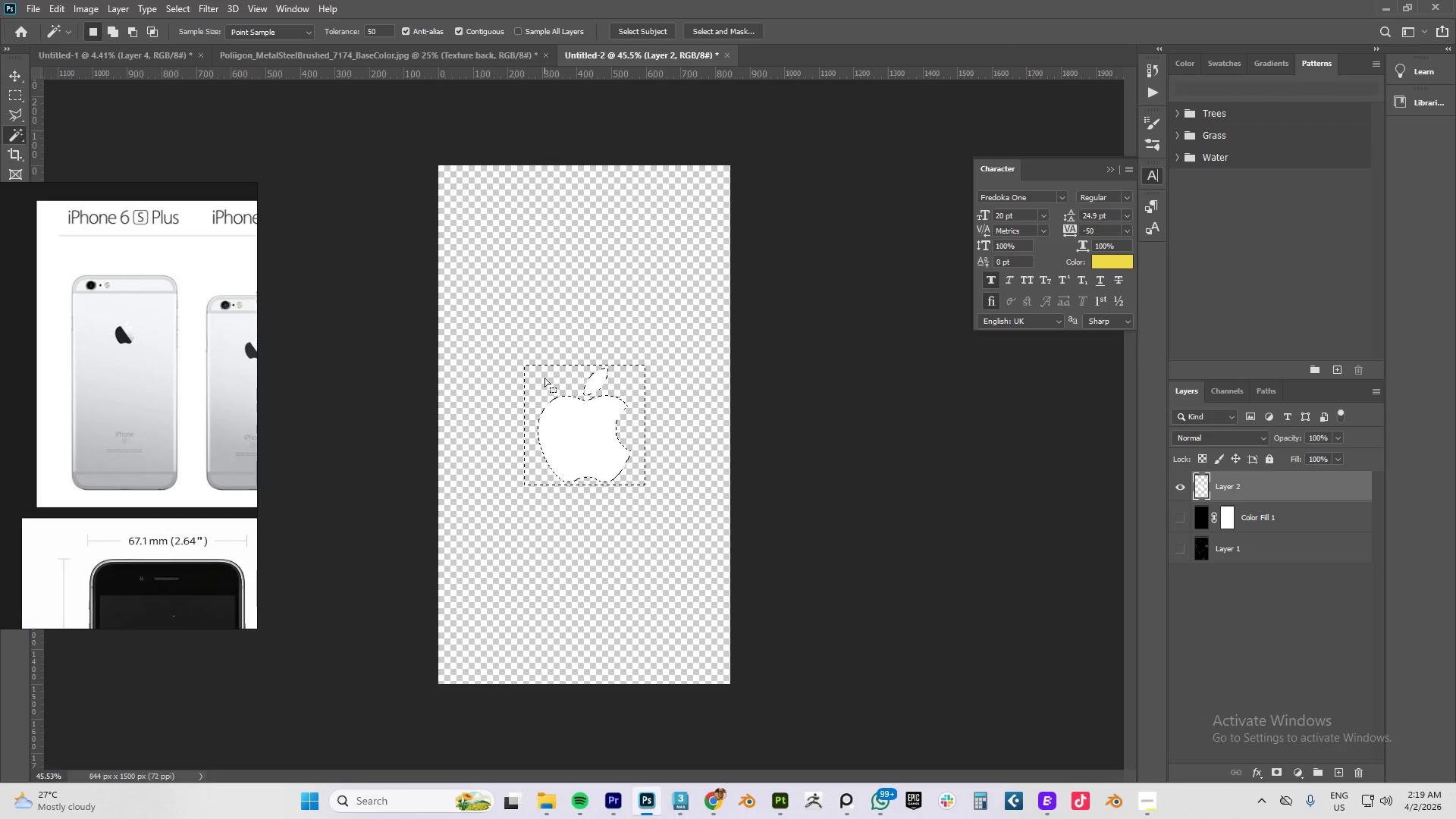 
key(Control+D)
 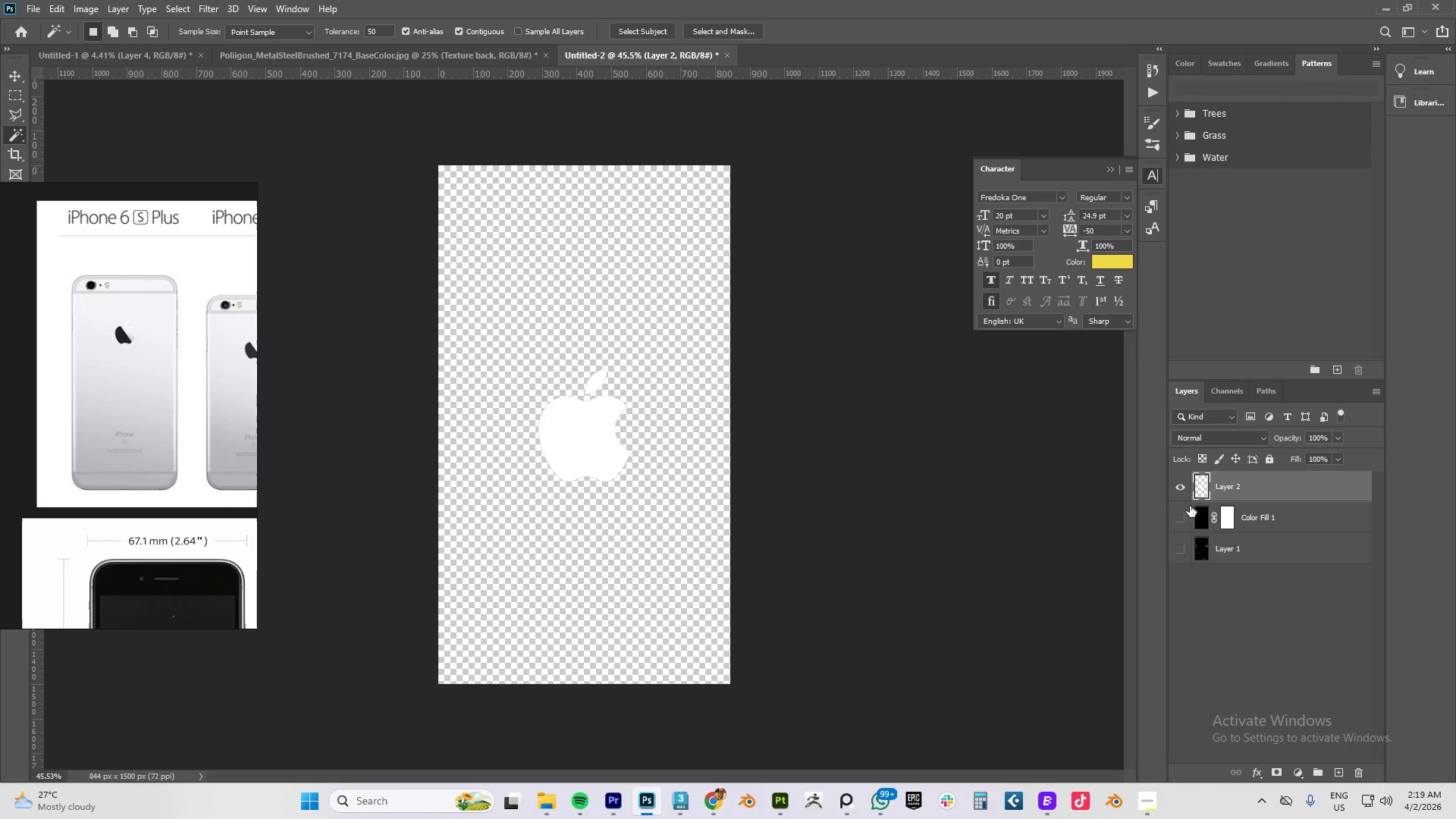 
left_click([1174, 520])
 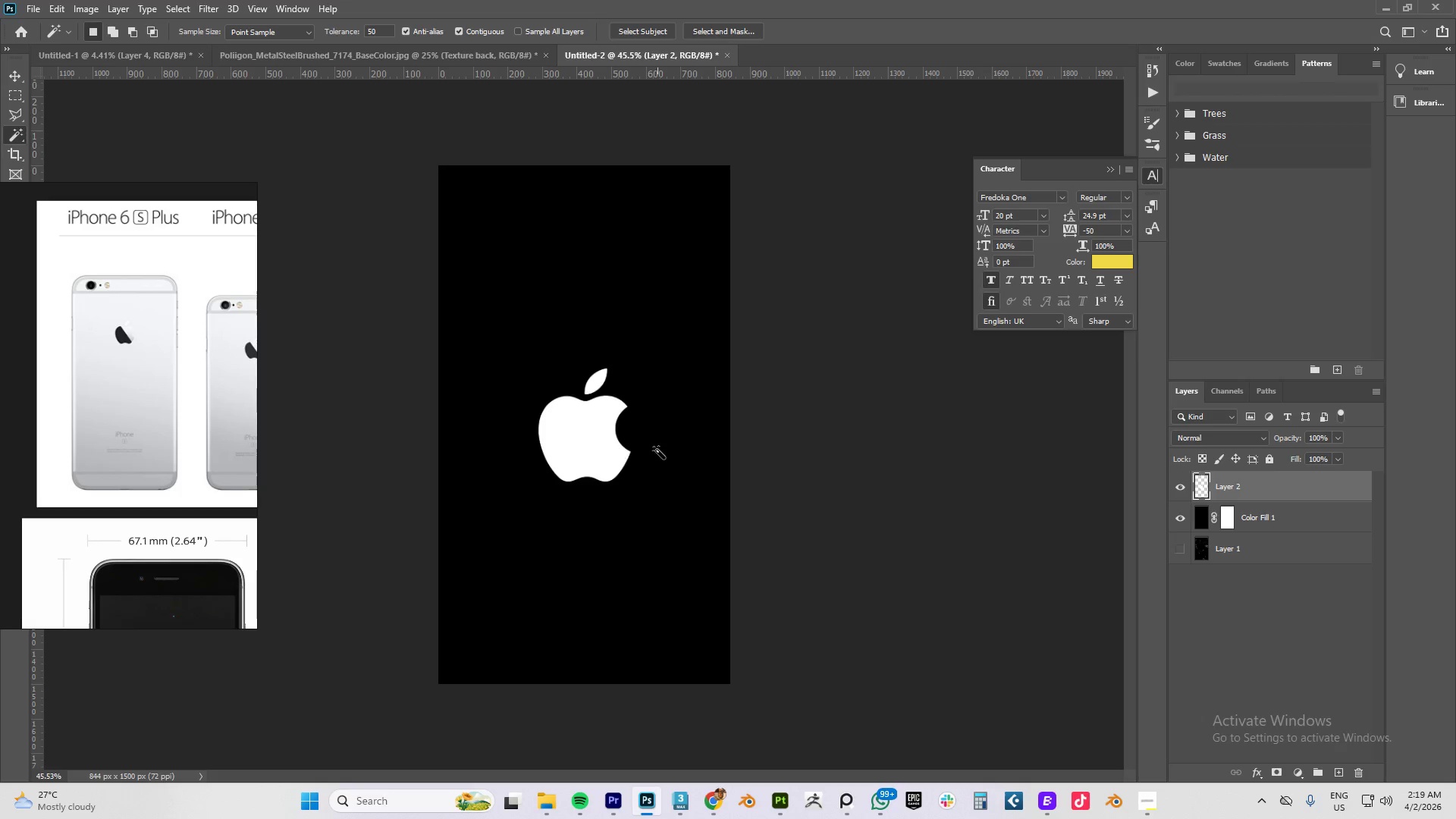 
key(V)
 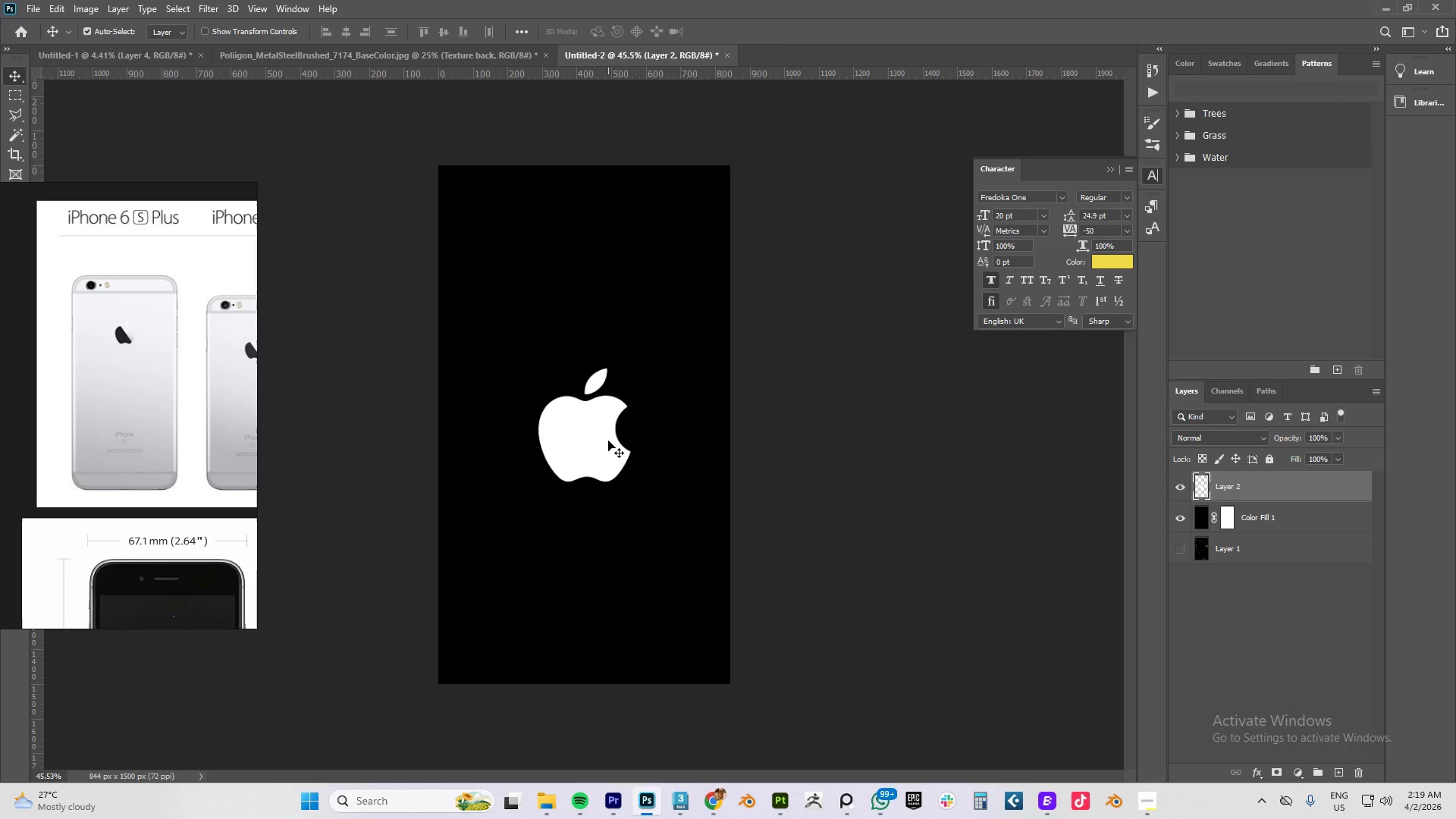 
left_click([564, 436])
 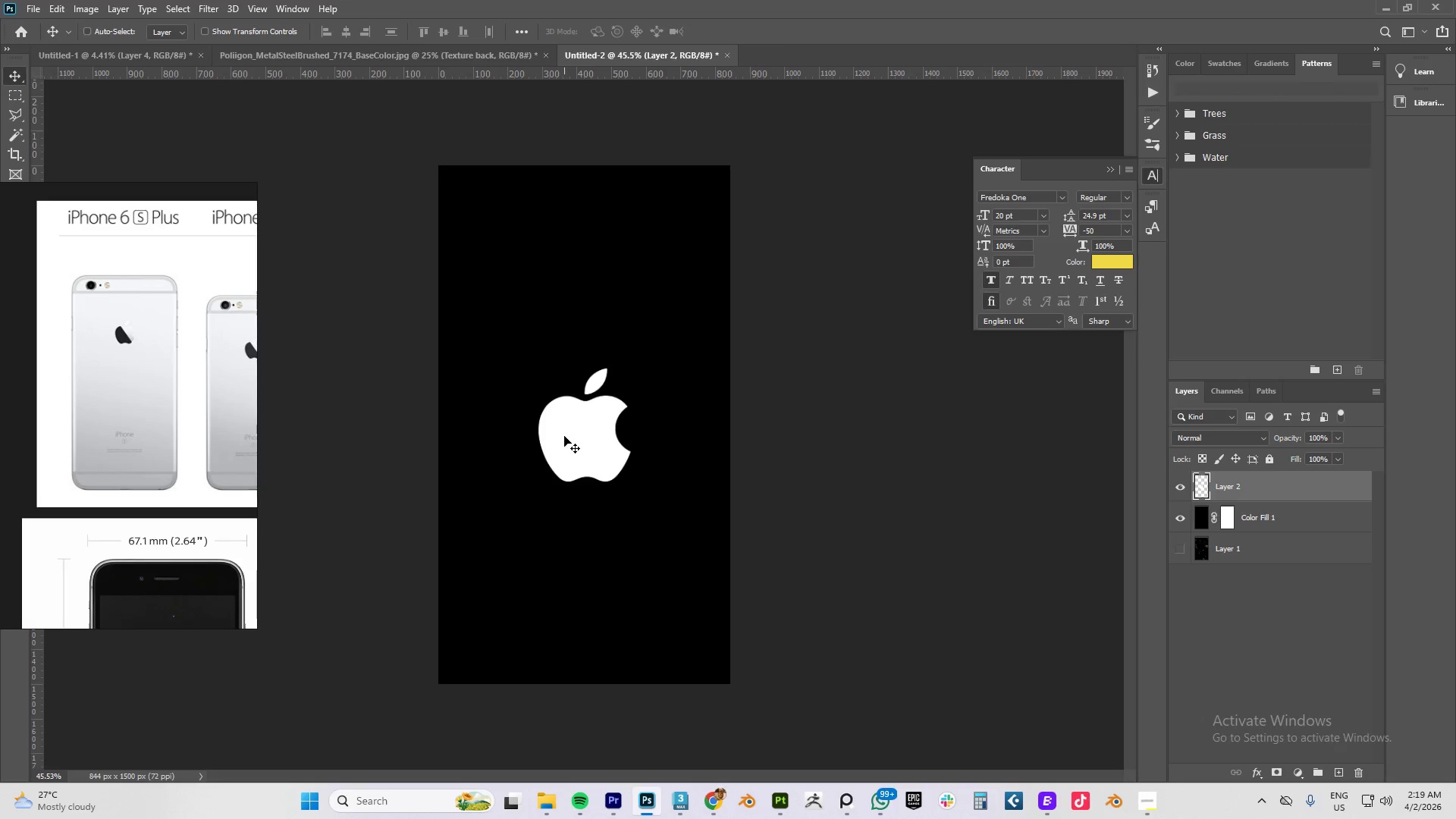 
key(Control+T)
 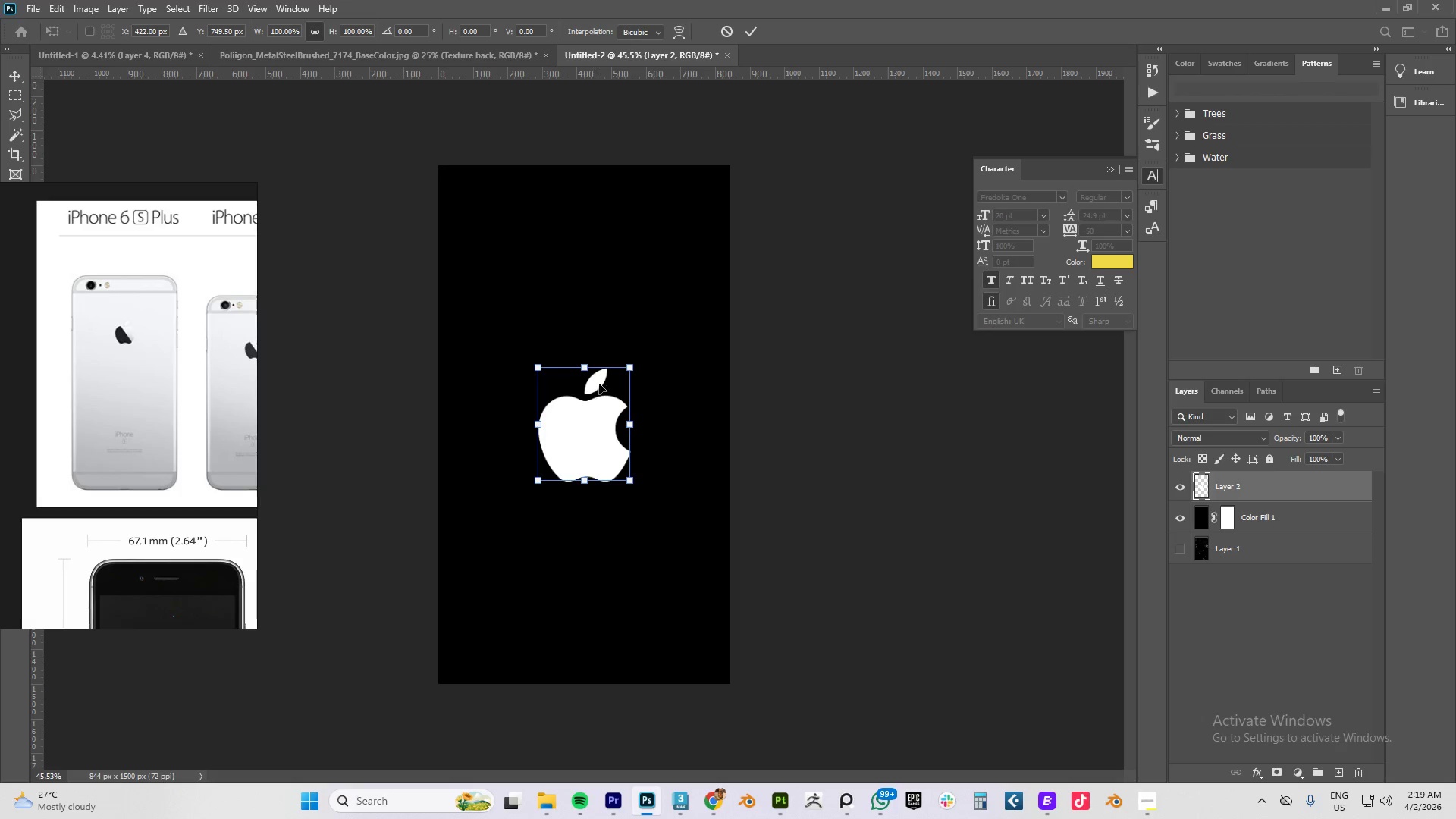 
hold_key(key=AltLeft, duration=1.5)
left_click_drag(start_coordinate=[633, 365], to_coordinate=[651, 353])
 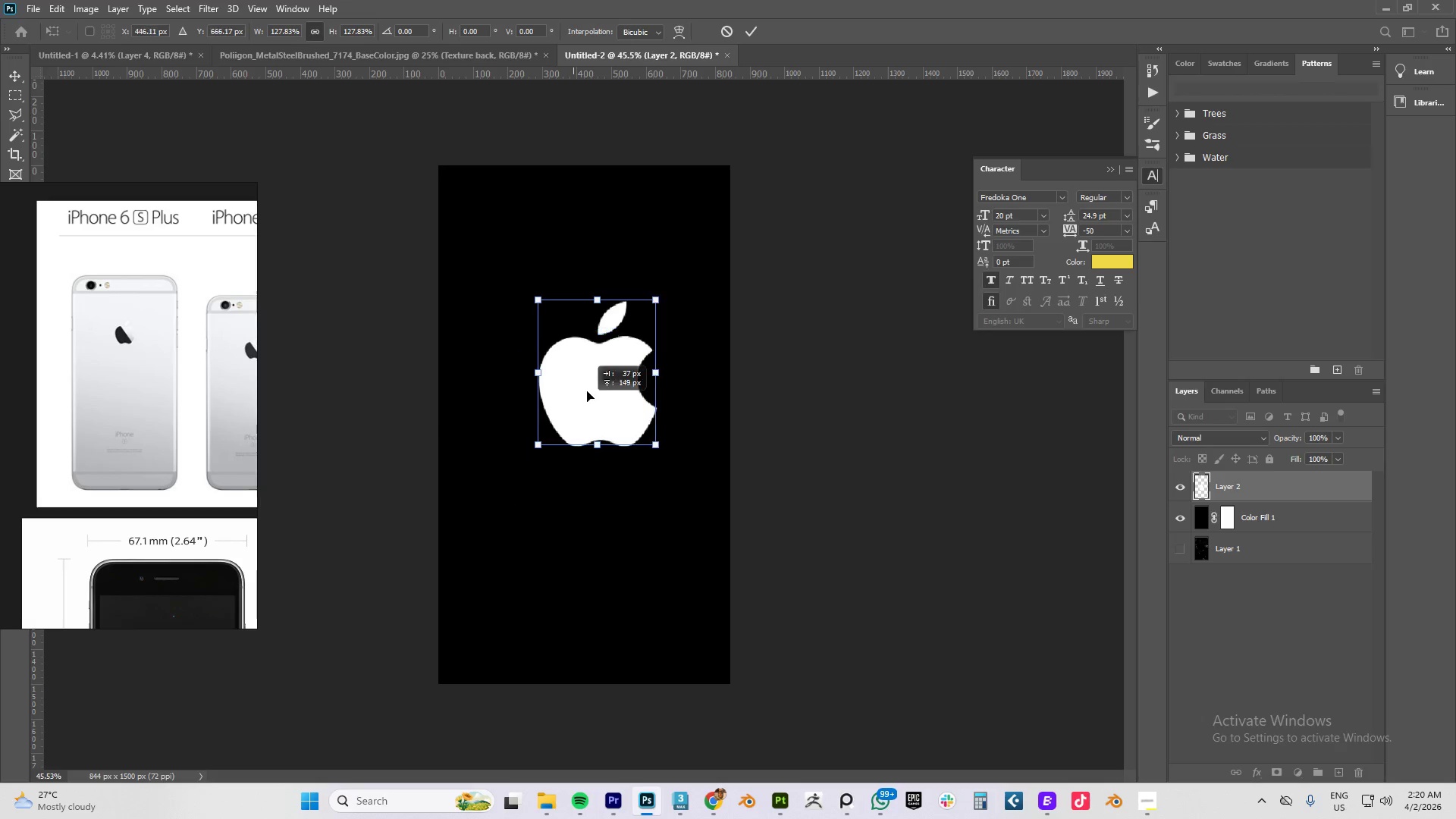 
hold_key(key=AltLeft, duration=1.22)
 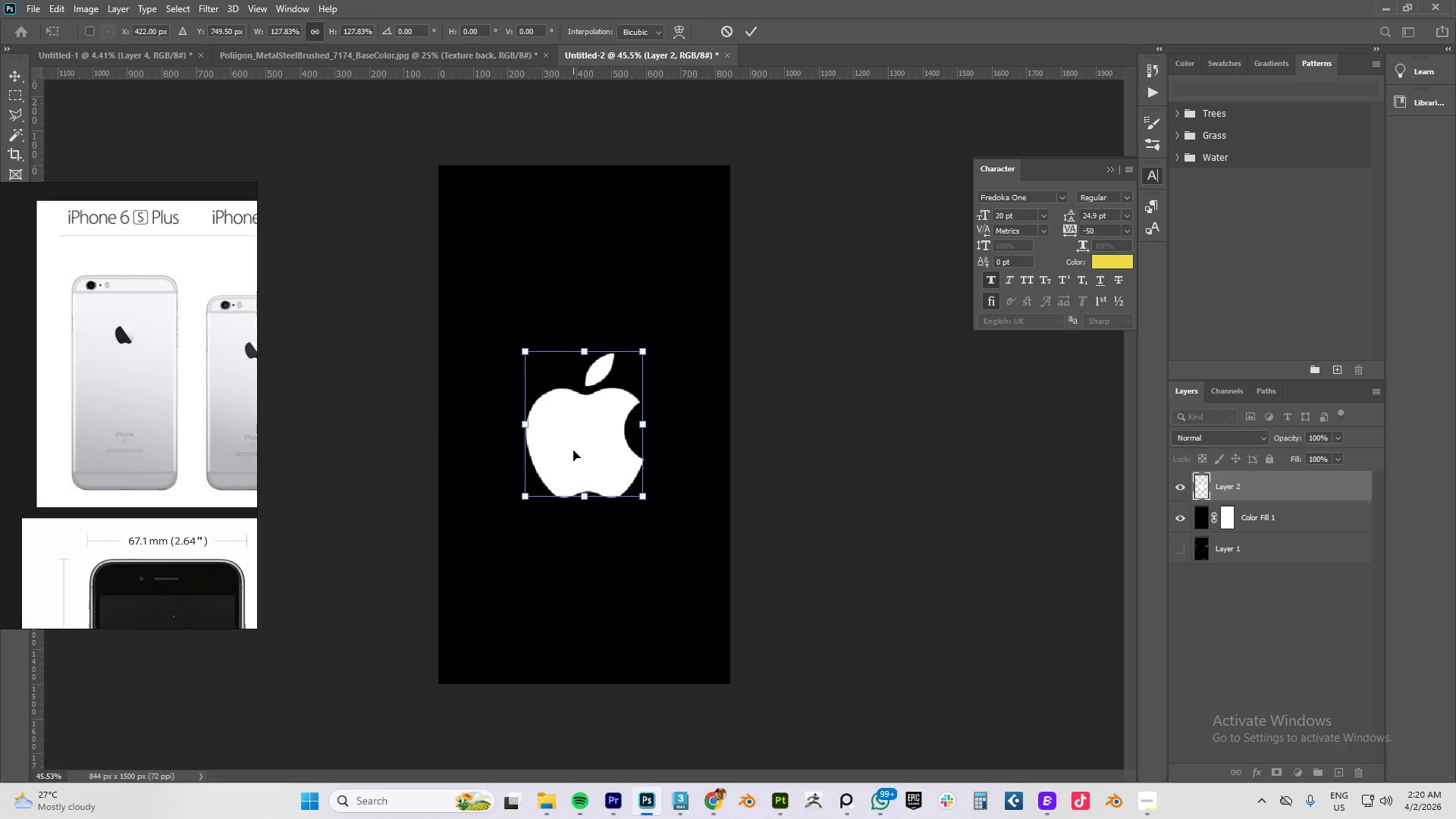 
left_click_drag(start_coordinate=[573, 450], to_coordinate=[575, 454])
 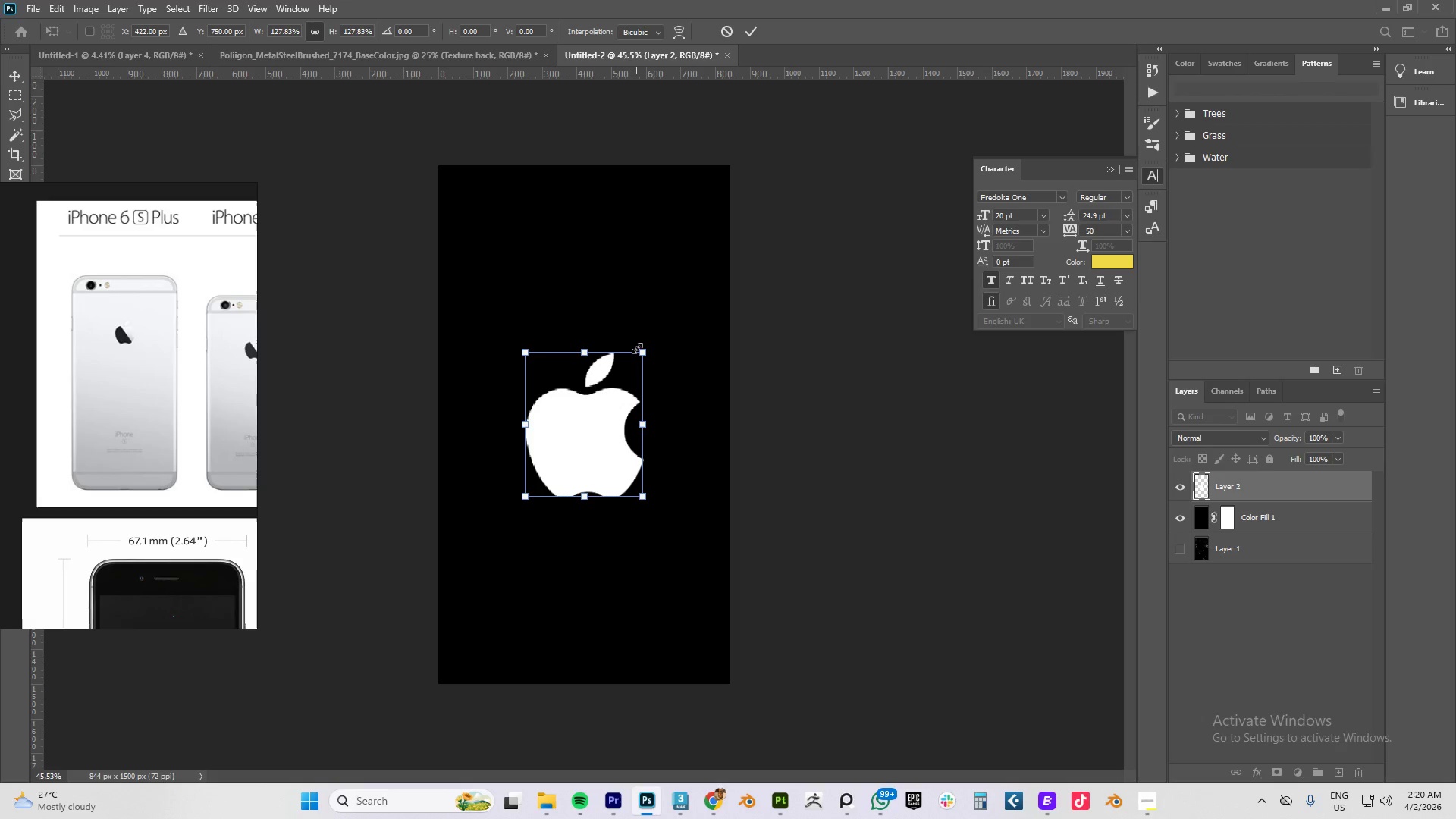 
hold_key(key=AltLeft, duration=1.5)
left_click_drag(start_coordinate=[642, 356], to_coordinate=[671, 326])
 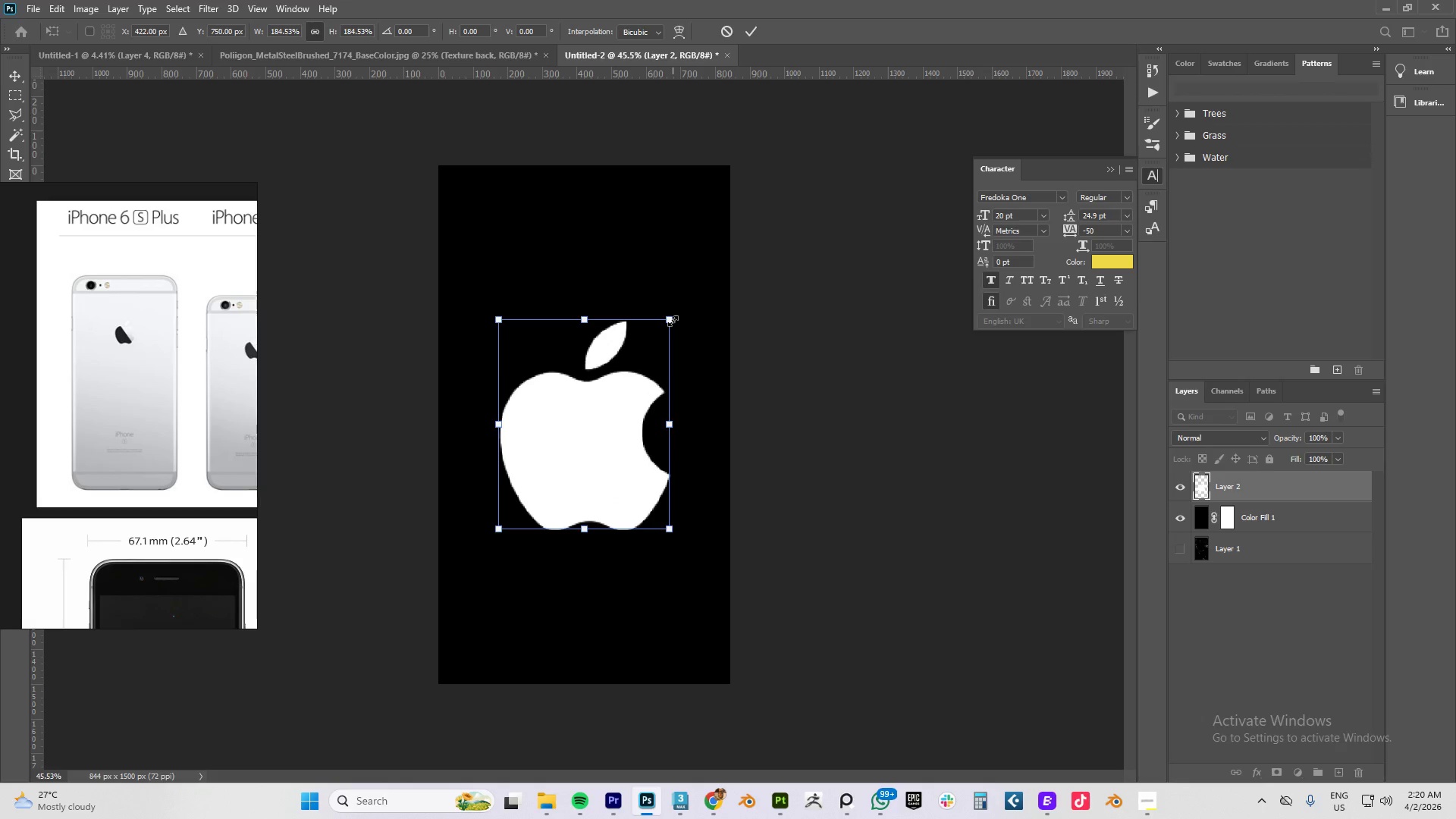 
key(Alt+AltLeft)
 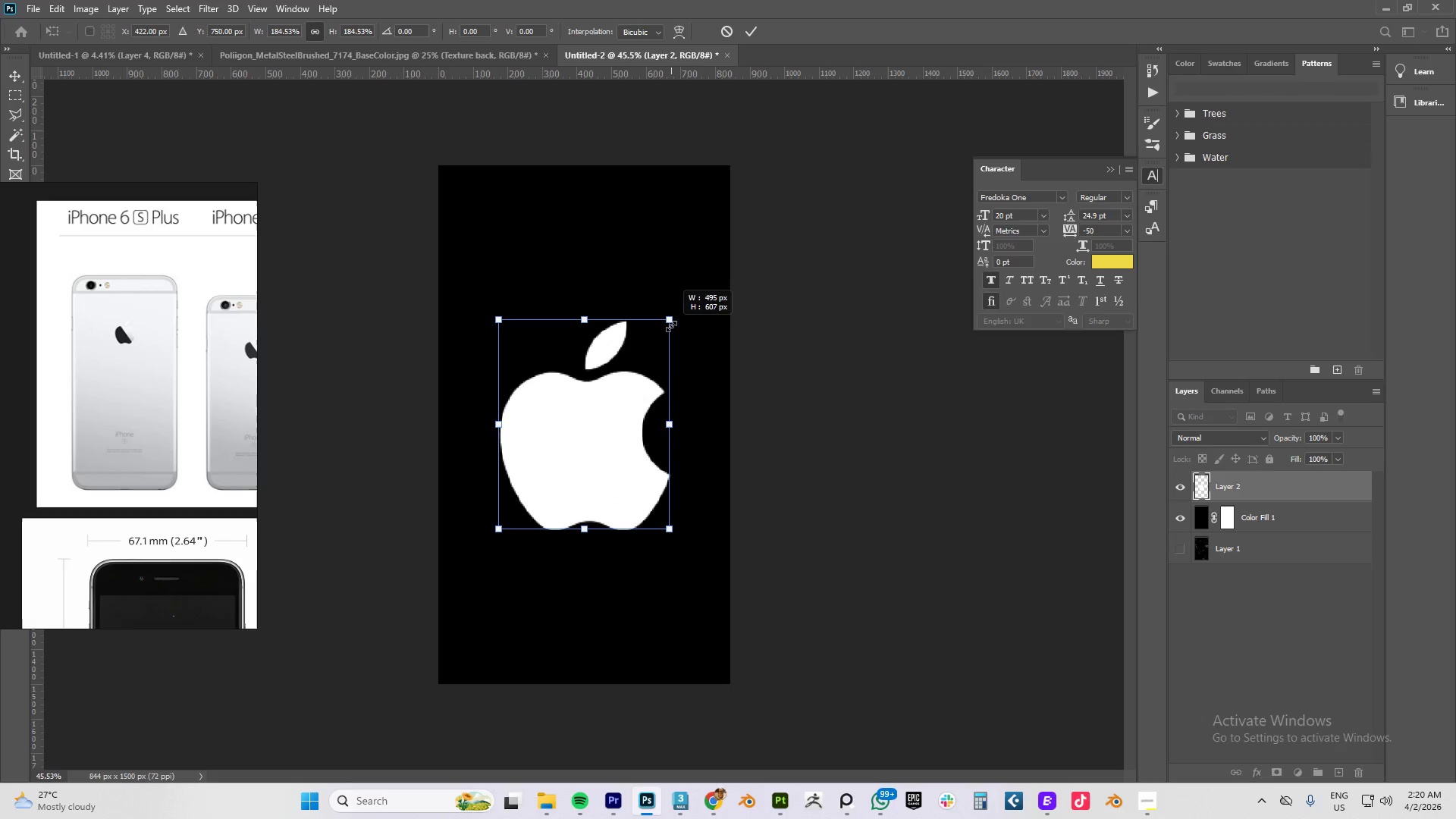 
key(Alt+AltLeft)
 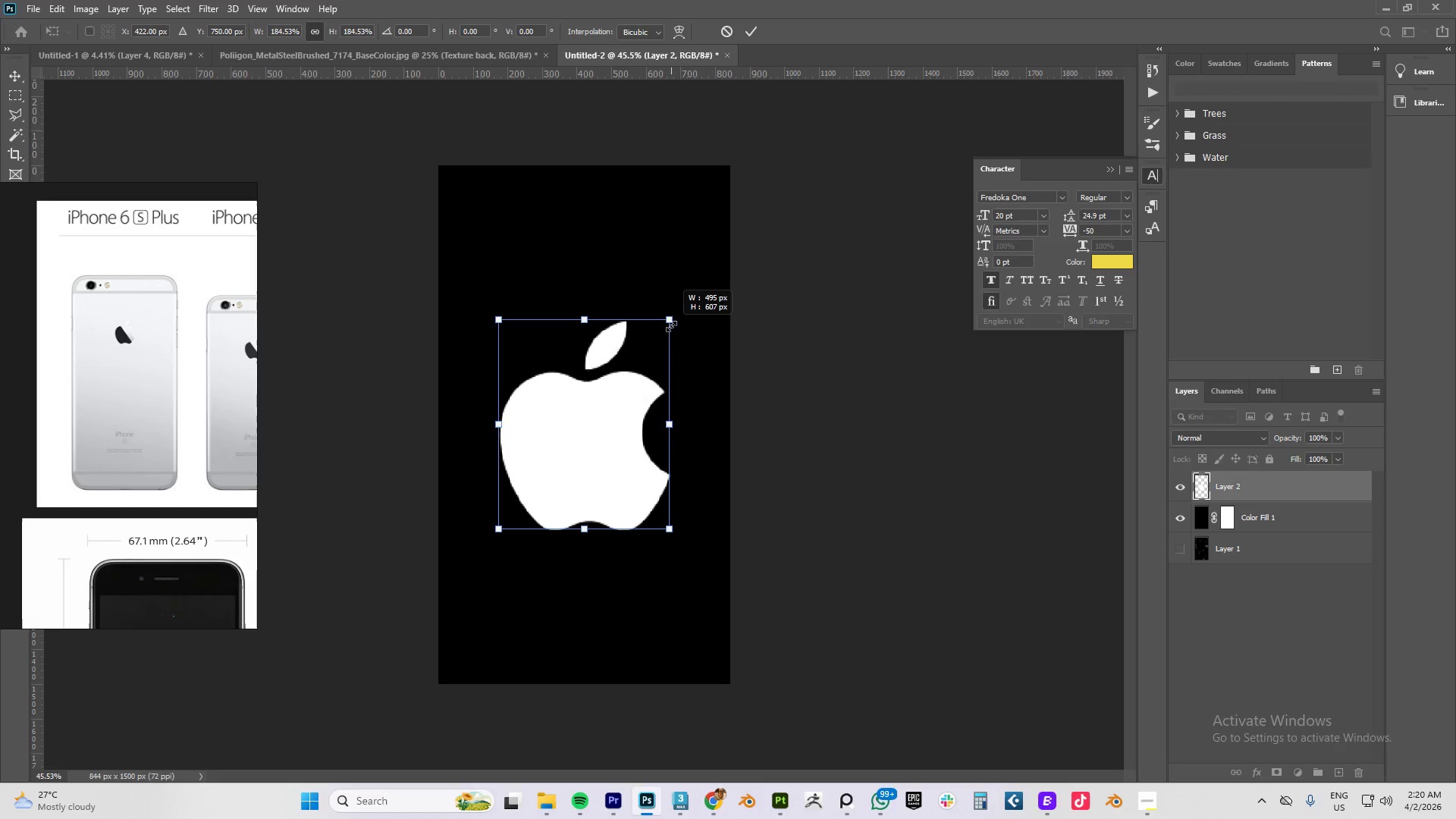 
key(Alt+AltLeft)
 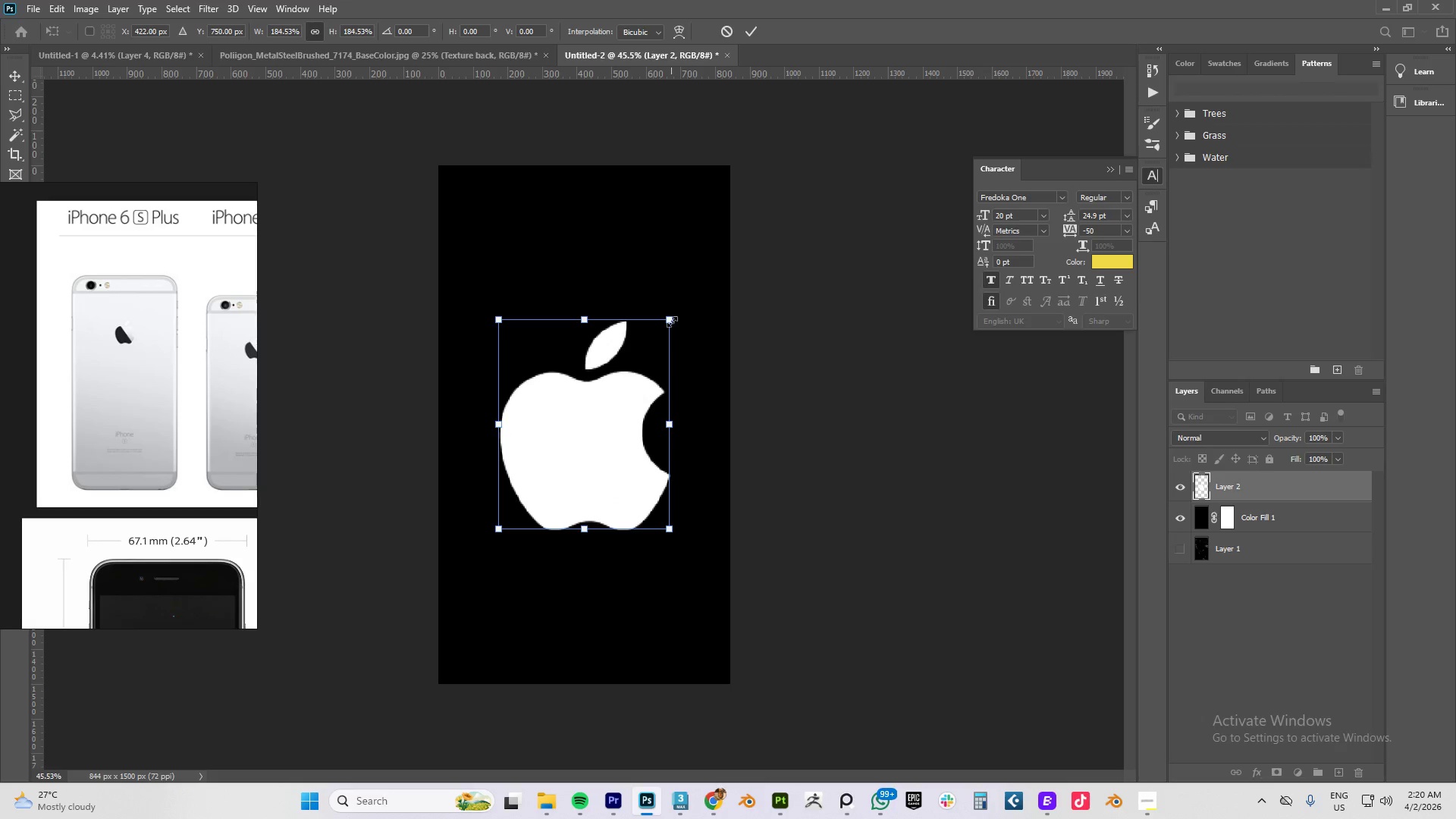 
key(Alt+AltLeft)
 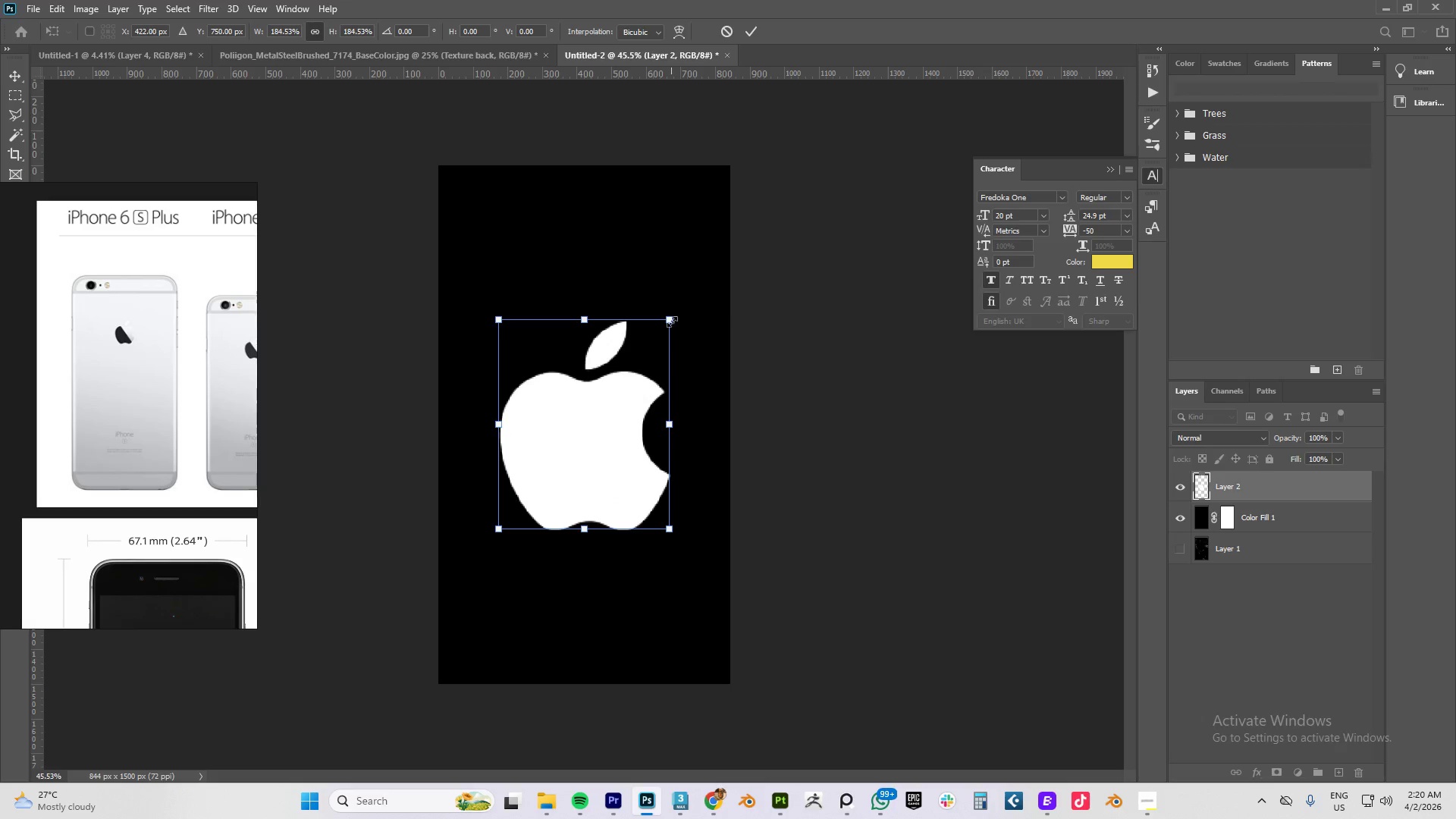 
key(Alt+AltLeft)
 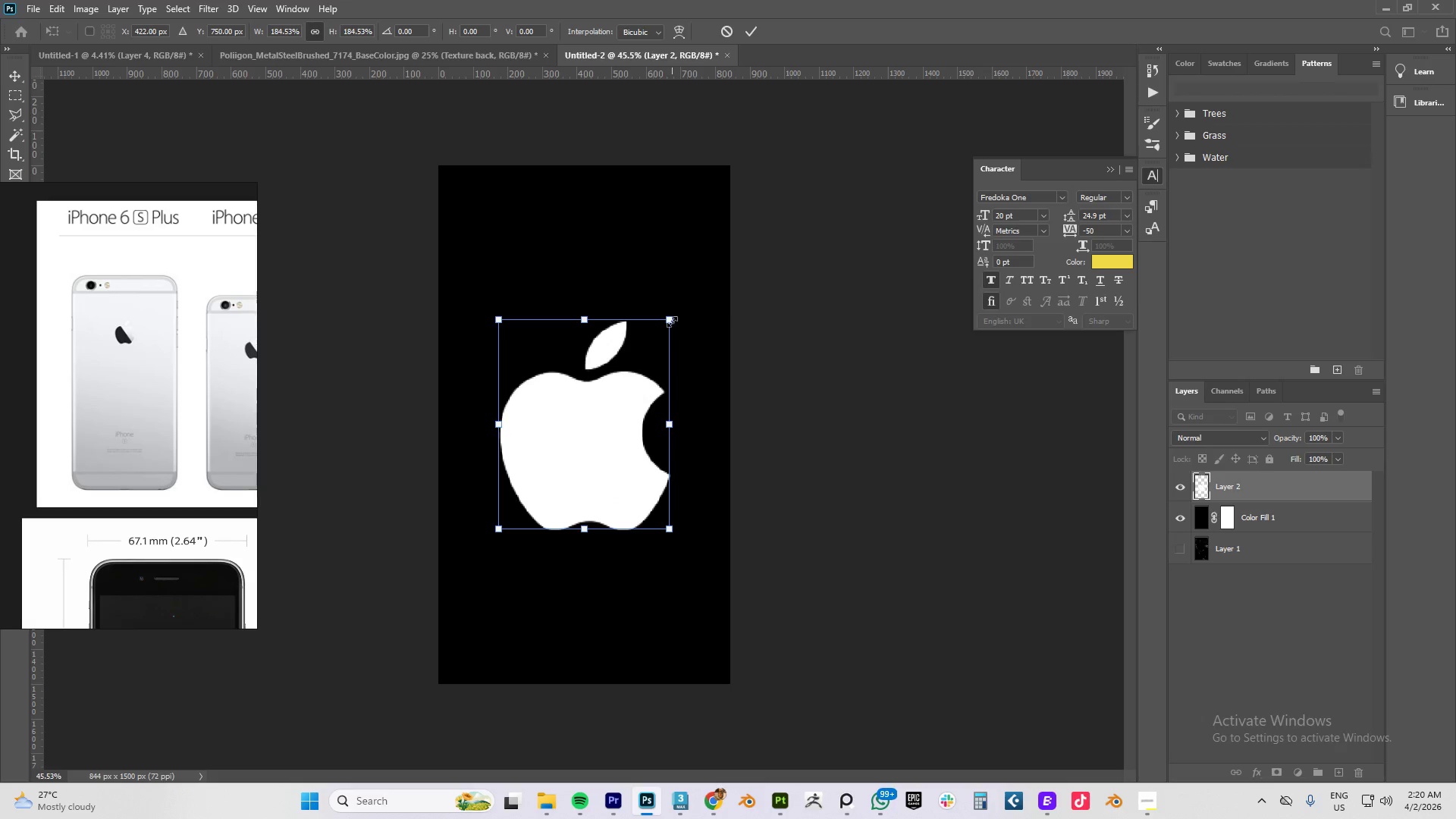 
key(Alt+AltLeft)
 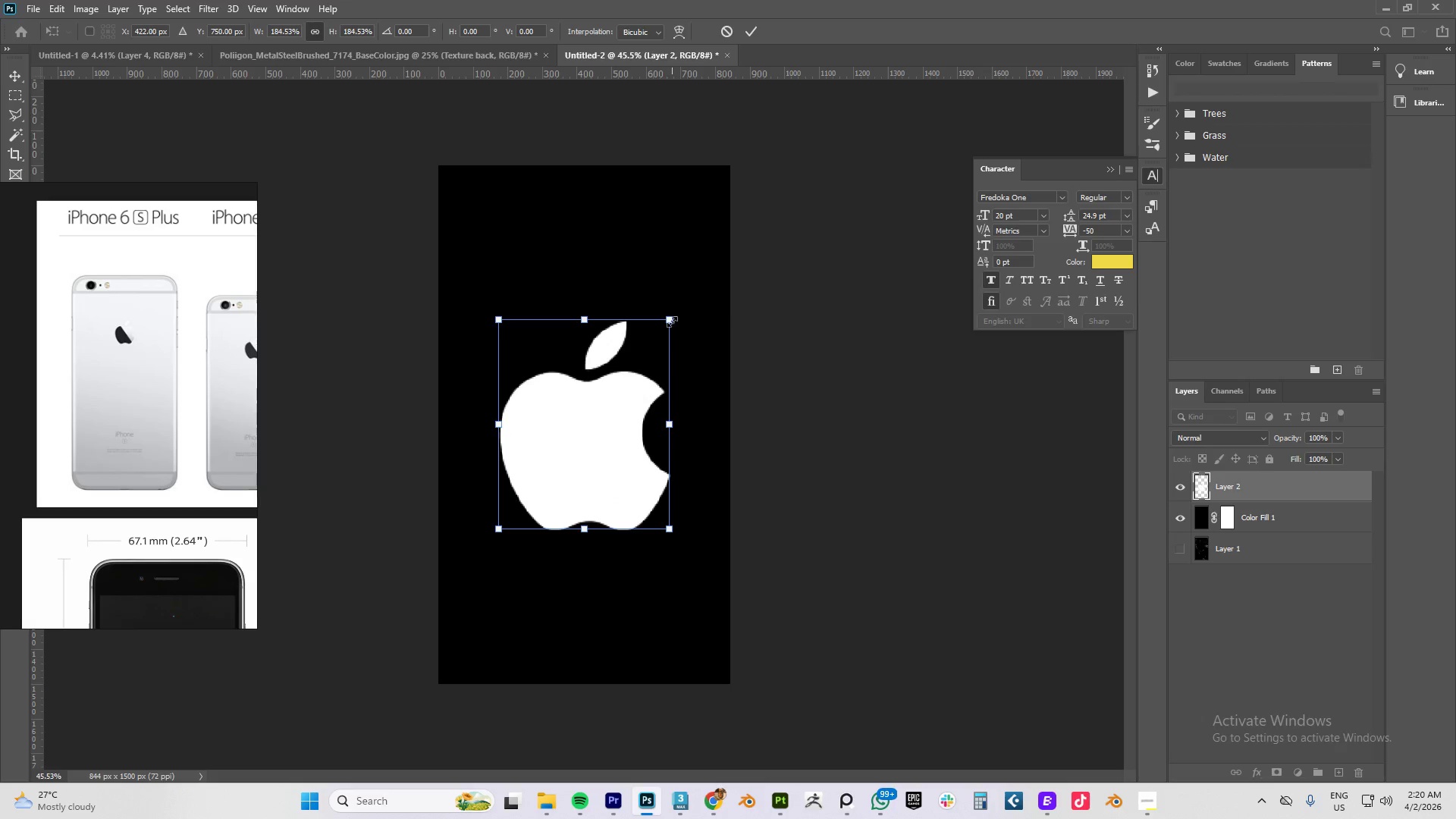 
key(Alt+AltLeft)
 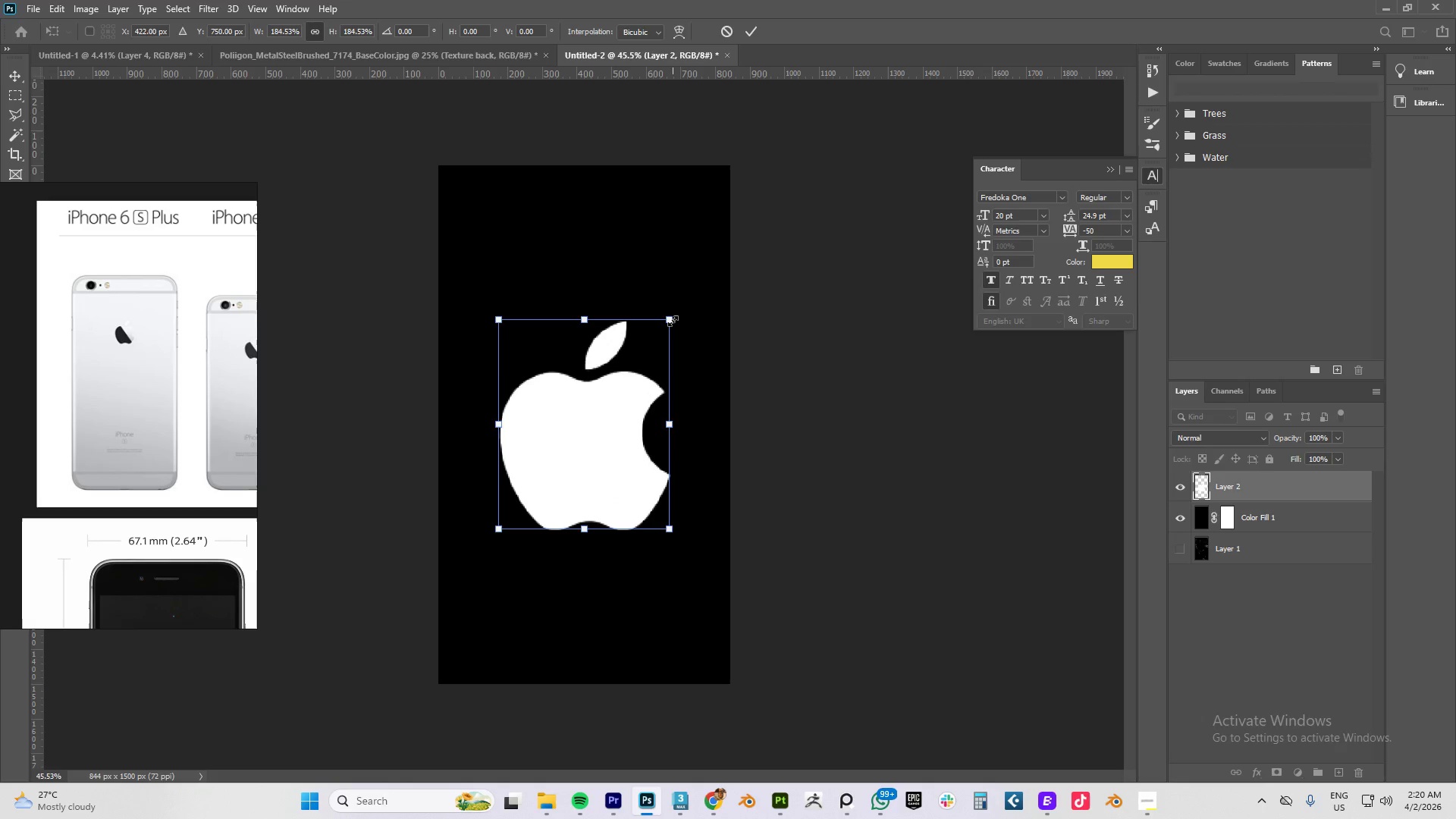 
key(NumpadEnter)
 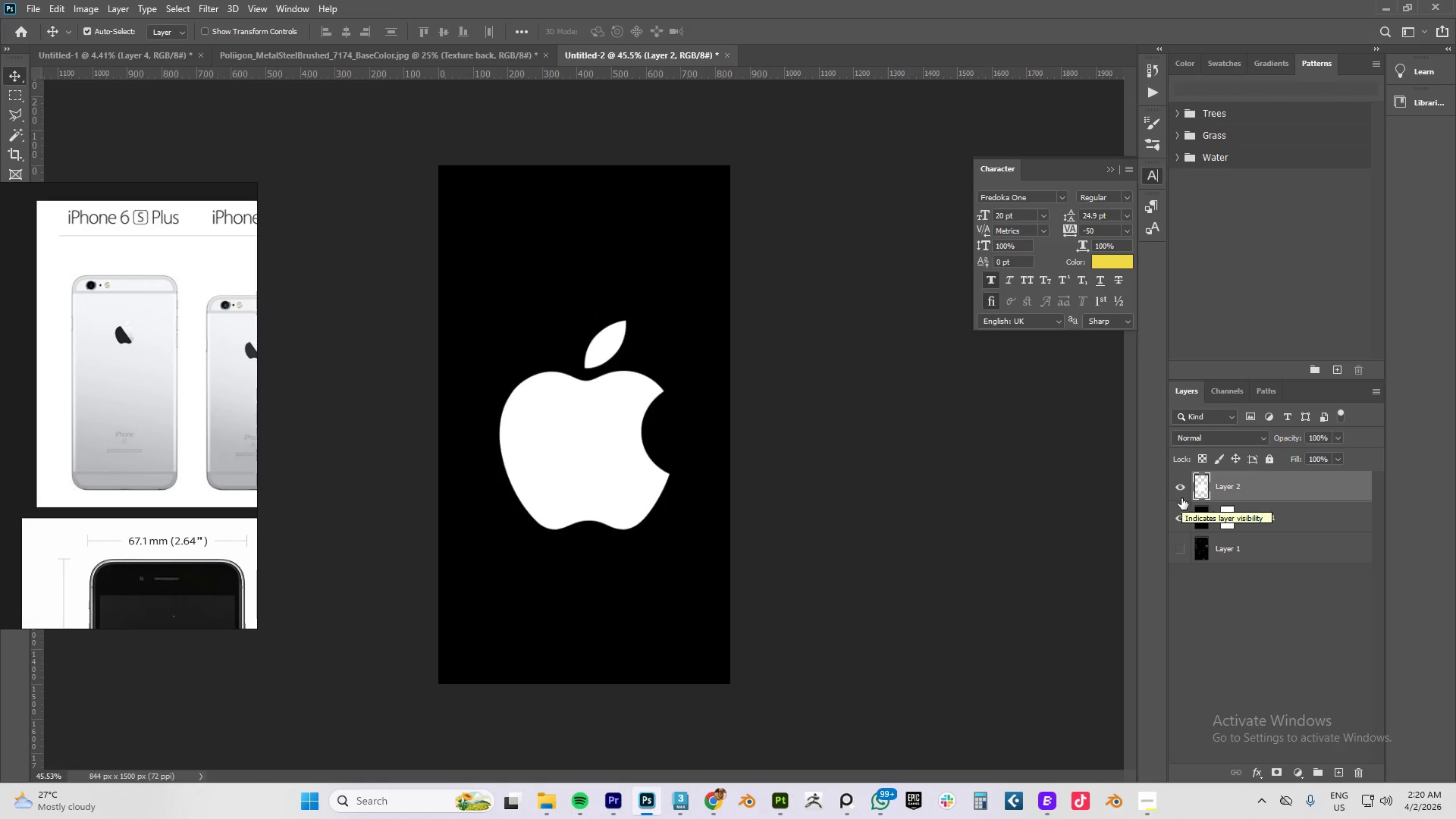 
wait(17.92)
 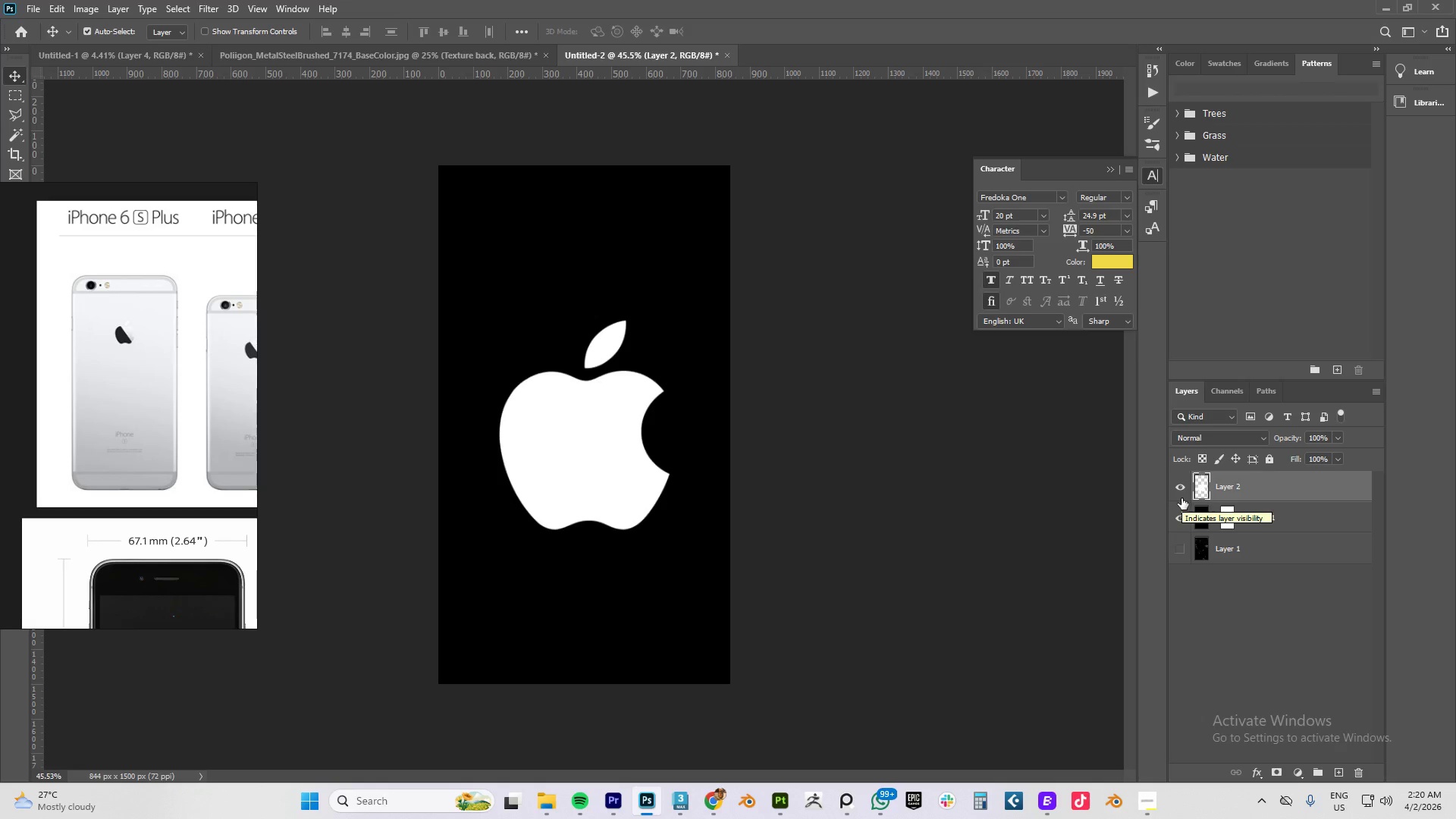 
scroll: coordinate [667, 505], scroll_direction: down, amount: 3.0
 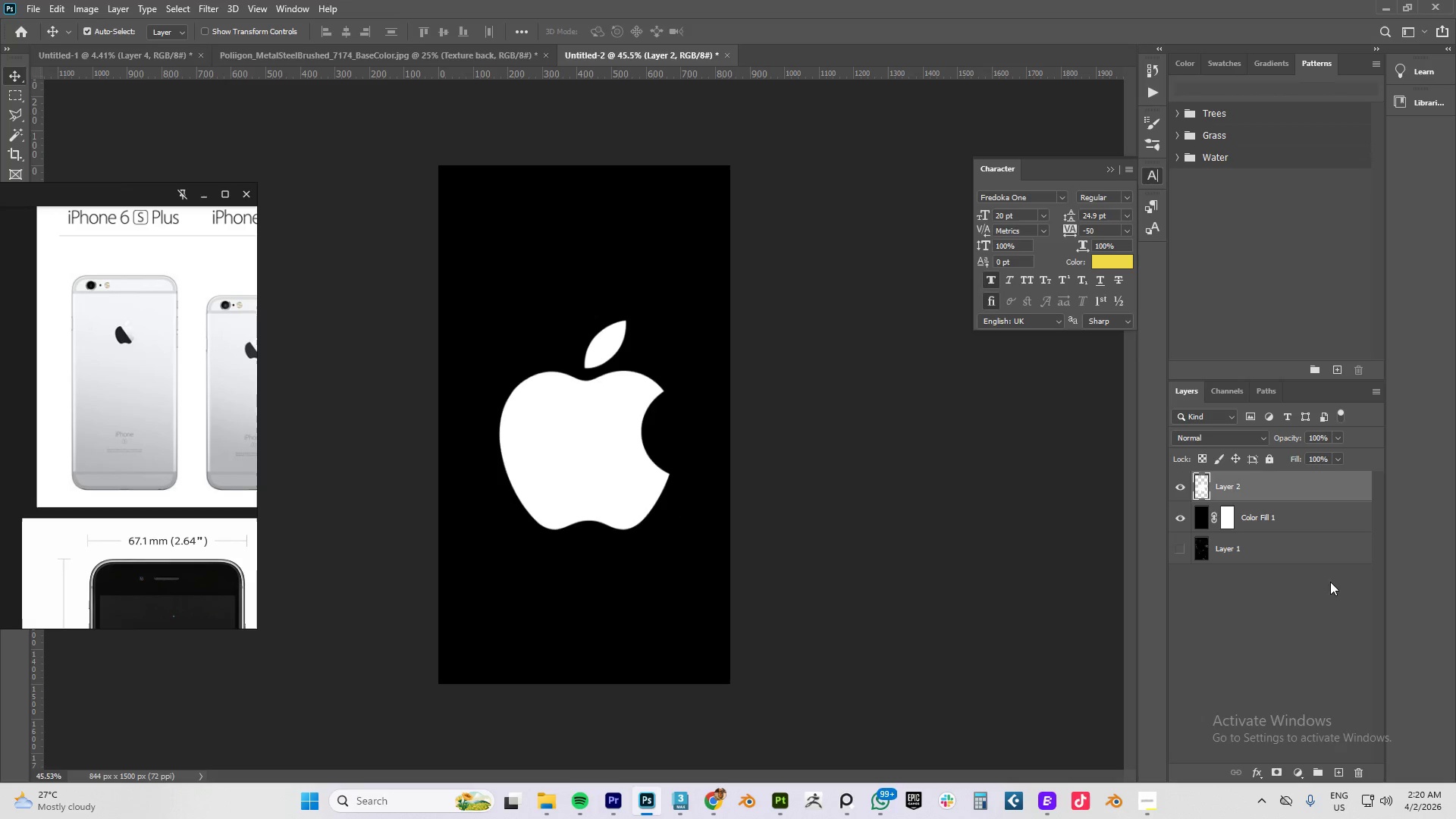 
left_click([1177, 516])
 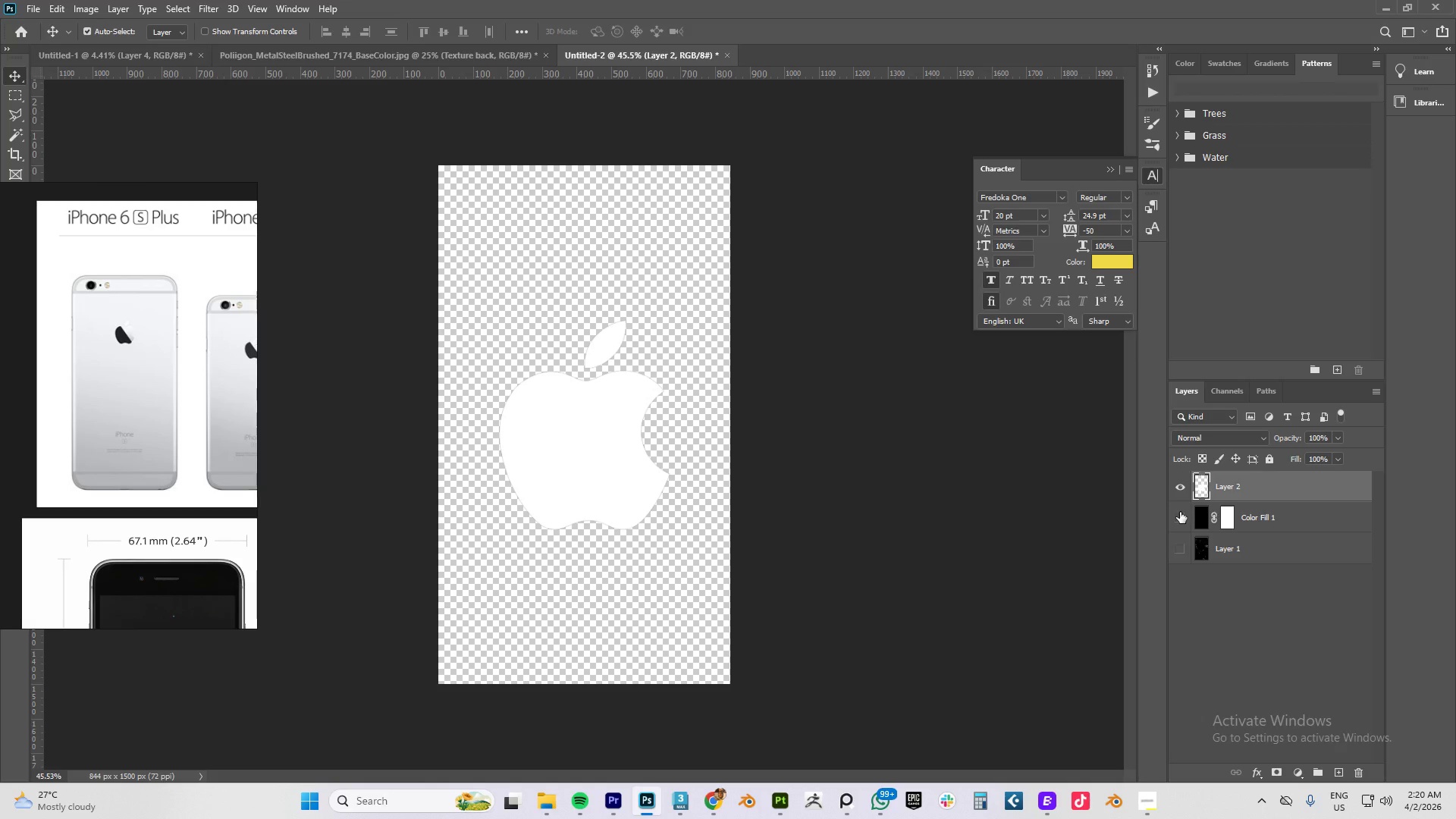 
left_click([1180, 512])
 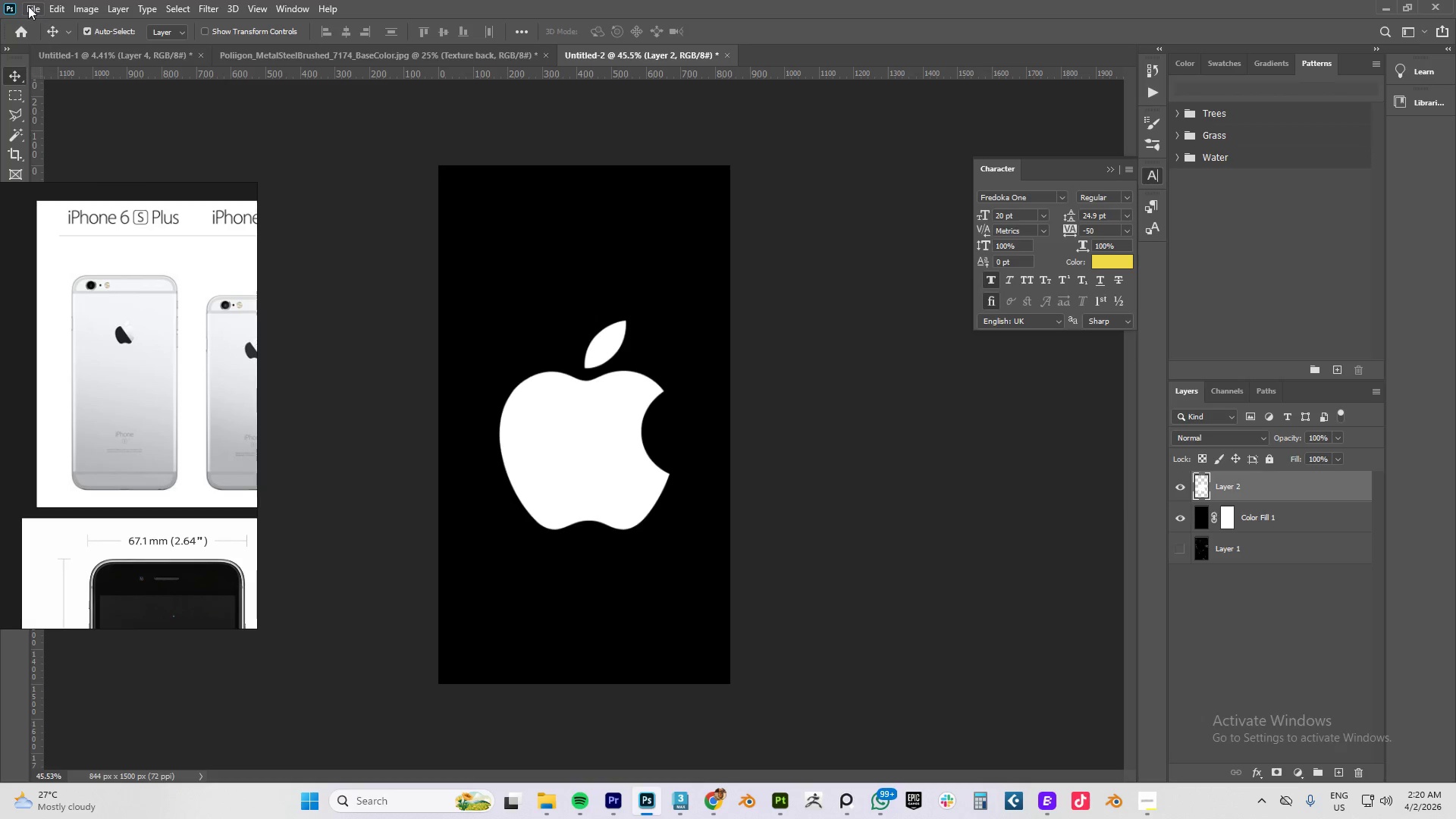 
left_click([28, 6])
 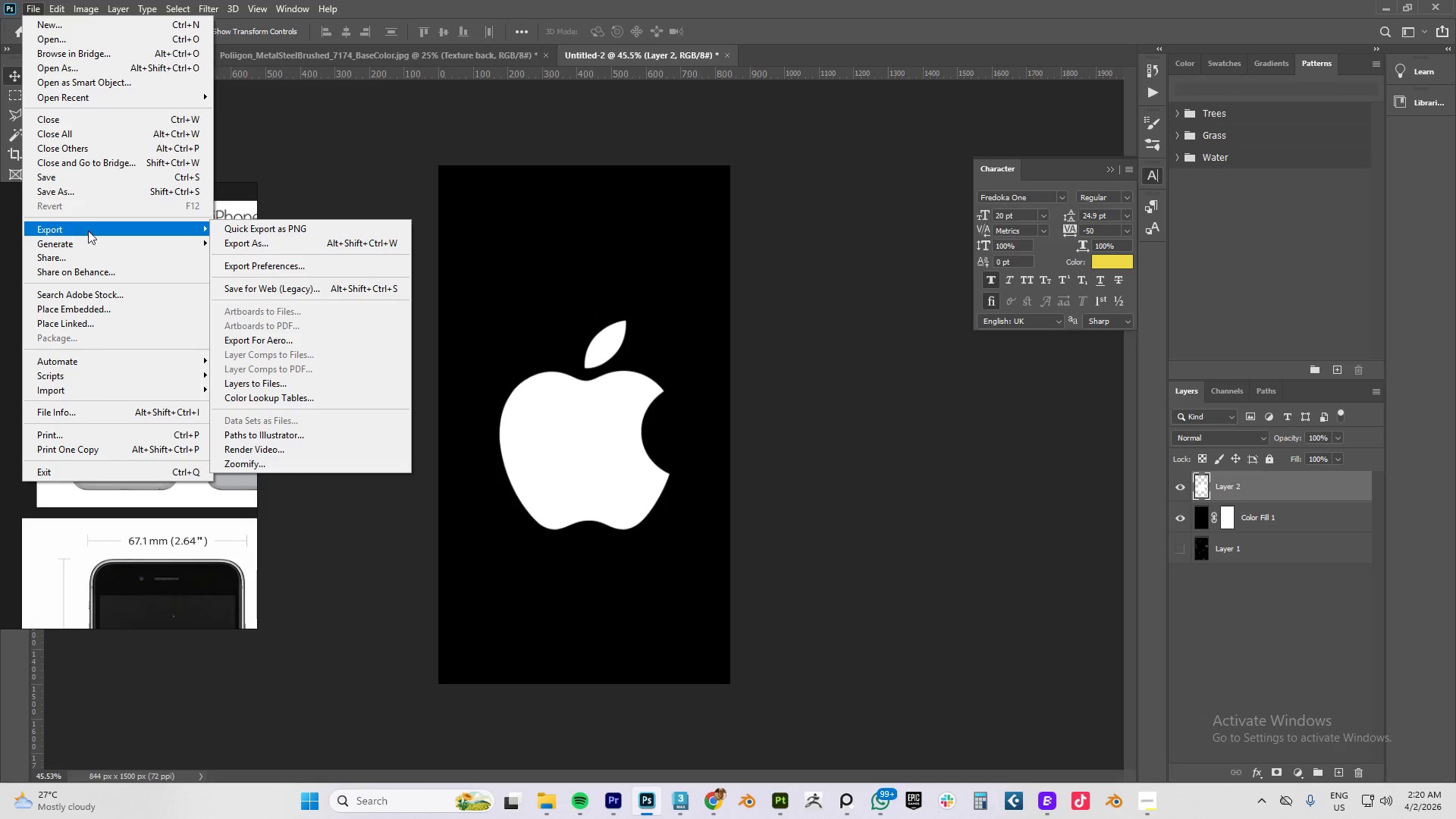 
wait(5.25)
 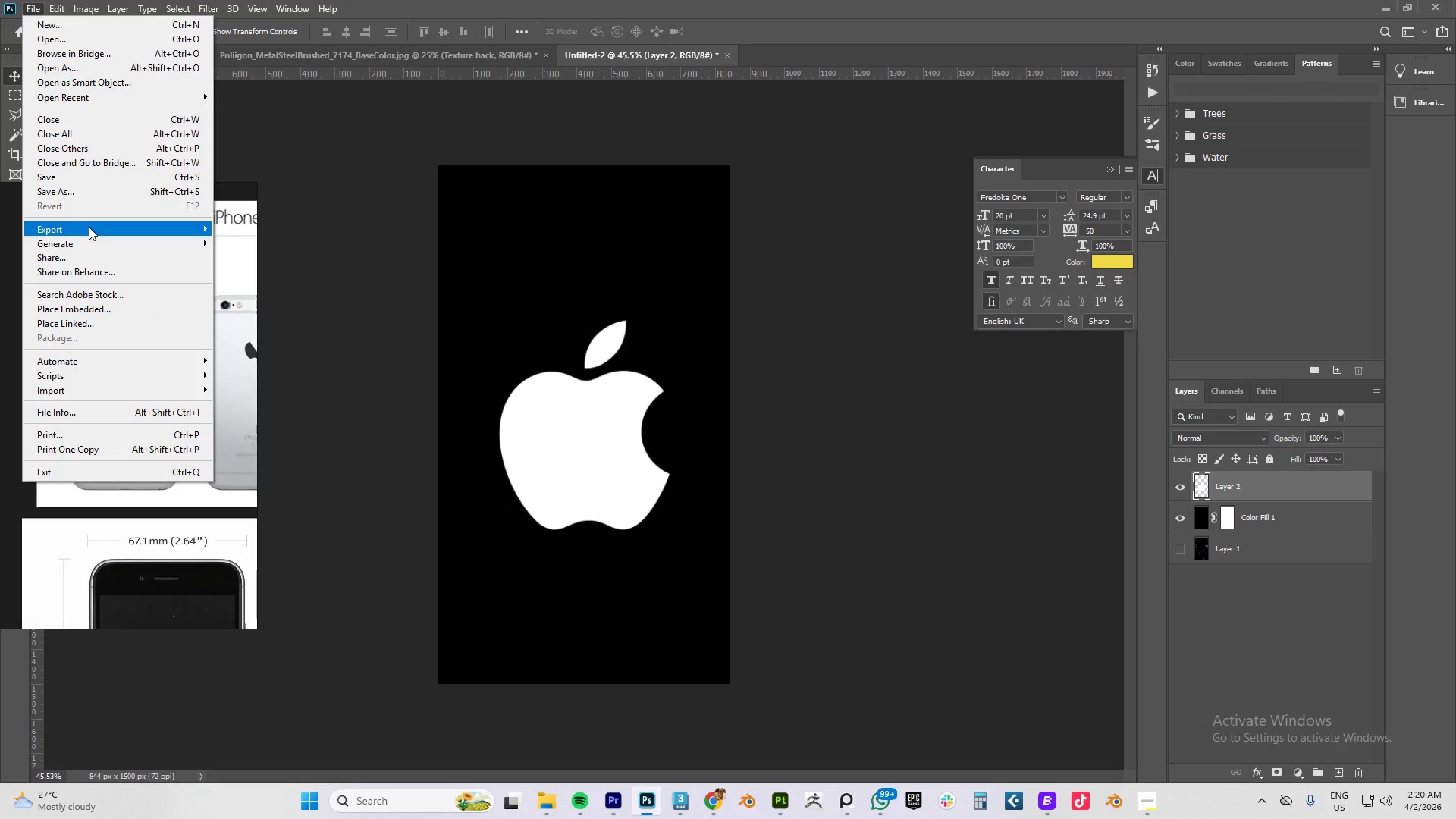 
left_click([79, 191])
 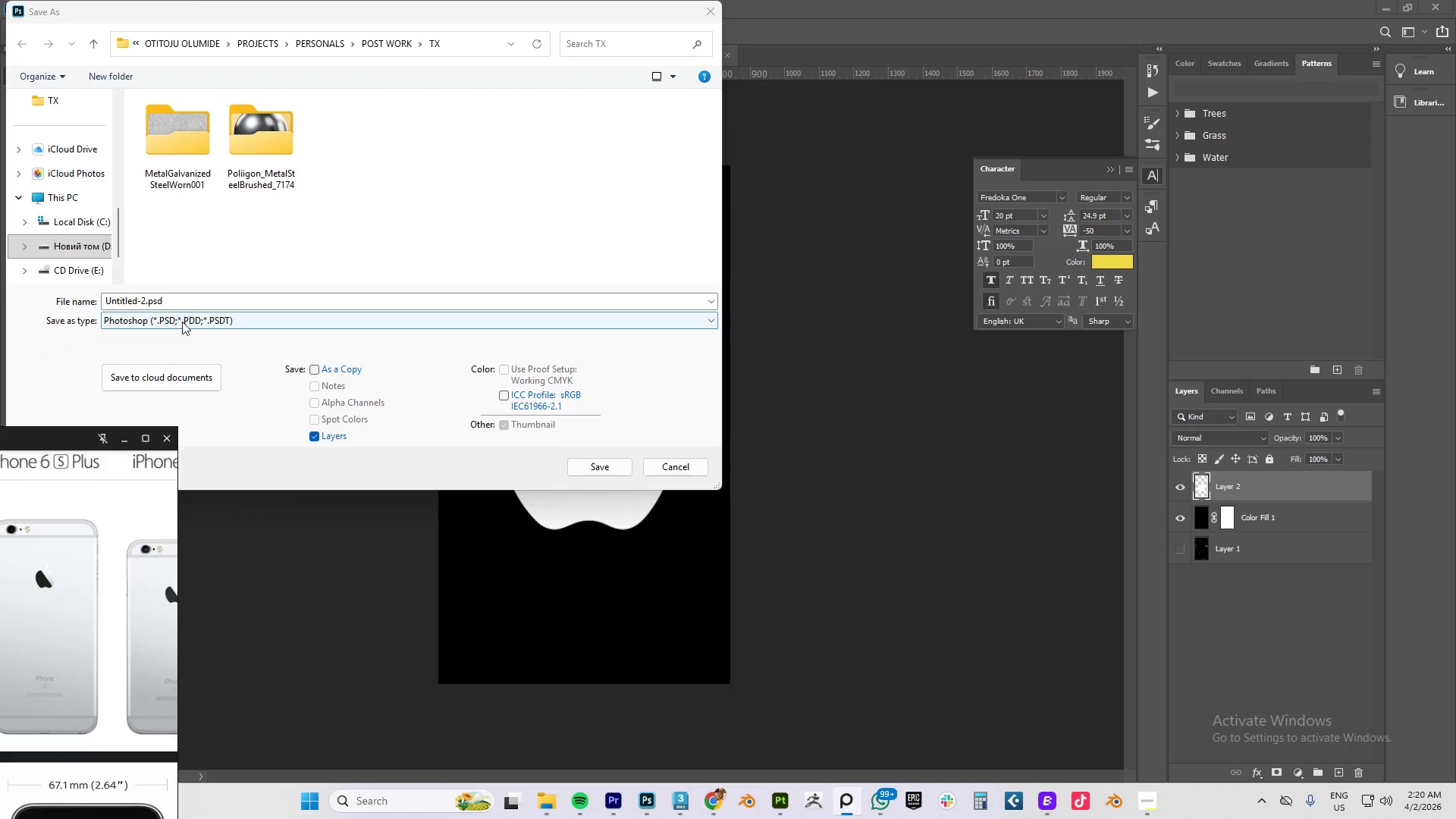 
wait(5.95)
 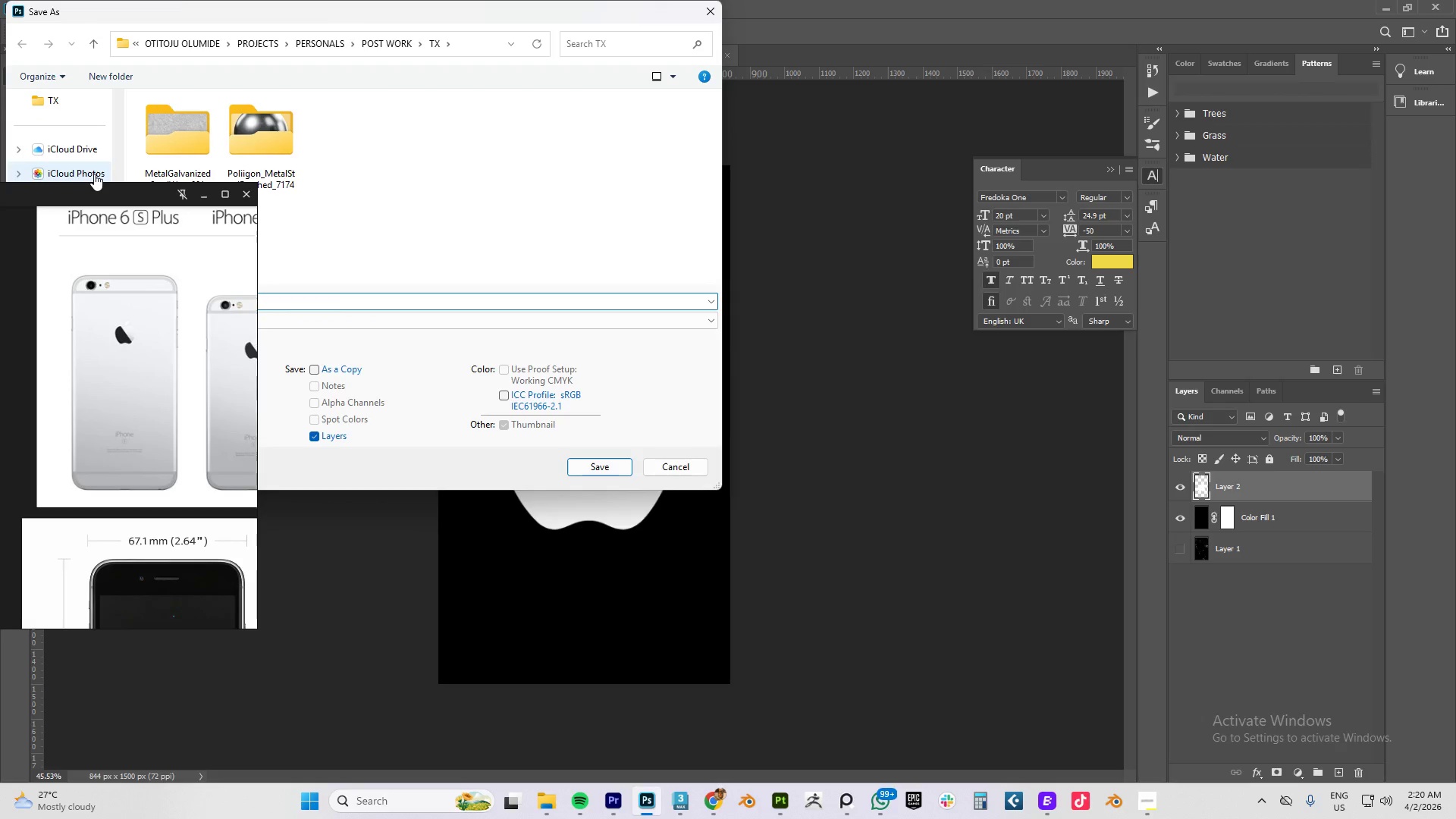 
left_click([165, 526])
 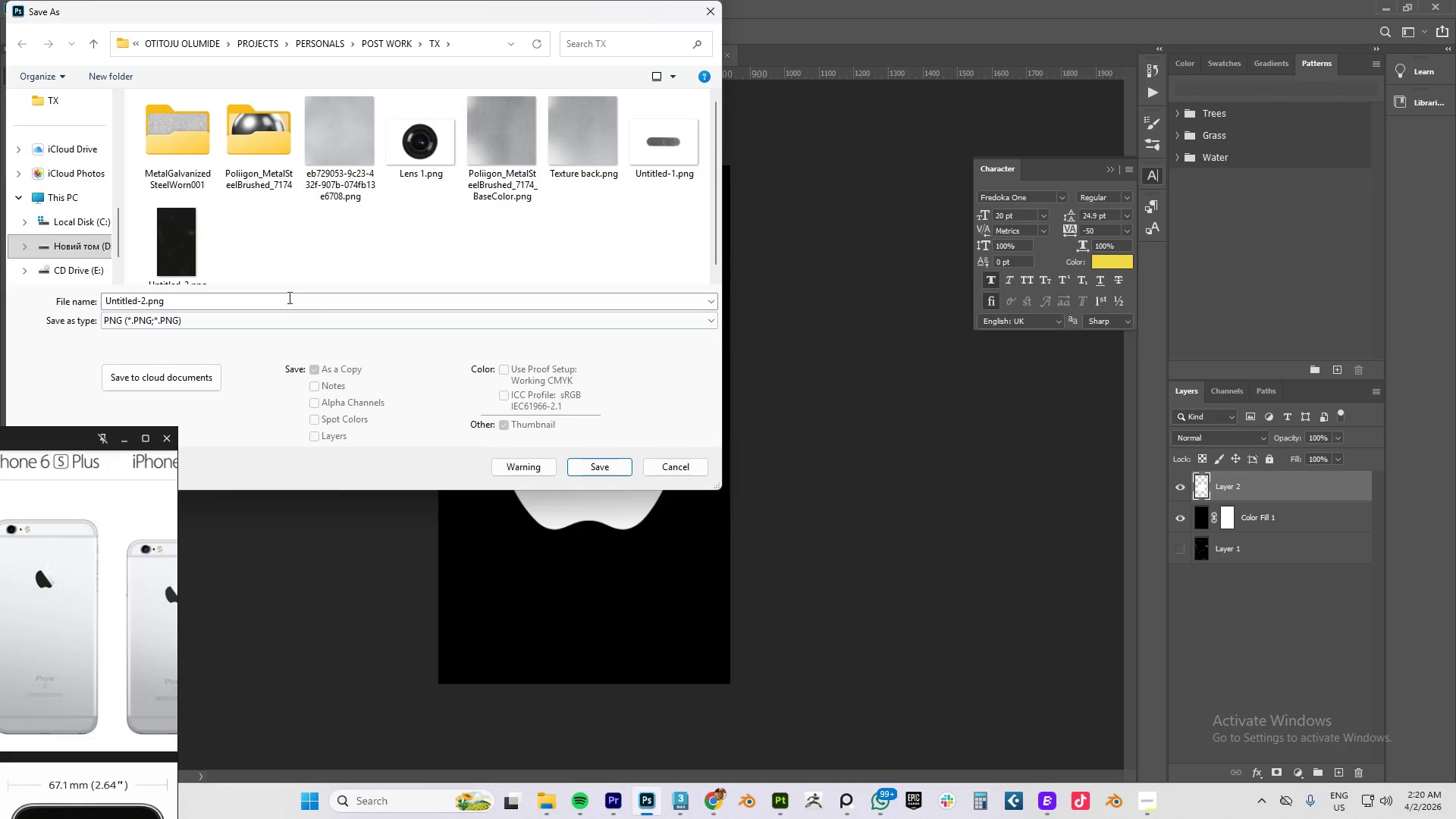 
double_click([287, 306])
 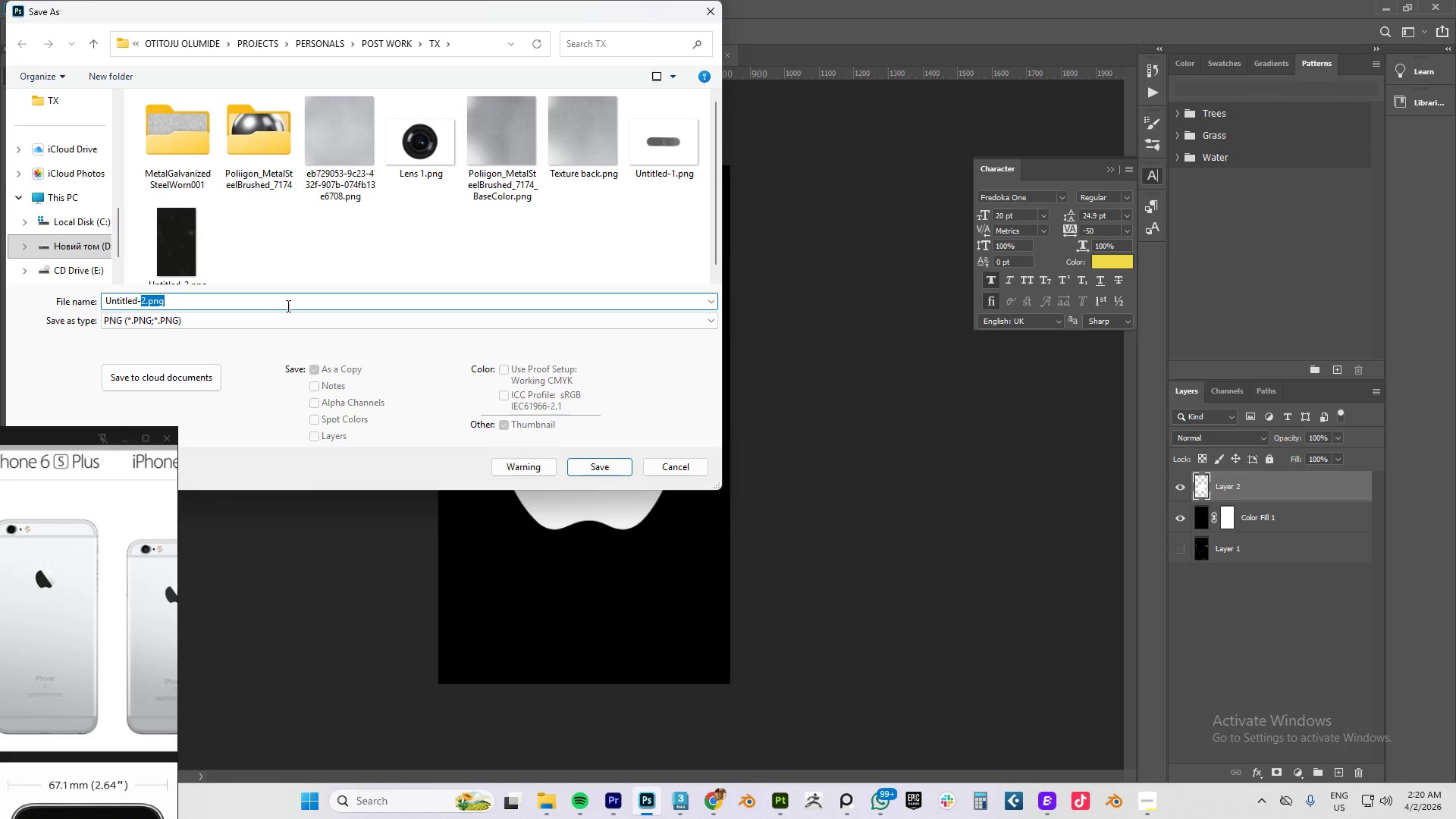 
key(CapsLock)
 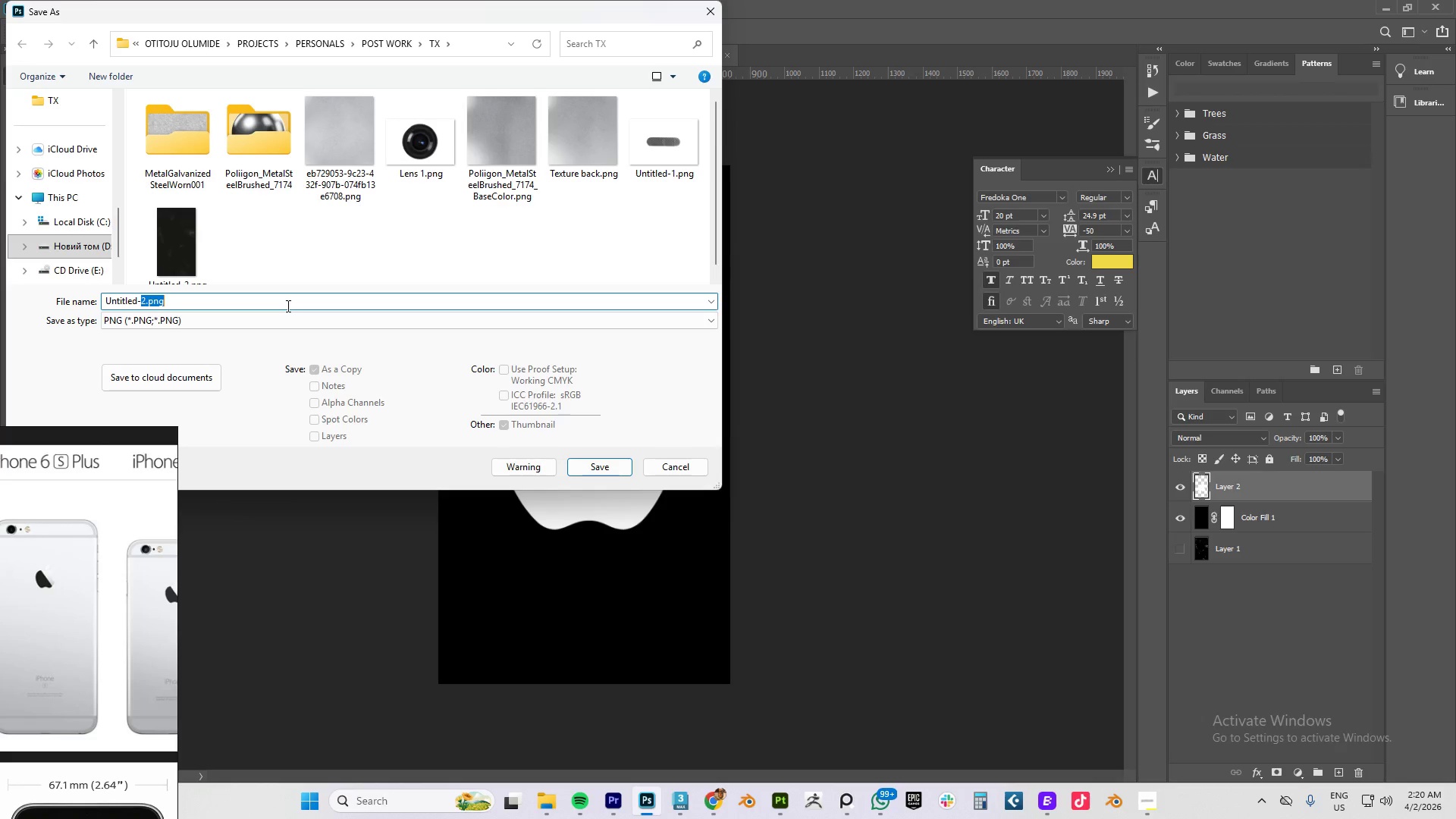 
key(Control+A)
 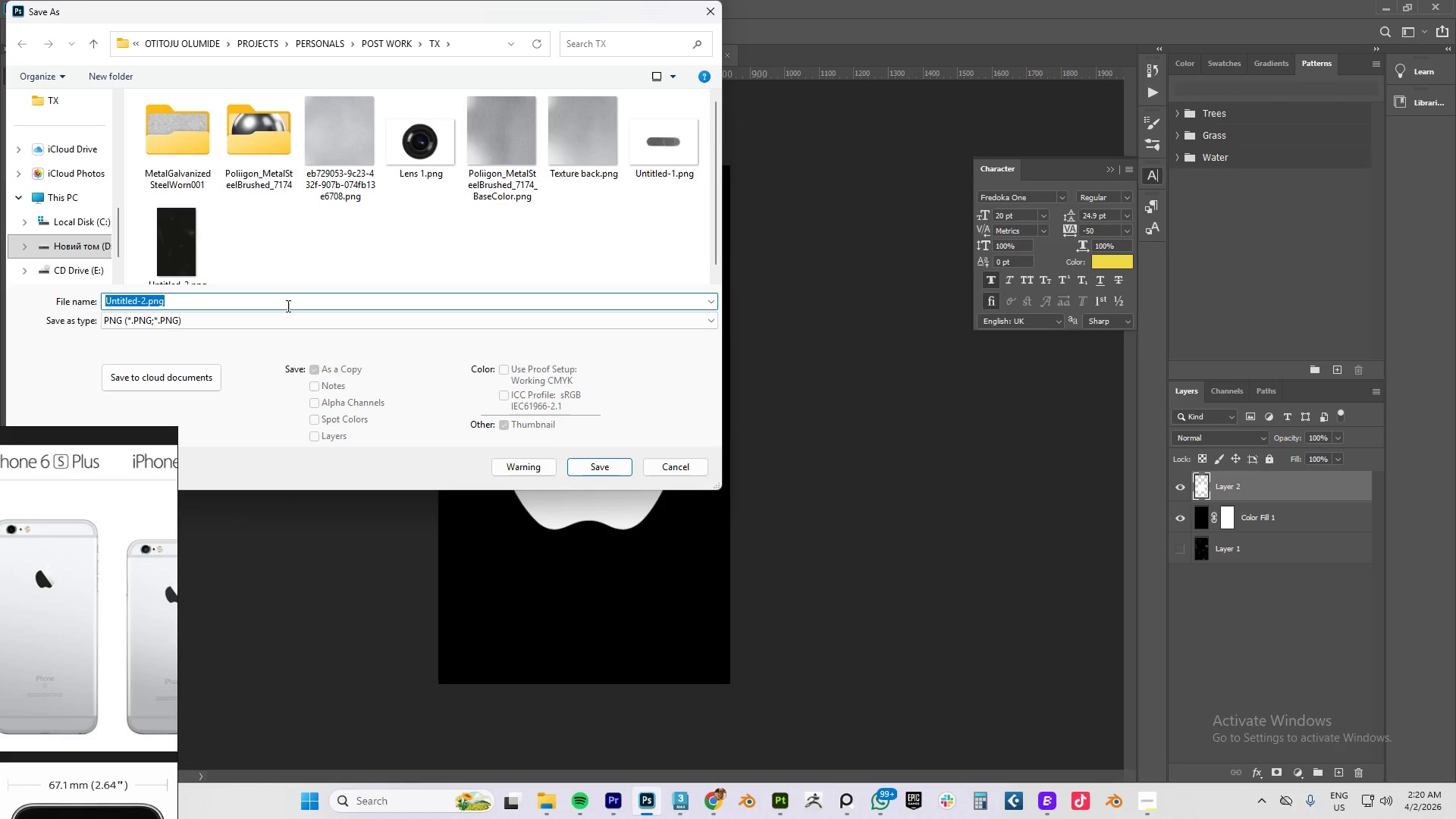 
type(Logo)
 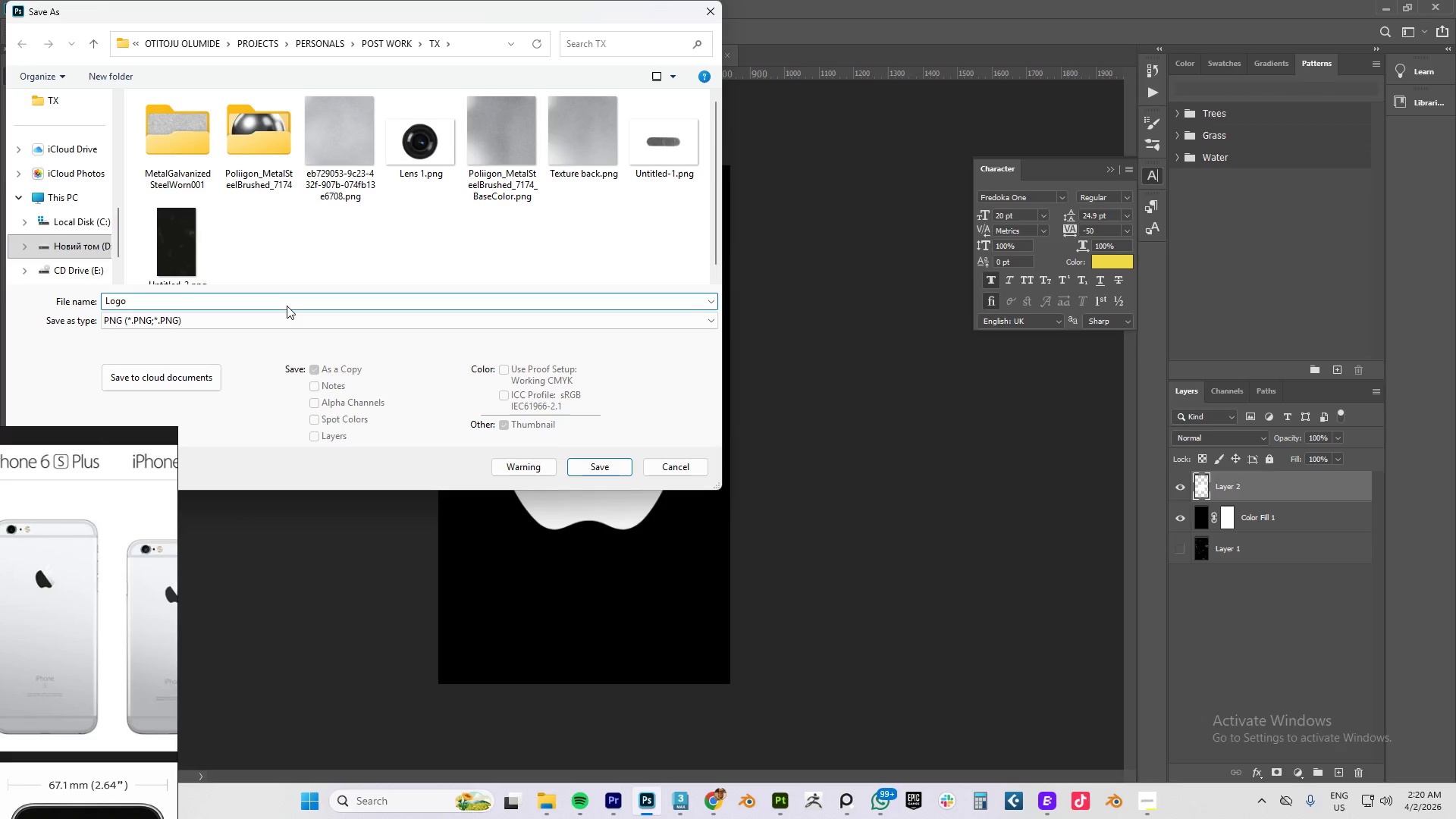 
key(Enter)
 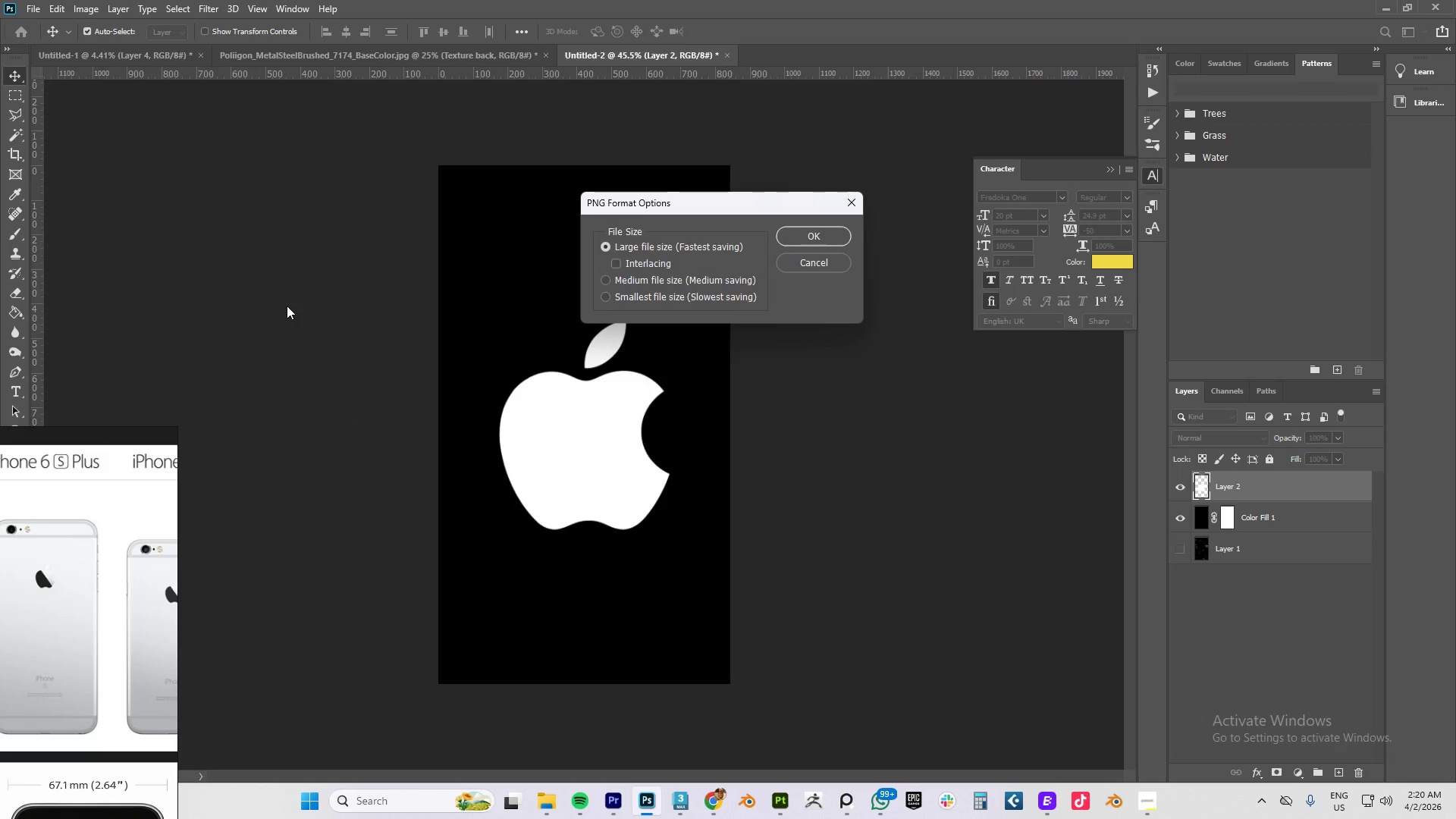 
key(NumpadEnter)
 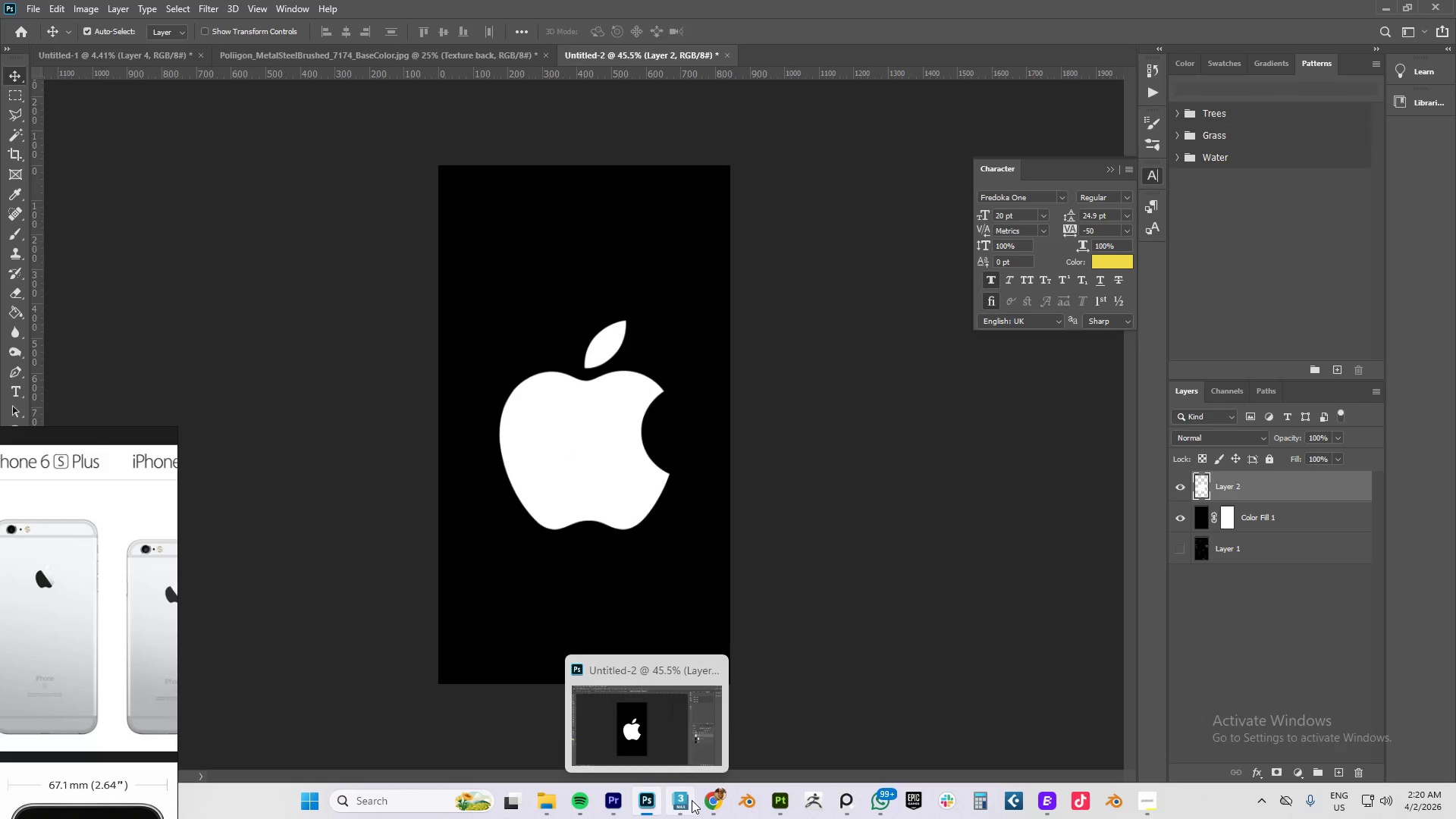 
left_click([778, 804])
 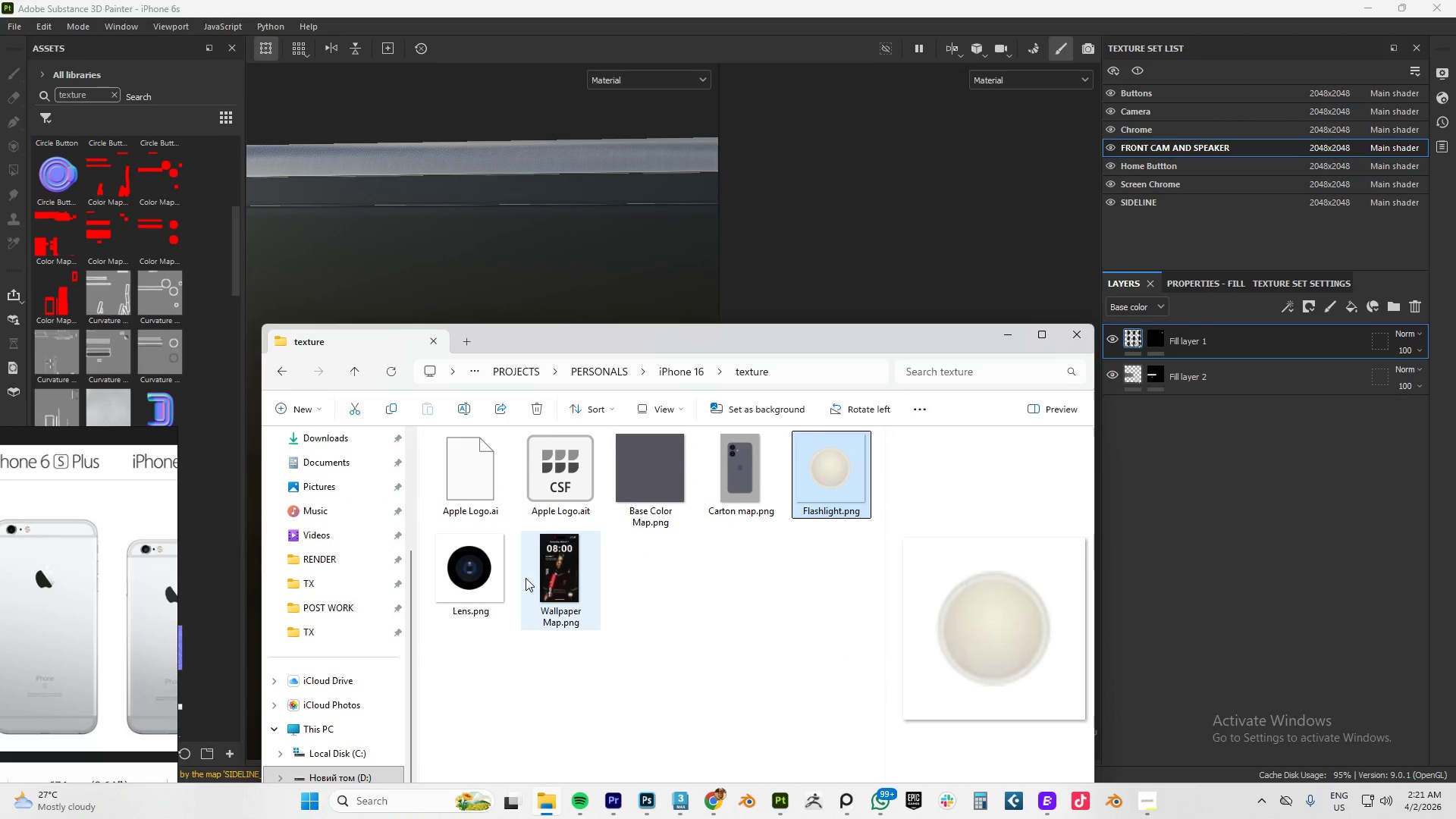 
wait(7.33)
 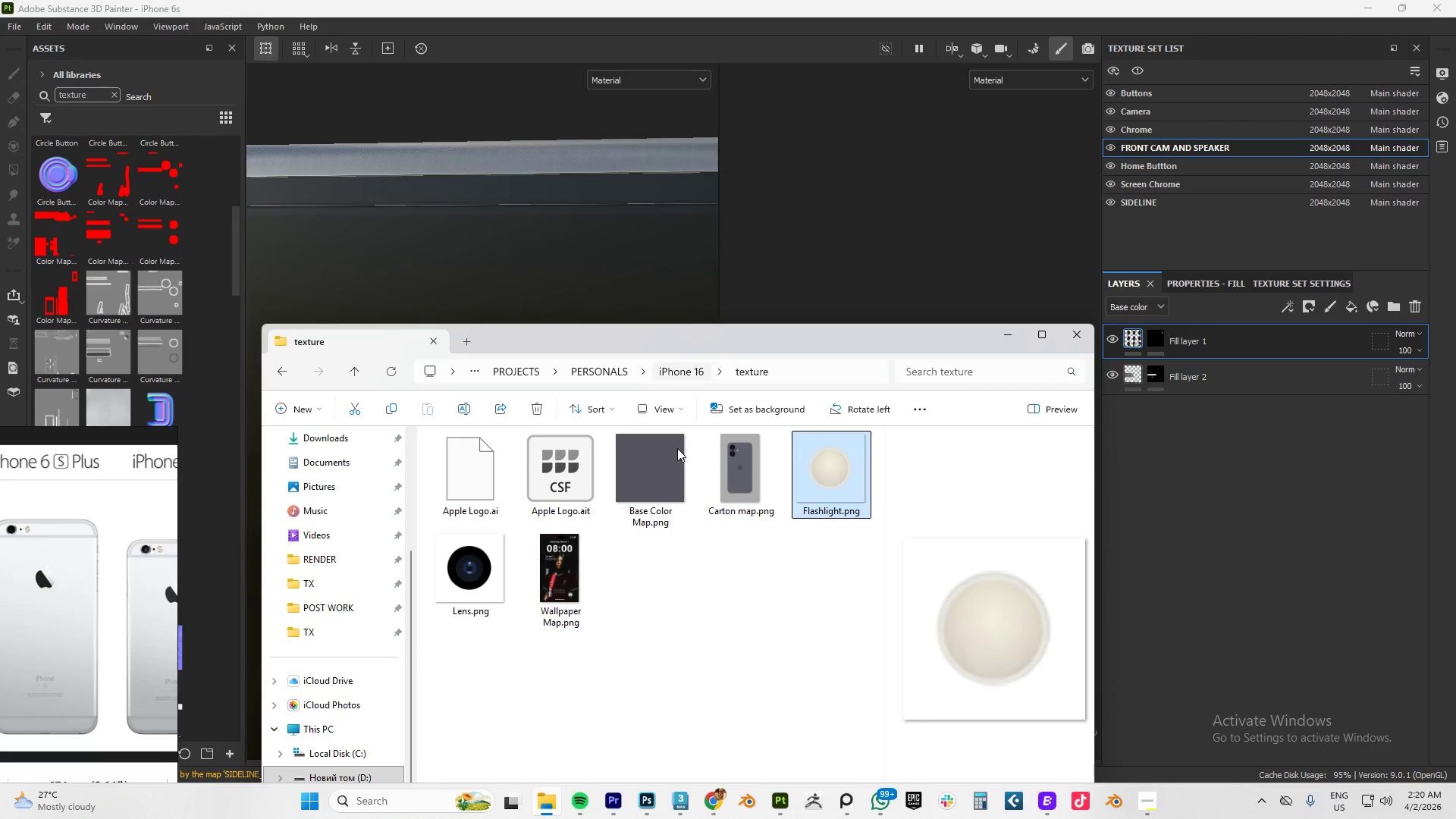 
left_click([474, 483])
 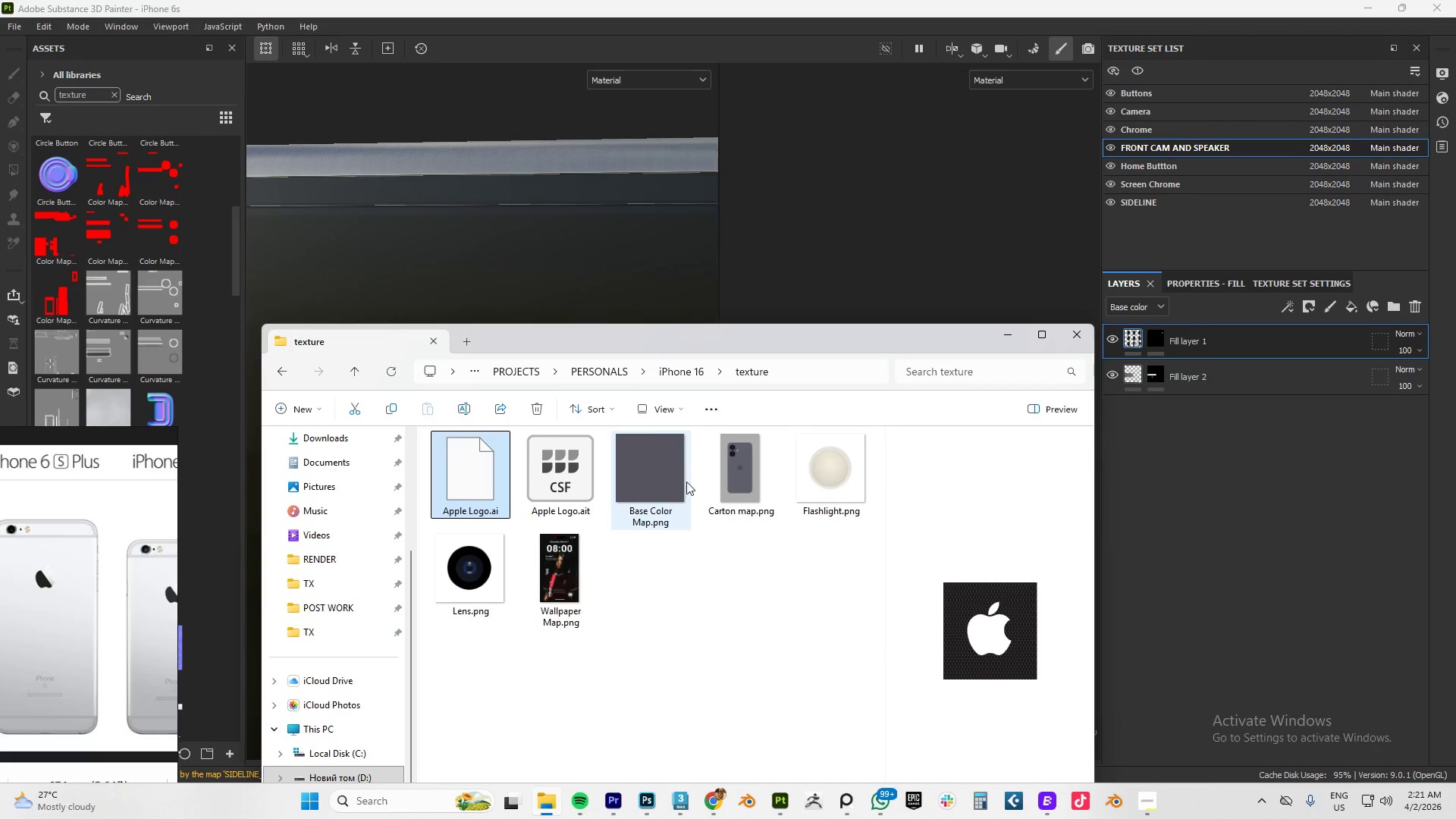 
left_click([647, 485])
 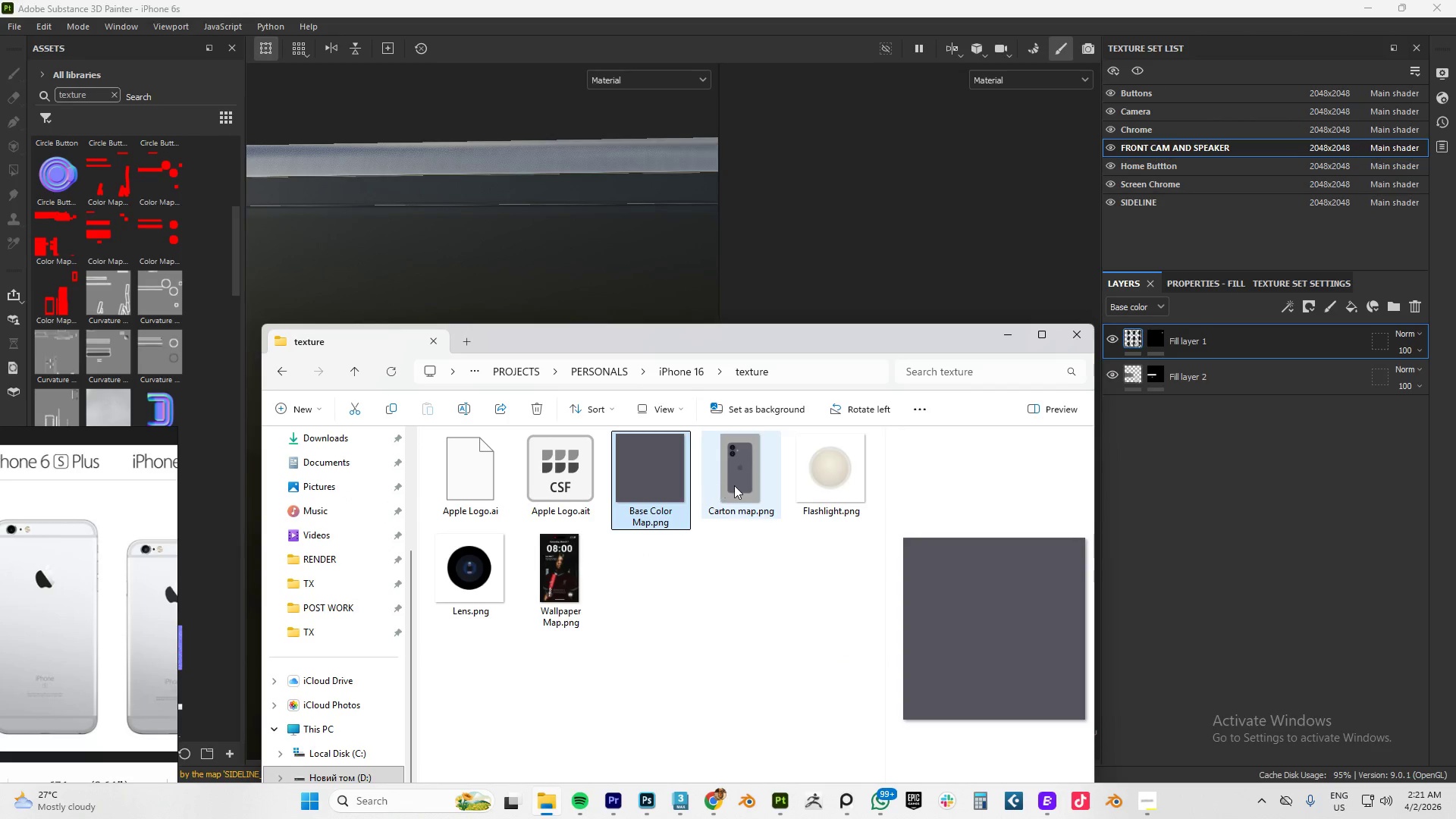 
left_click([738, 485])
 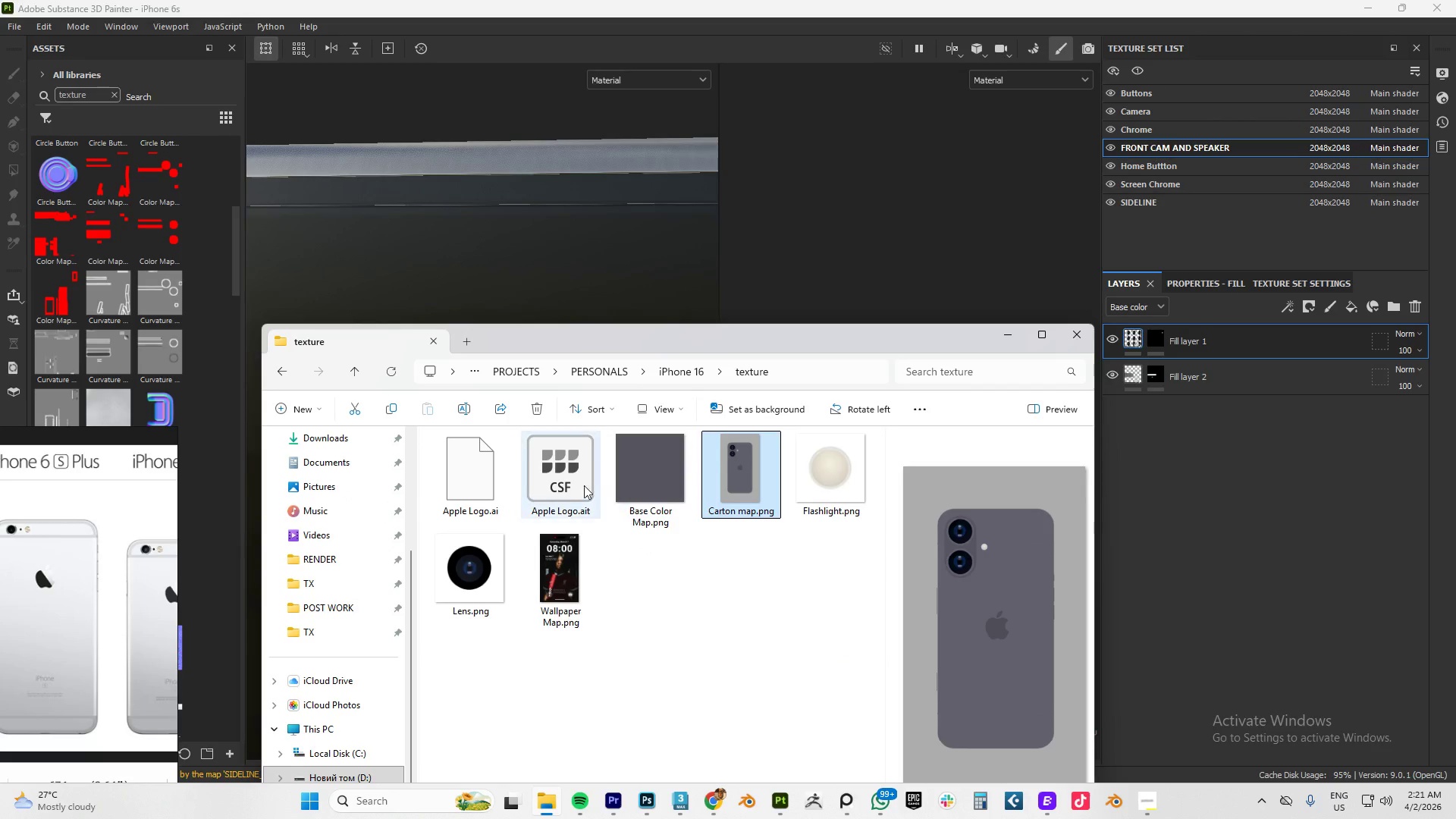 
left_click([557, 485])
 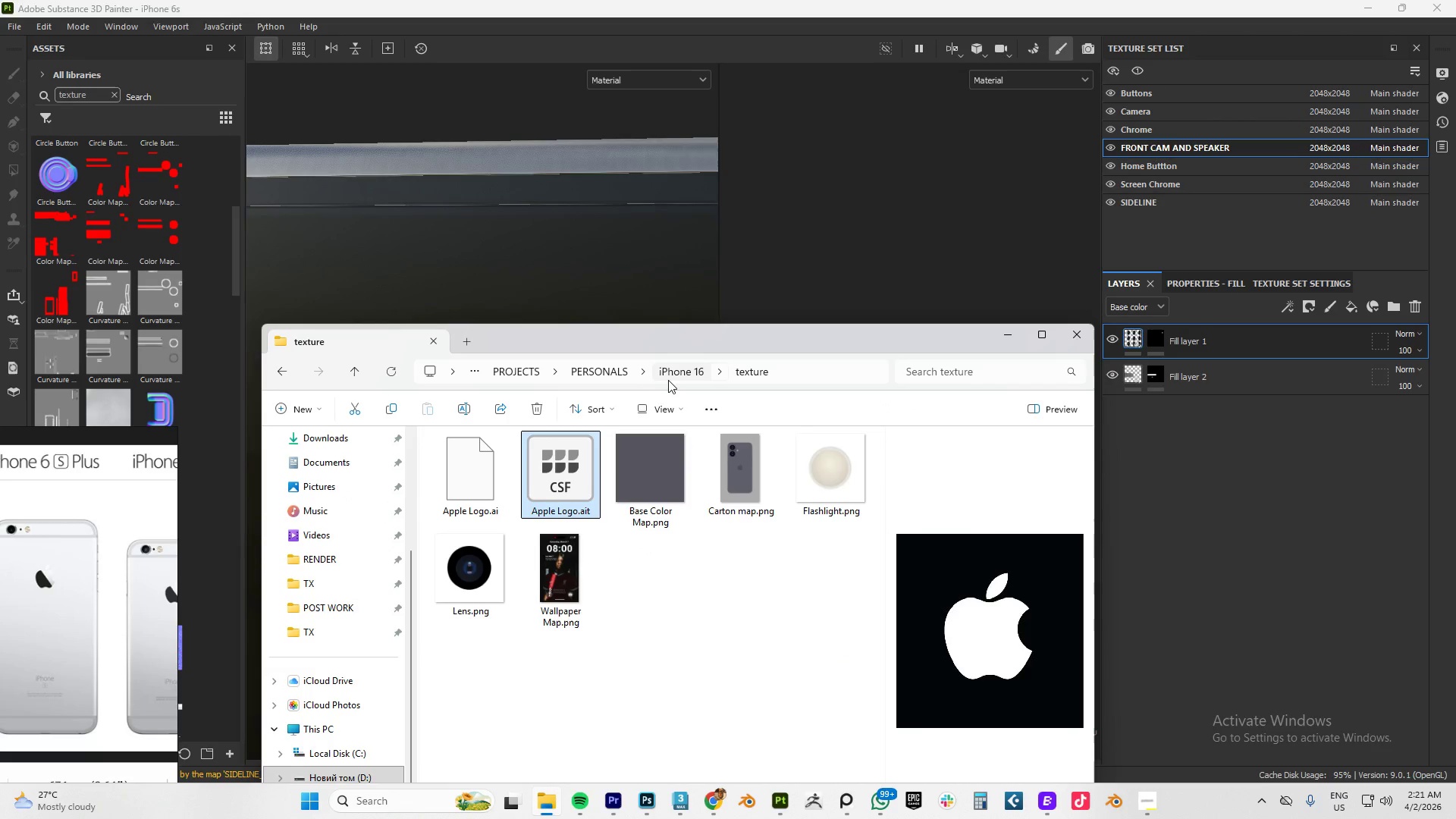 
left_click([672, 375])
 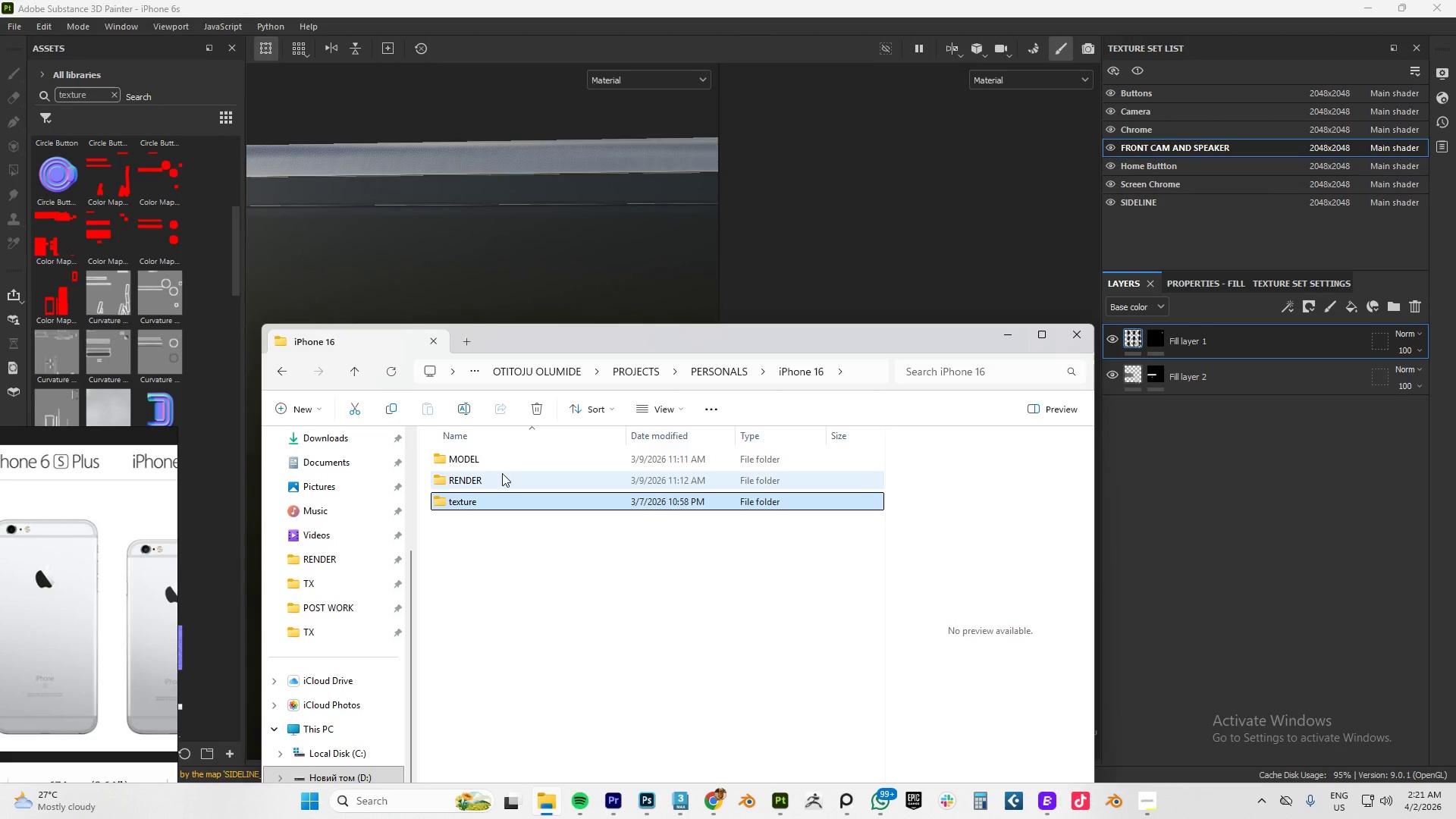 
double_click([477, 479])
 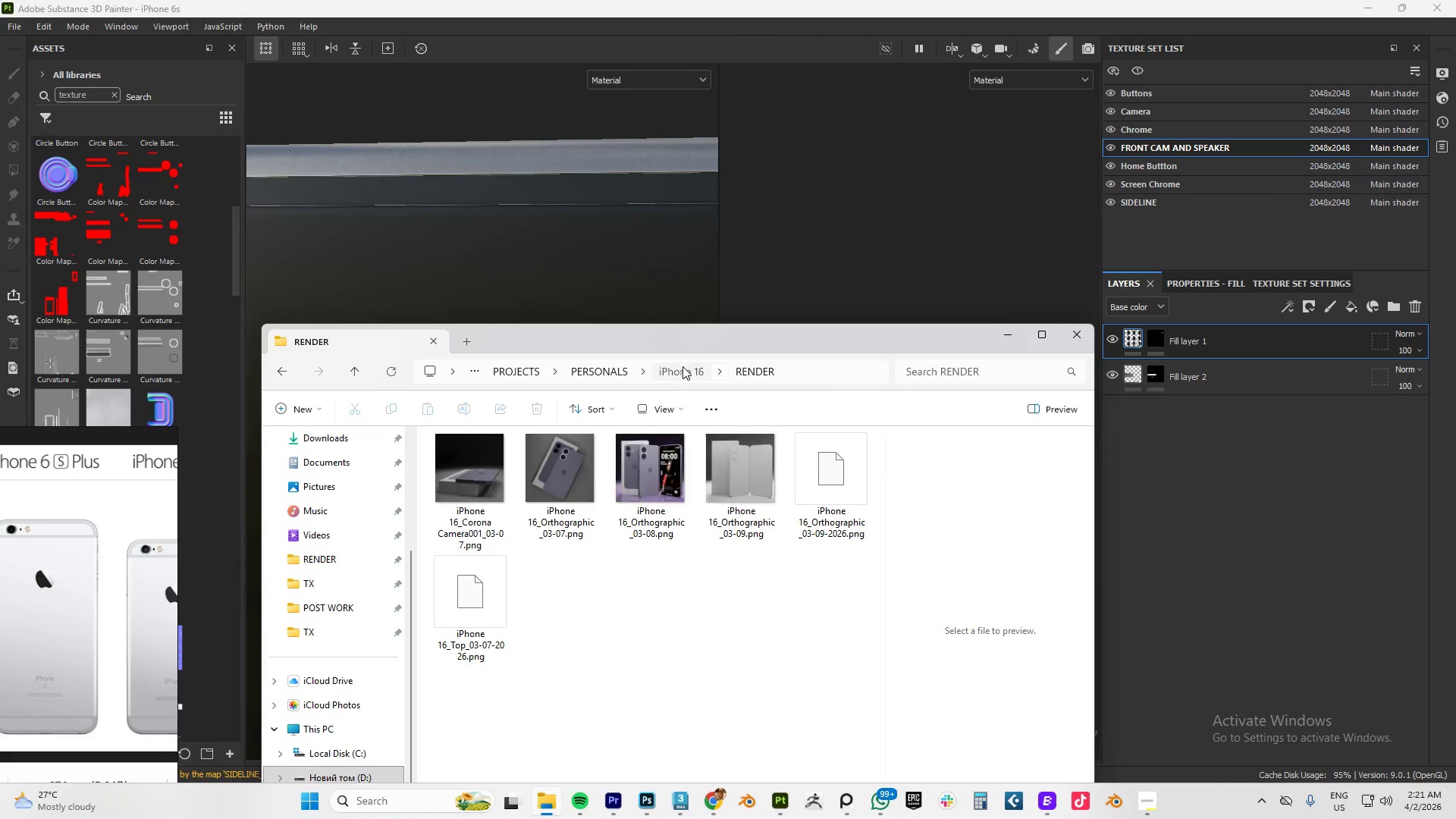 
left_click([611, 371])
 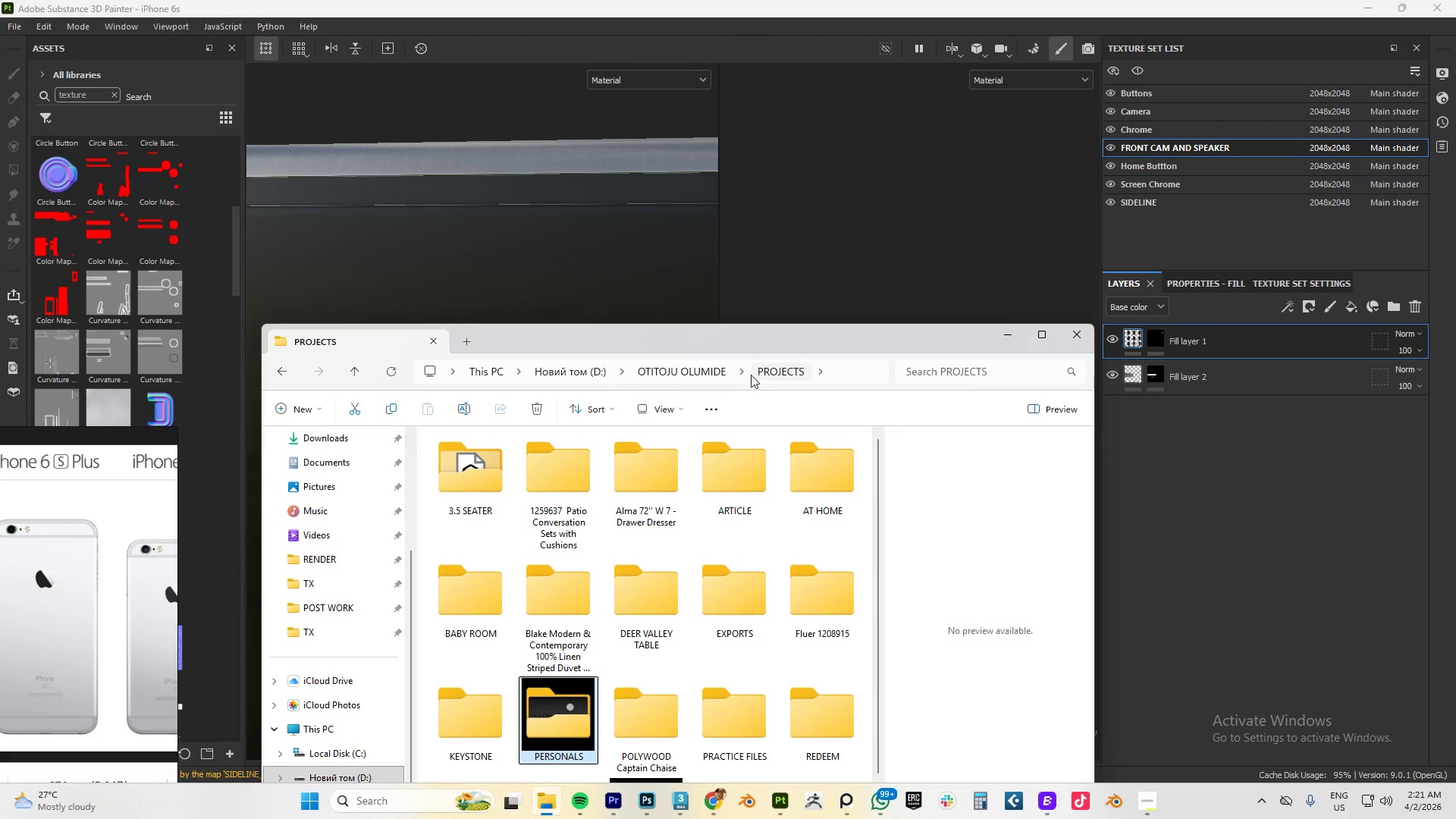 
left_click([765, 375])
 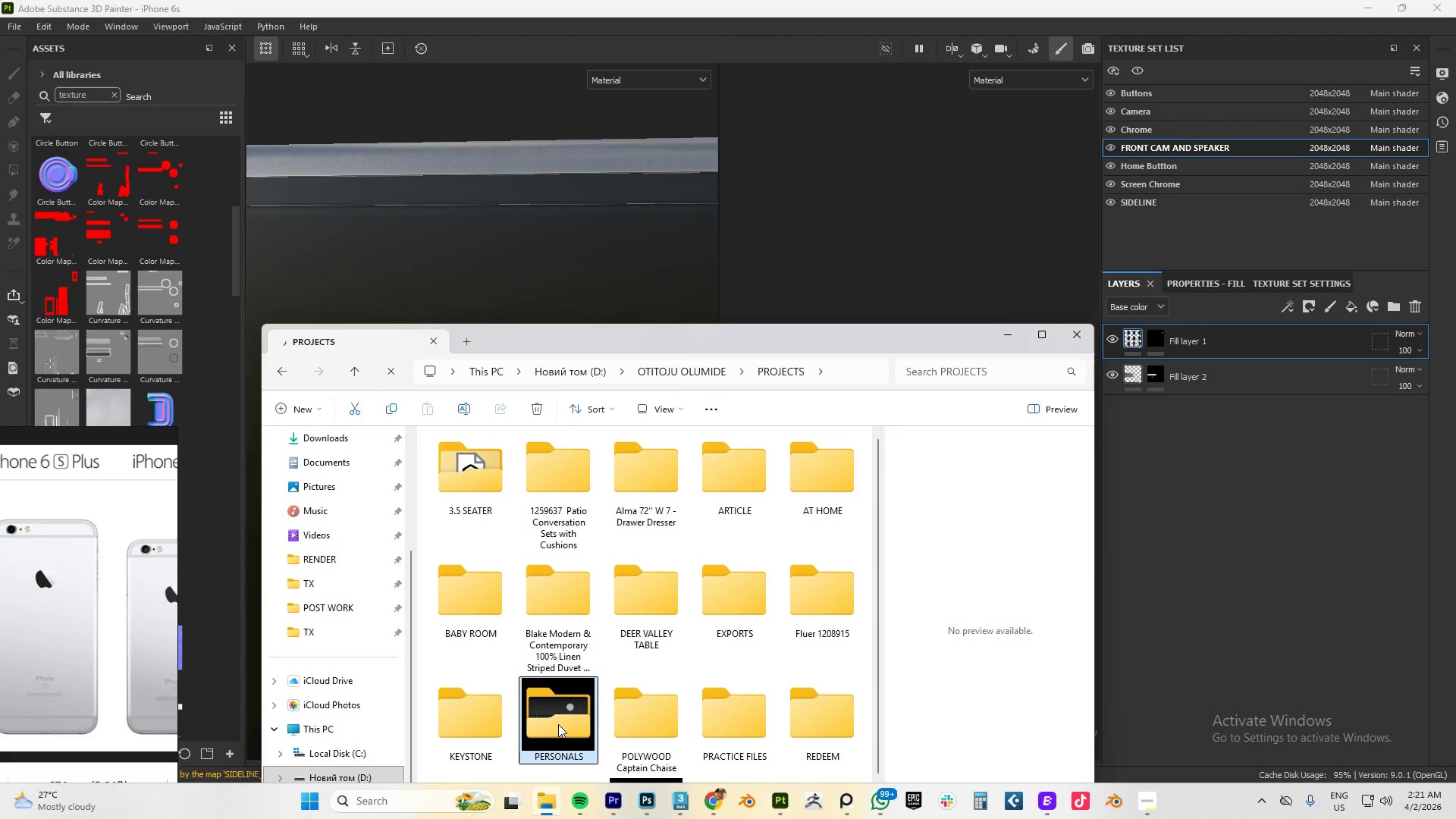 
double_click([558, 724])
 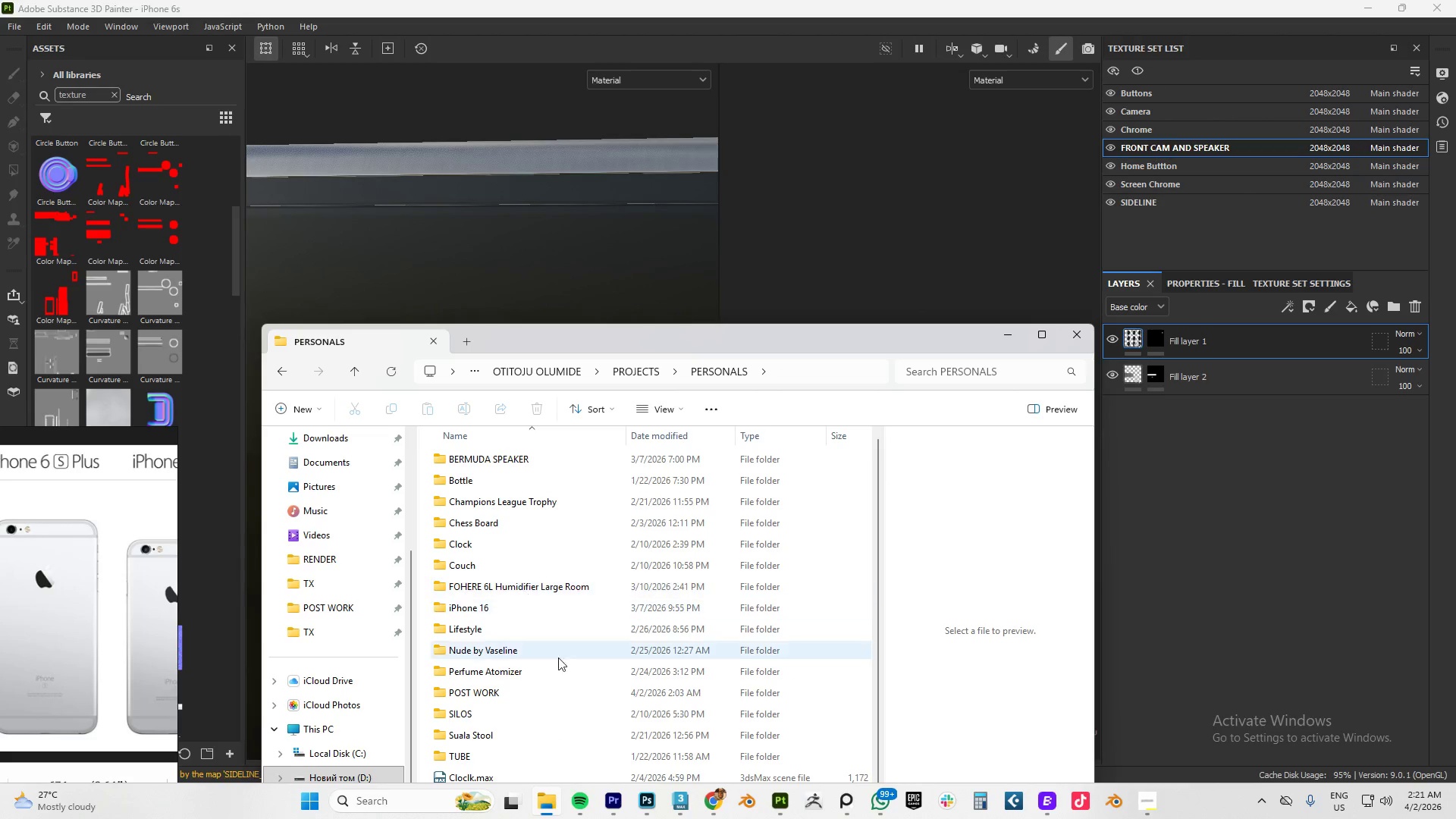 
scroll: coordinate [511, 683], scroll_direction: down, amount: 6.0
 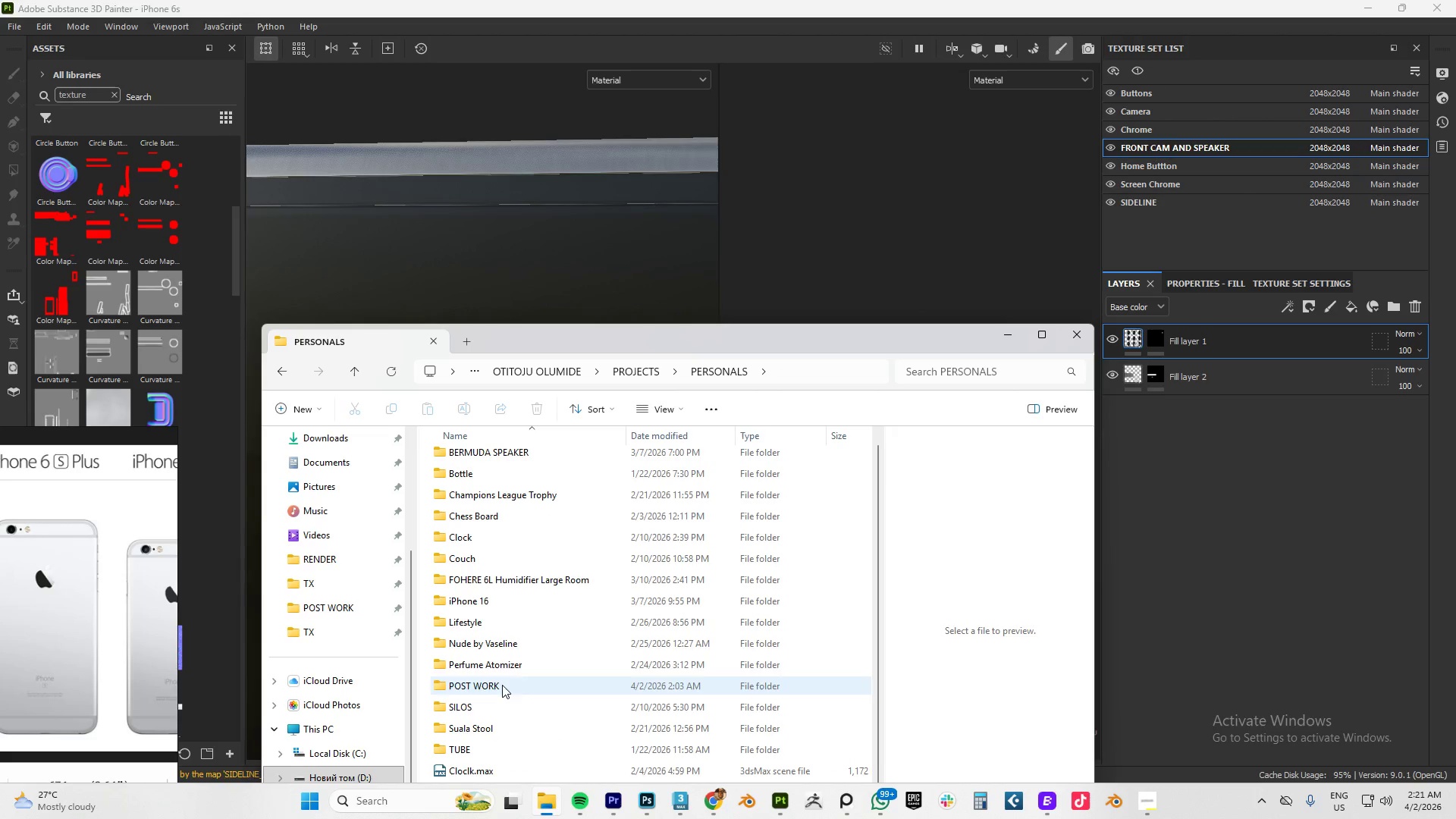 
double_click([502, 685])
 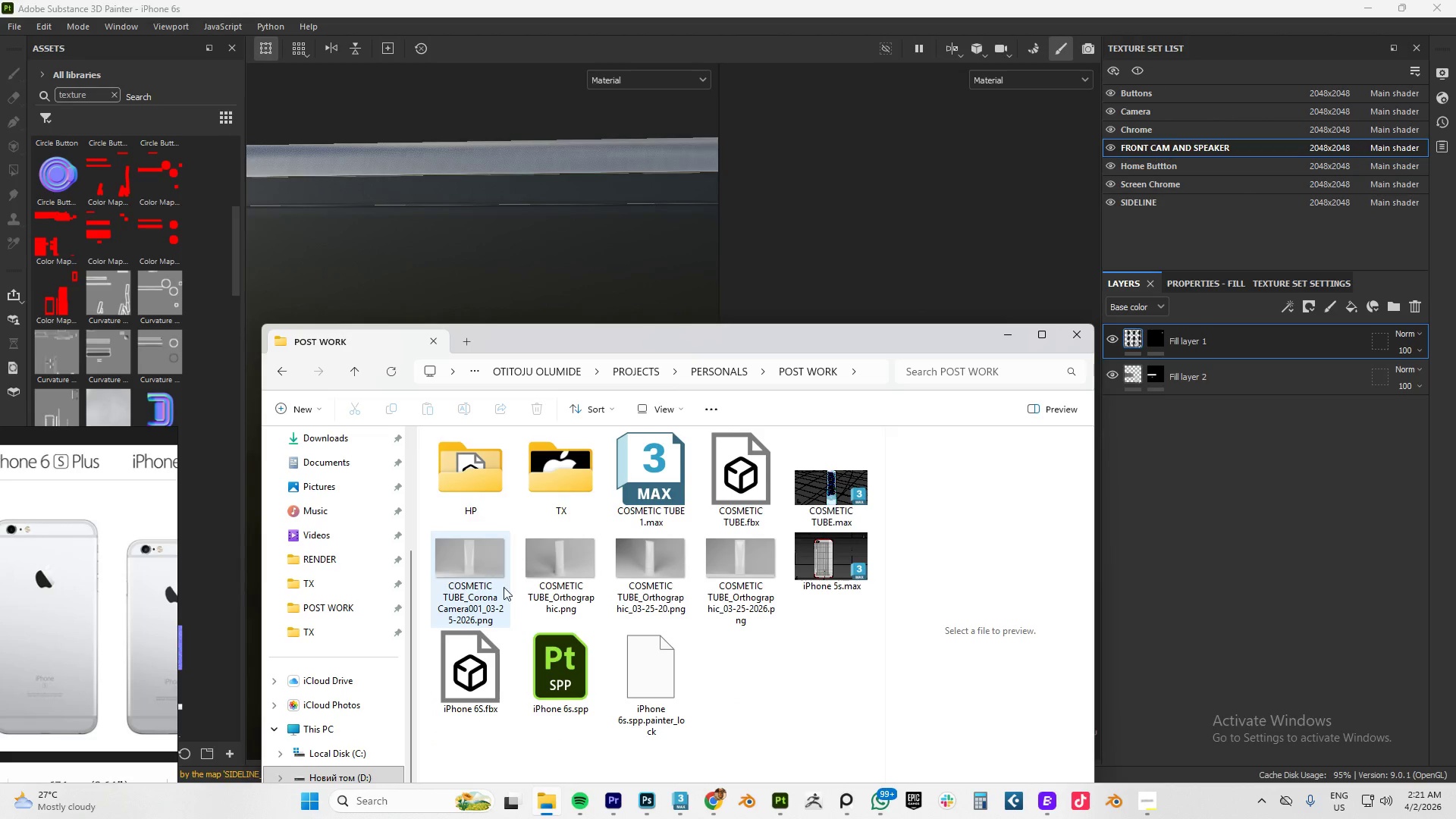 
scroll: coordinate [578, 632], scroll_direction: down, amount: 4.0
 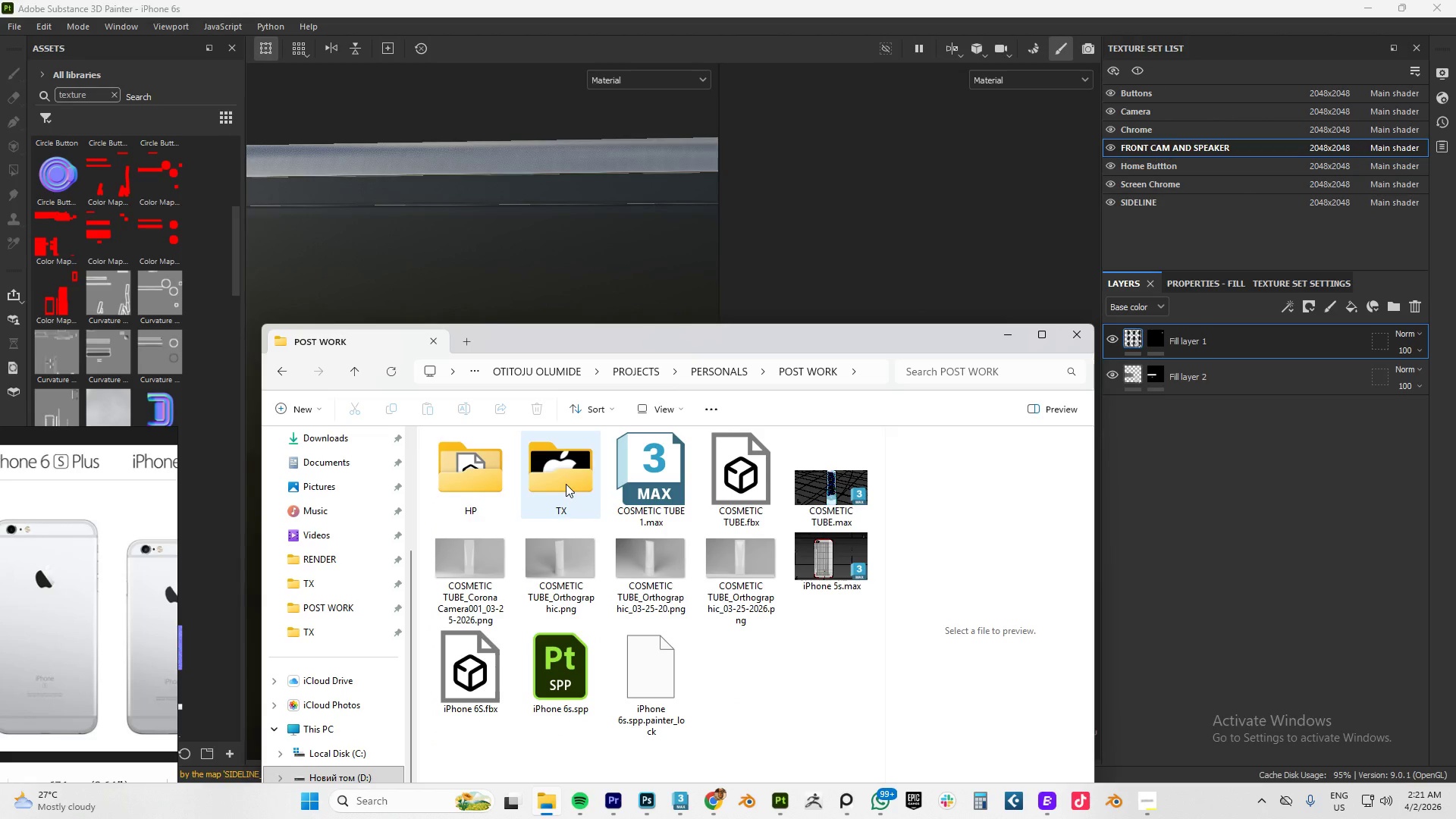 
double_click([566, 484])
 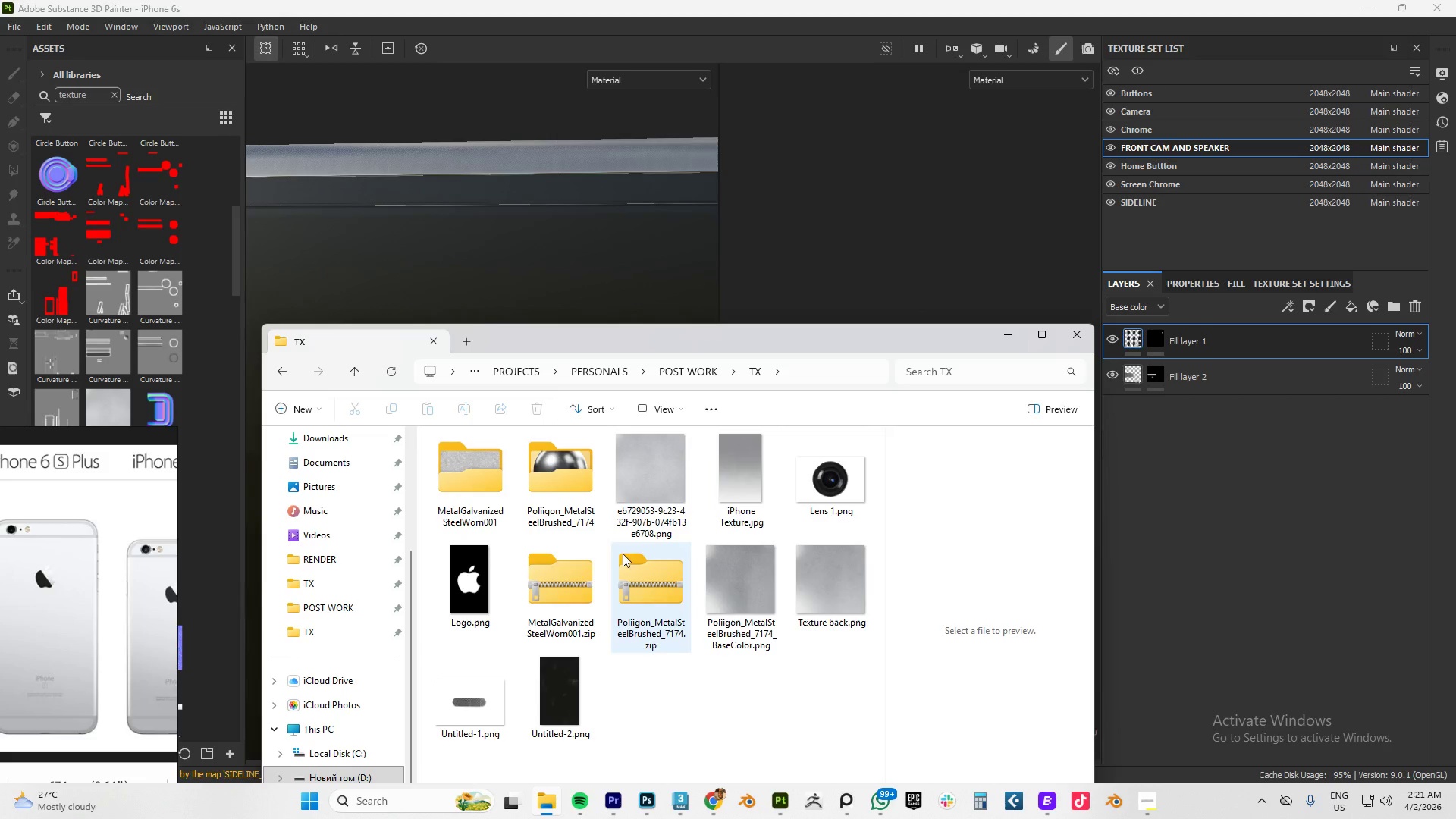 
left_click([485, 582])
 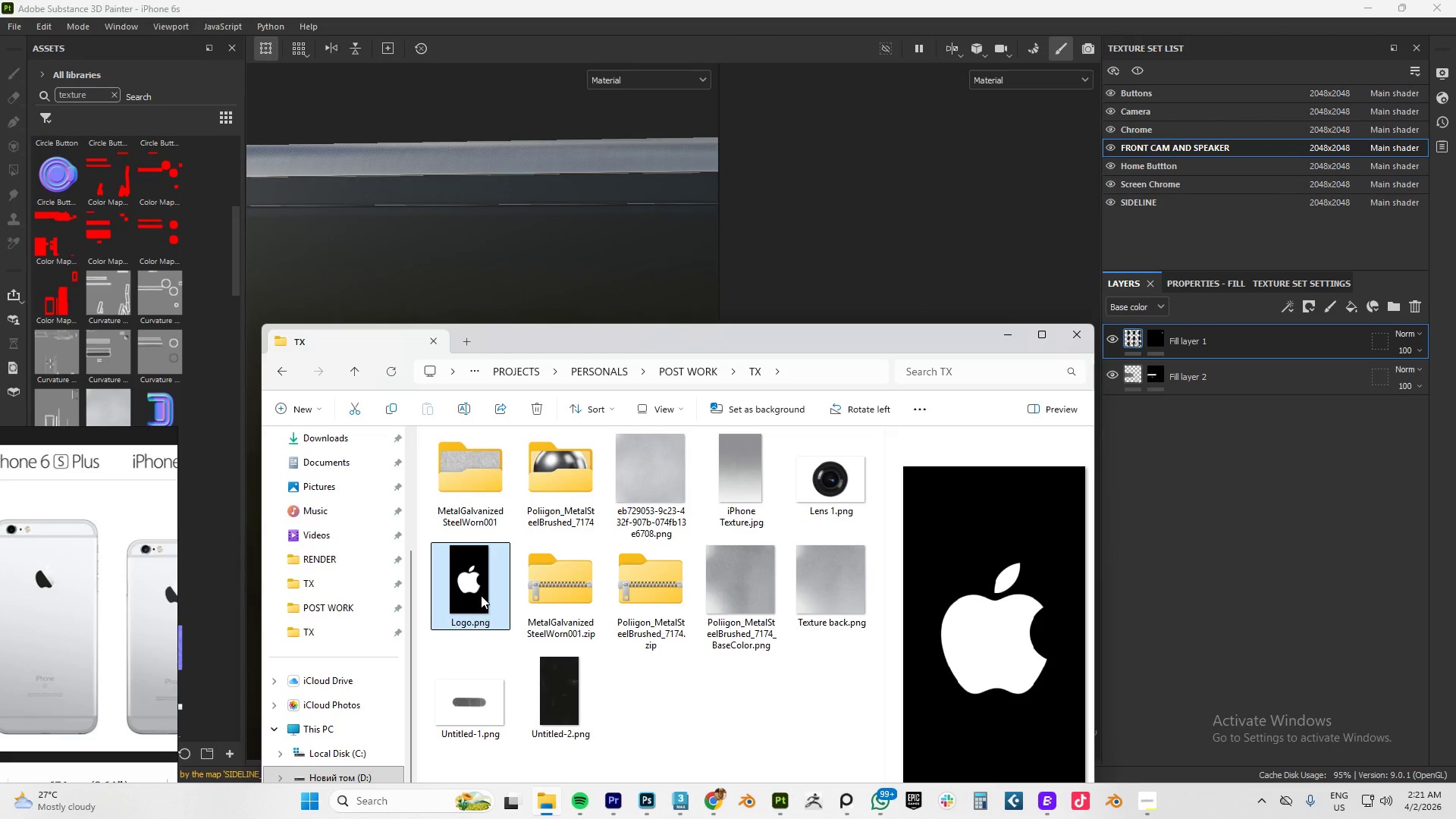 
left_click_drag(start_coordinate=[481, 591], to_coordinate=[96, 334])
 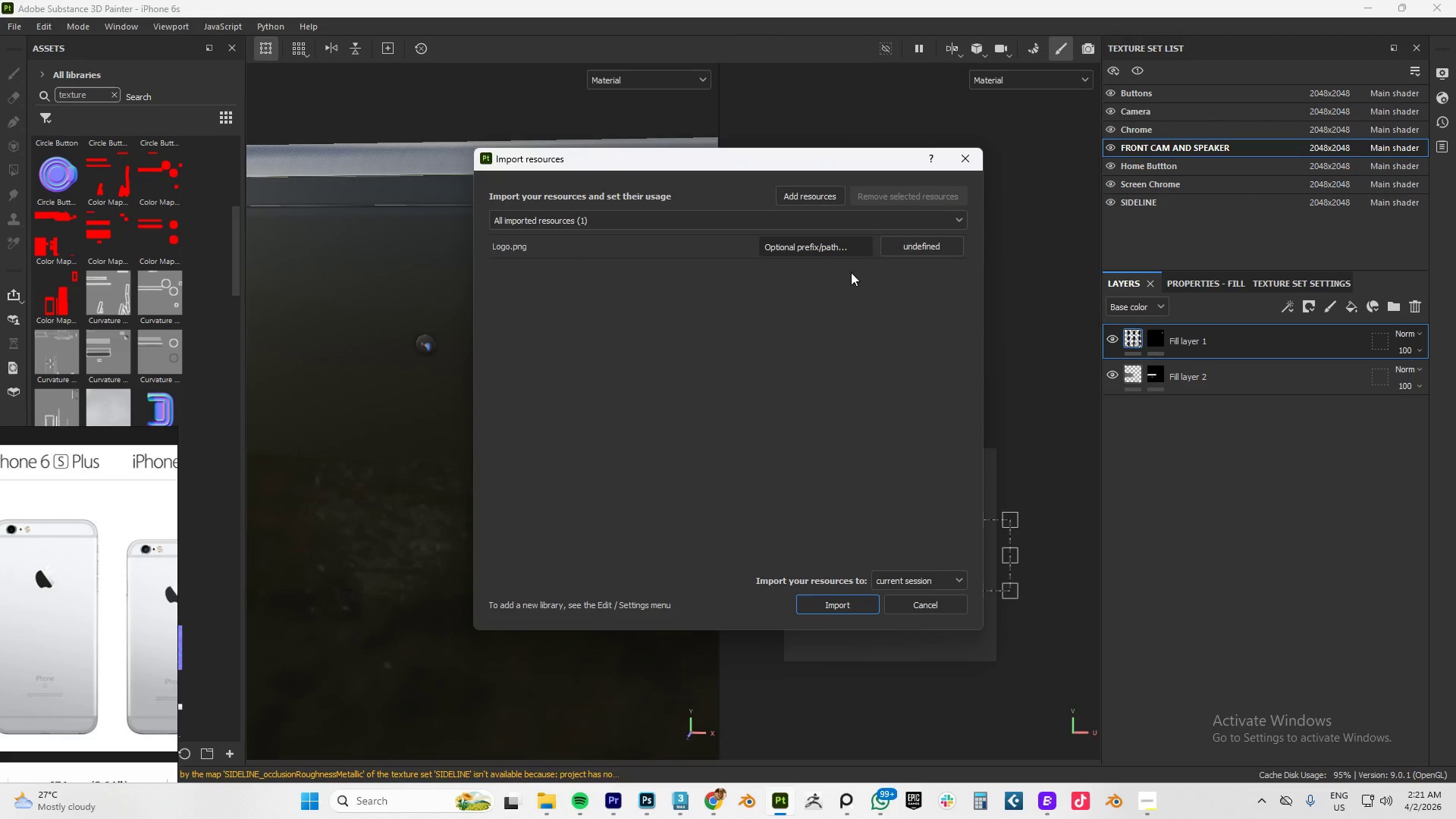 
left_click([921, 240])
 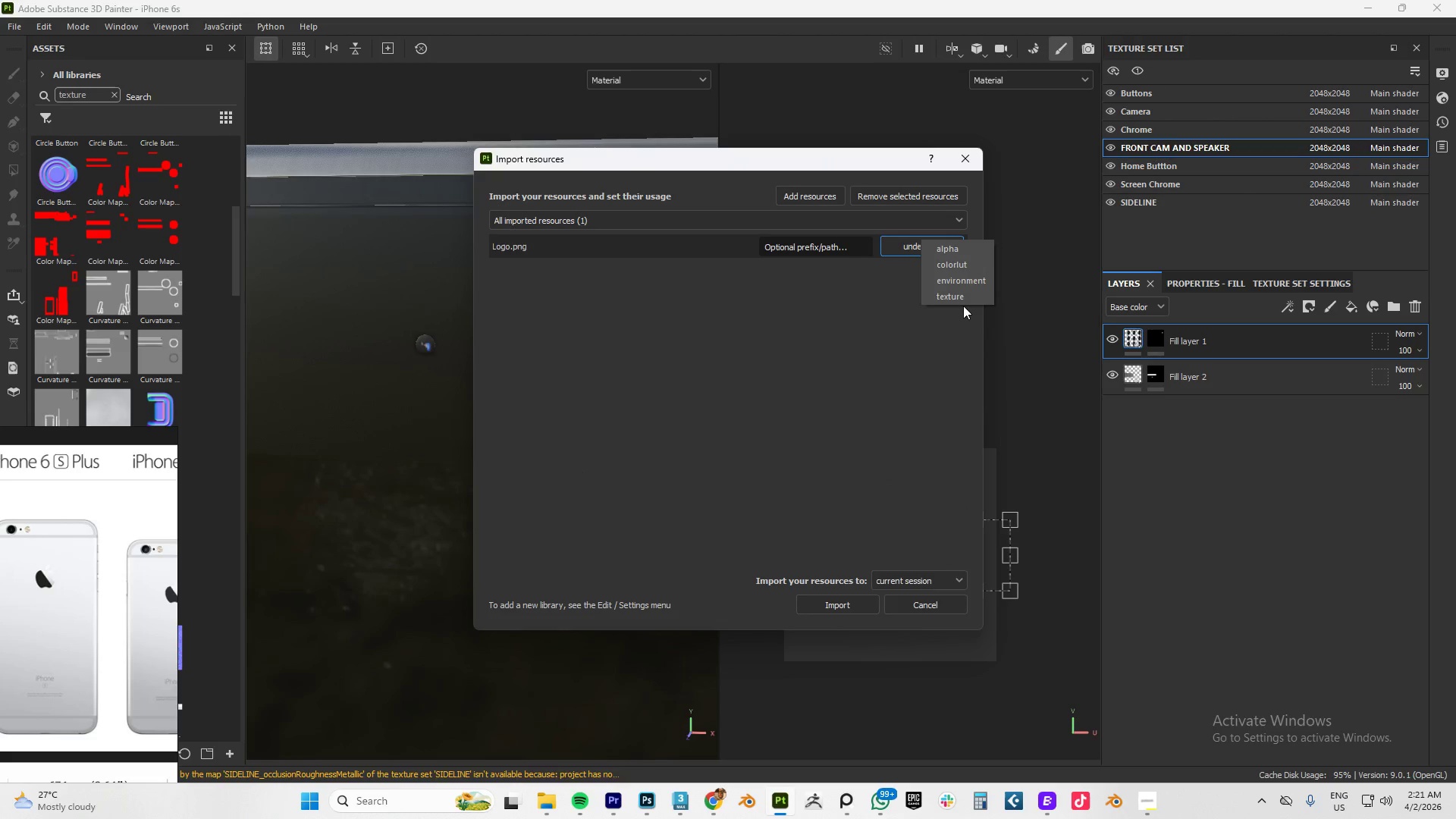 
left_click([954, 296])
 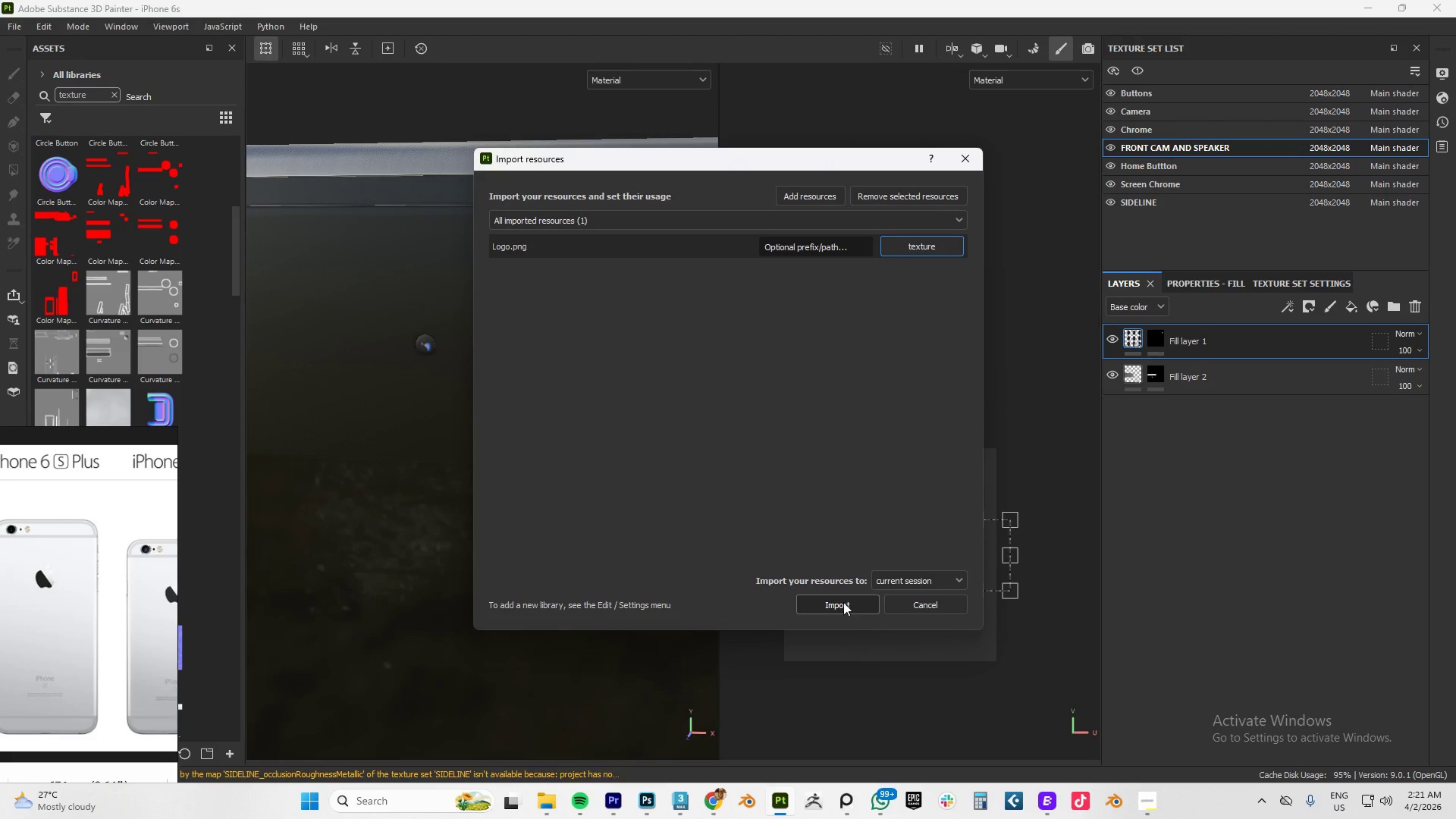 
left_click([843, 602])
 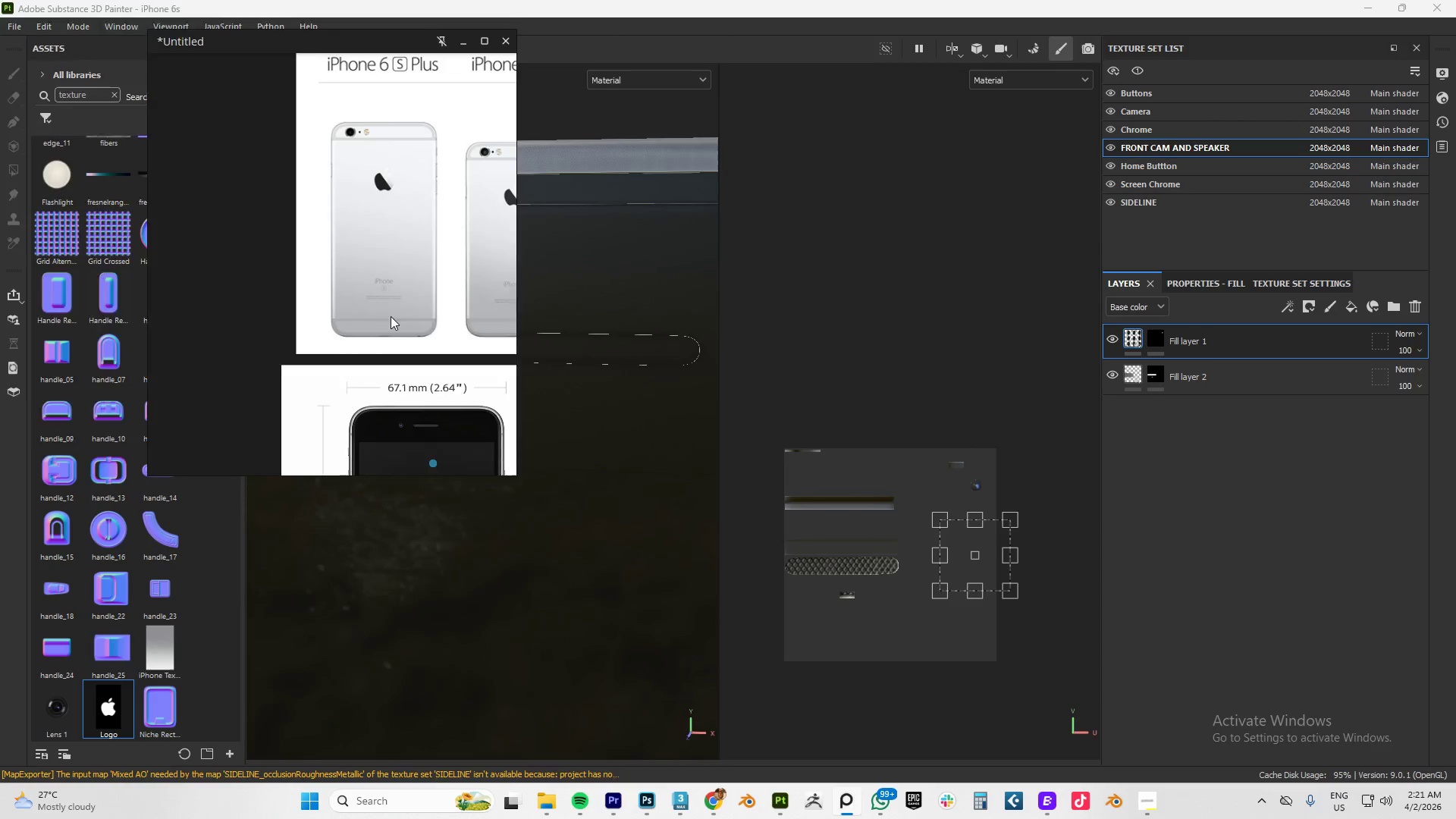 
wait(5.28)
 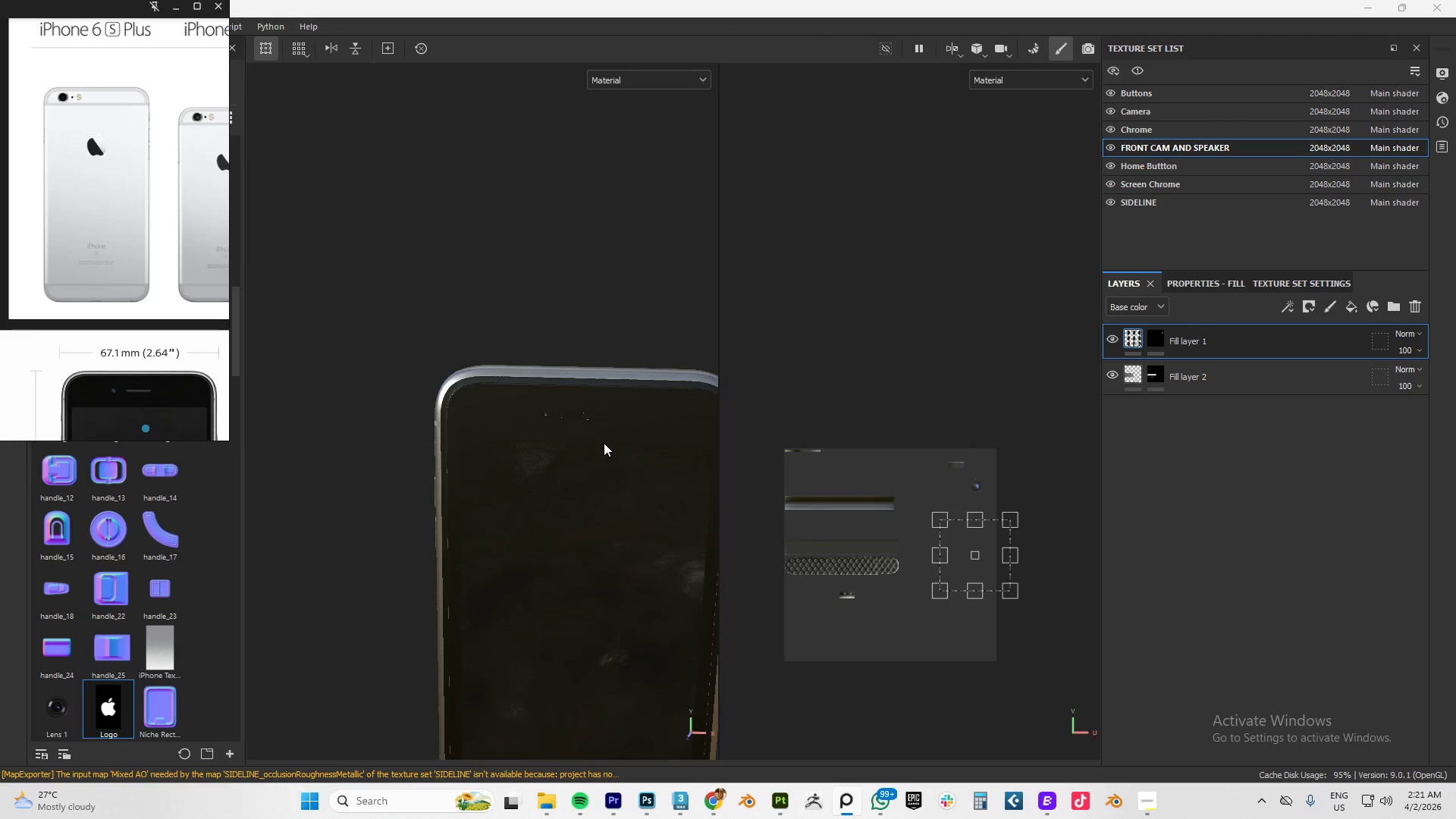 
key(Alt+AltLeft)
 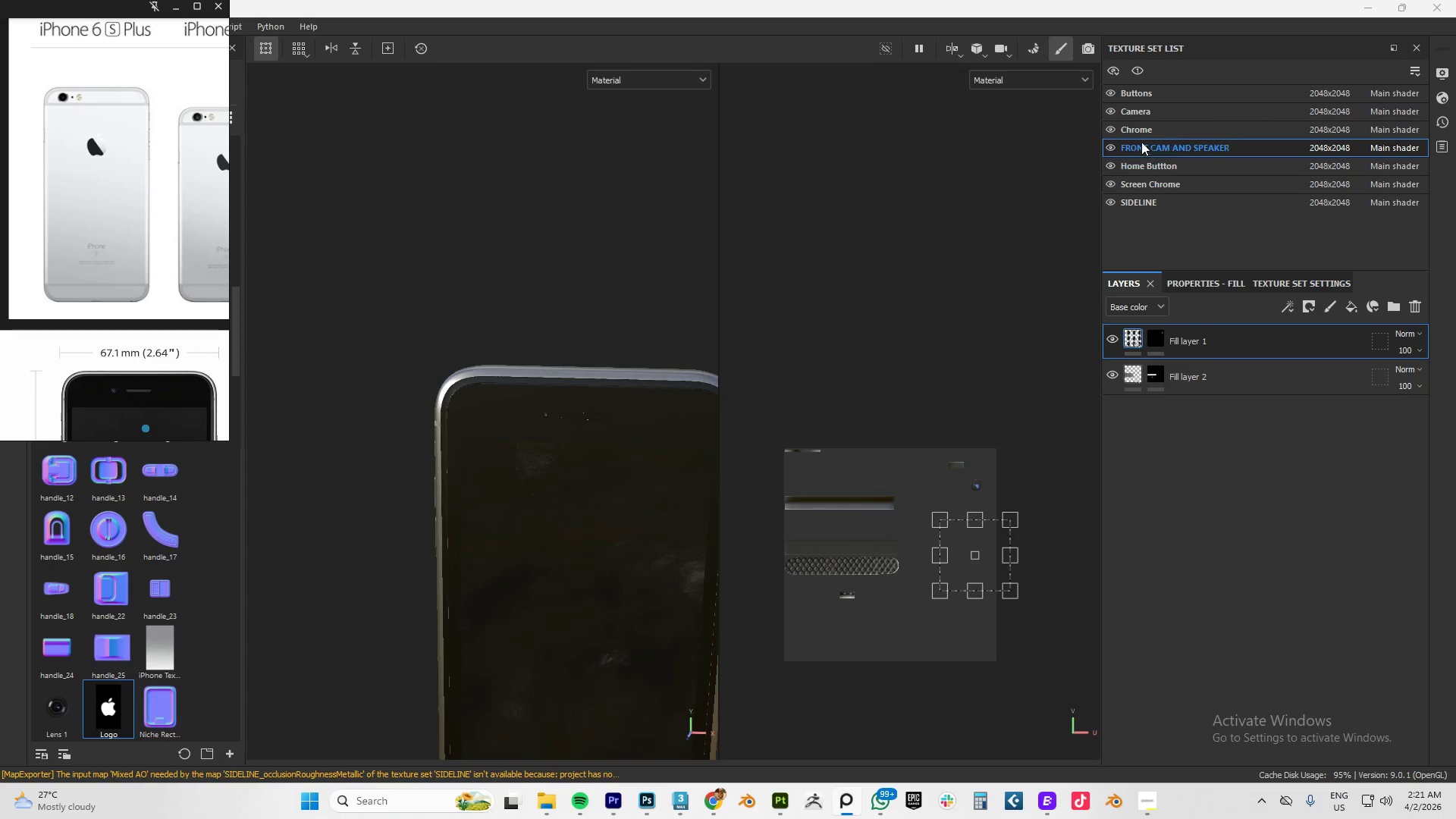 
scroll: coordinate [588, 436], scroll_direction: down, amount: 16.0
 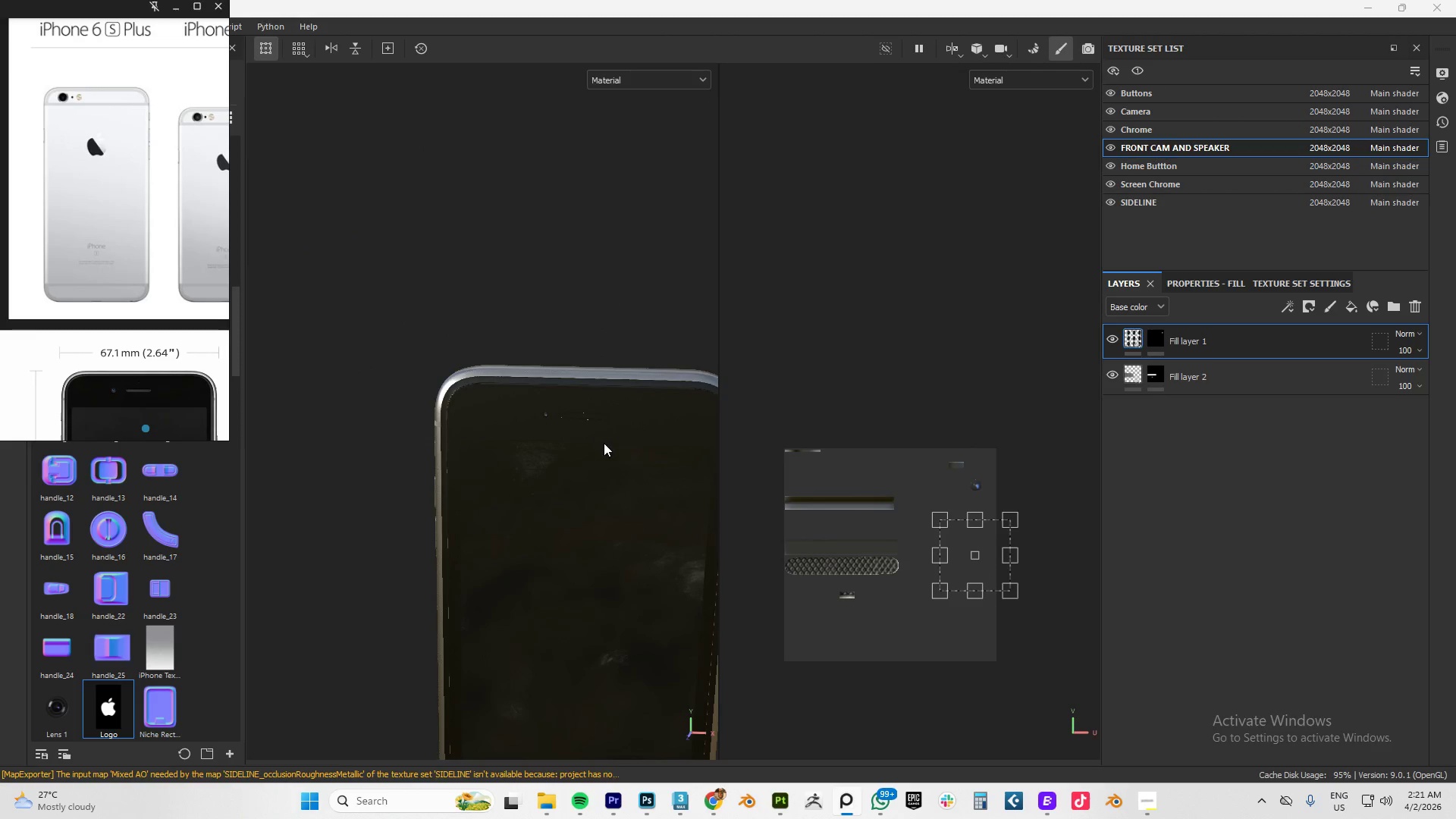 
left_click([1138, 130])
 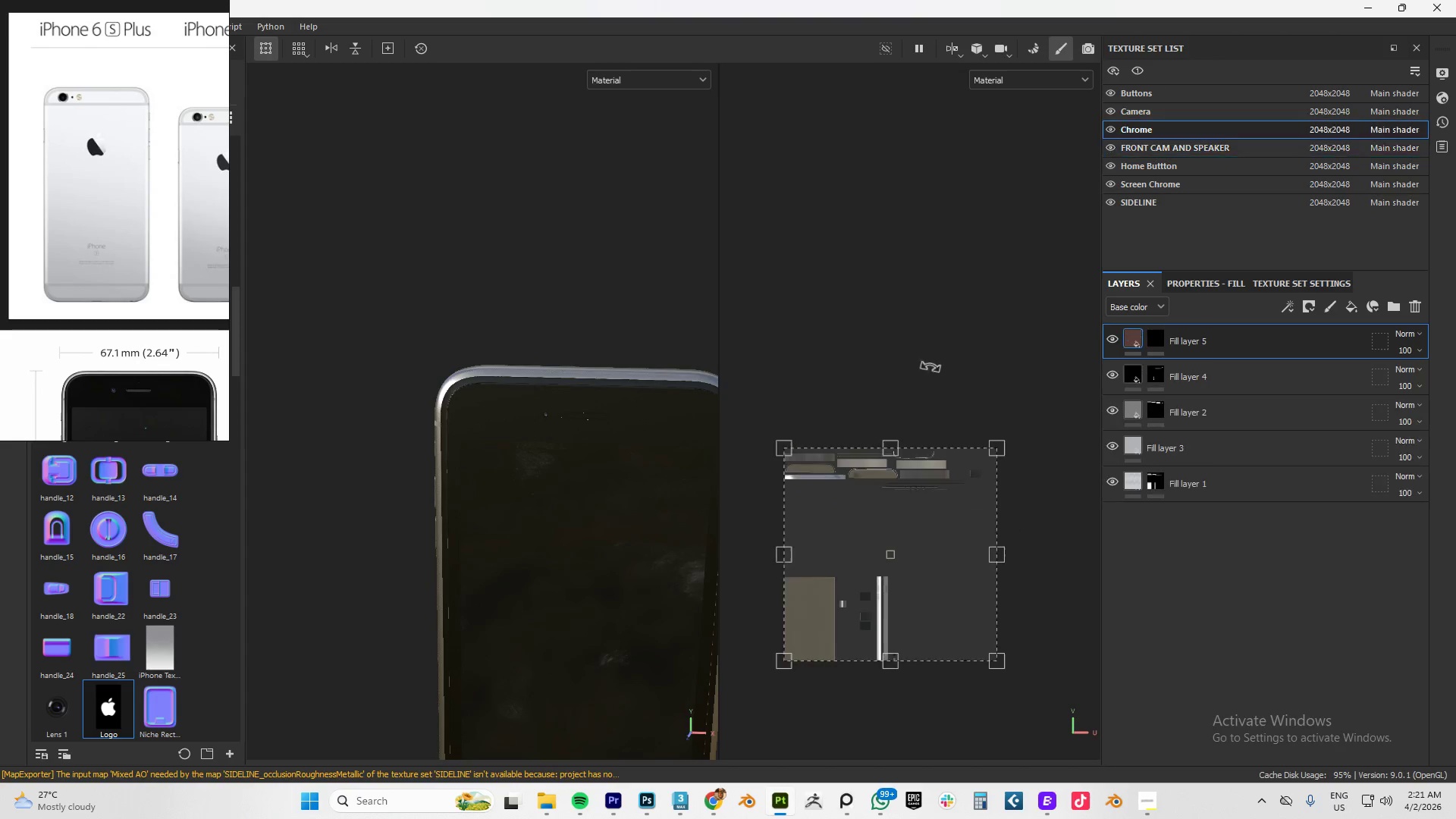 
hold_key(key=AltLeft, duration=1.42)
left_click_drag(start_coordinate=[626, 504], to_coordinate=[955, 435])
 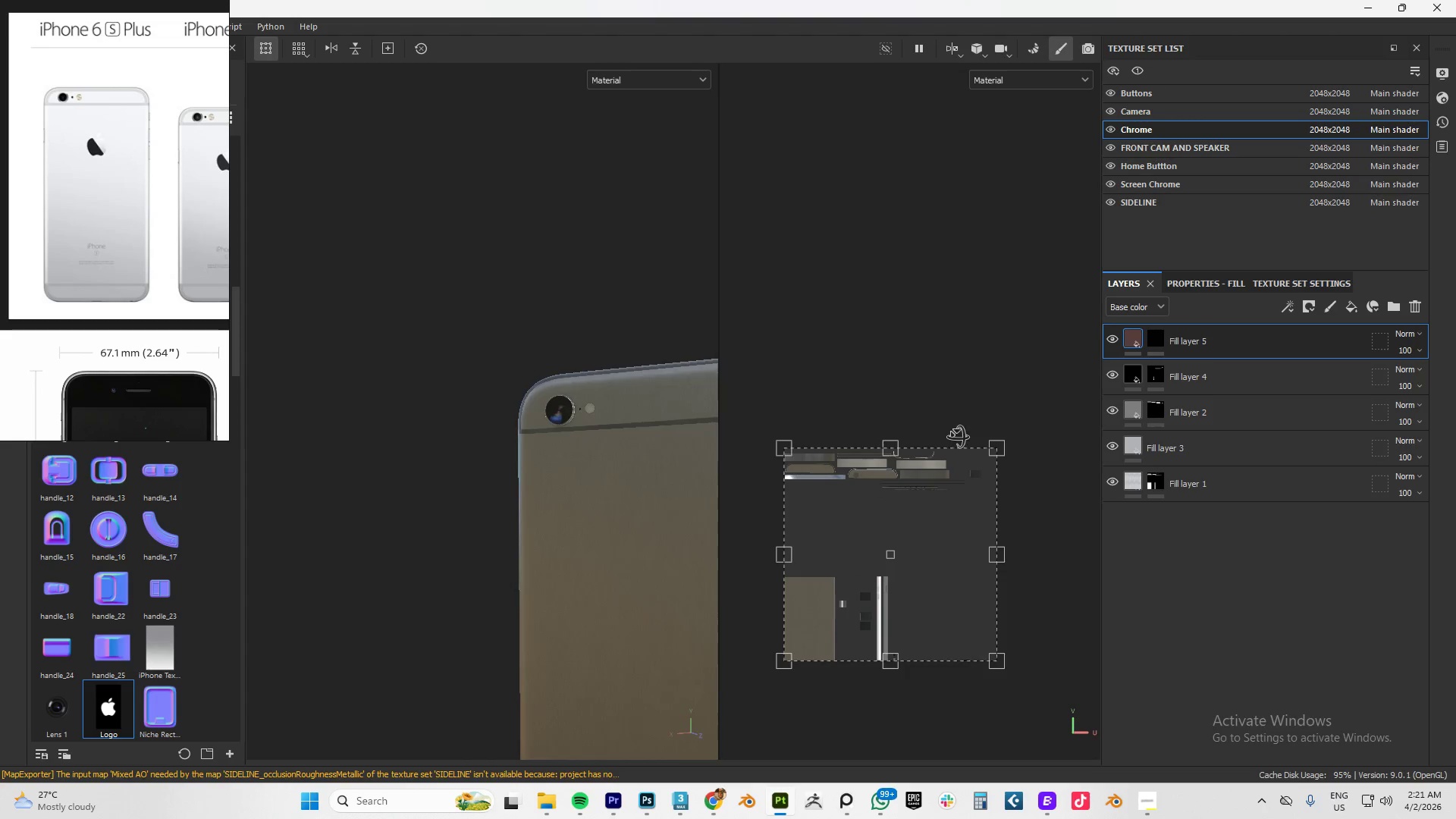 
hold_key(key=AltLeft, duration=0.98)
 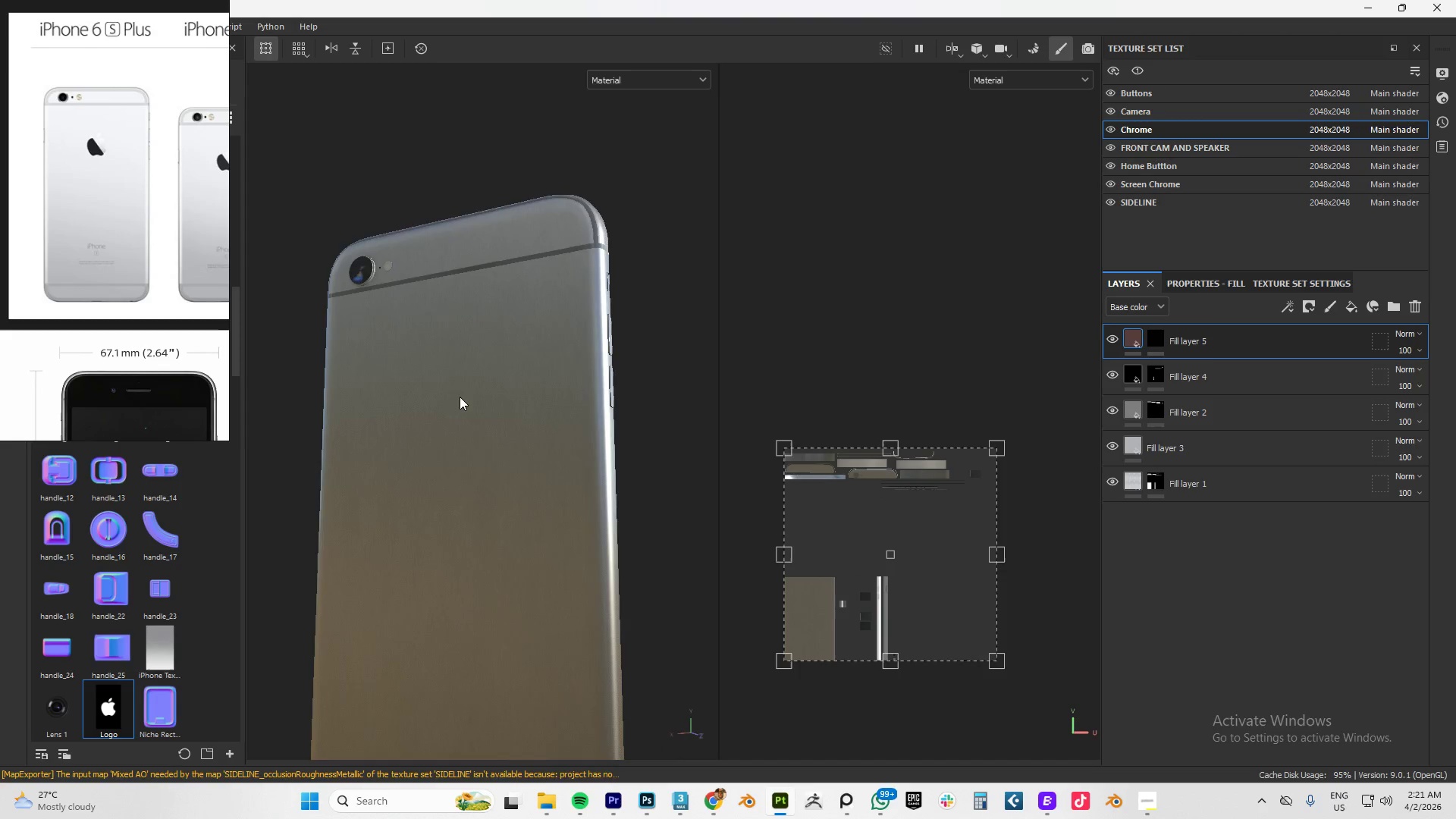 
hold_key(key=AltLeft, duration=0.8)
left_click_drag(start_coordinate=[470, 398], to_coordinate=[573, 428])
 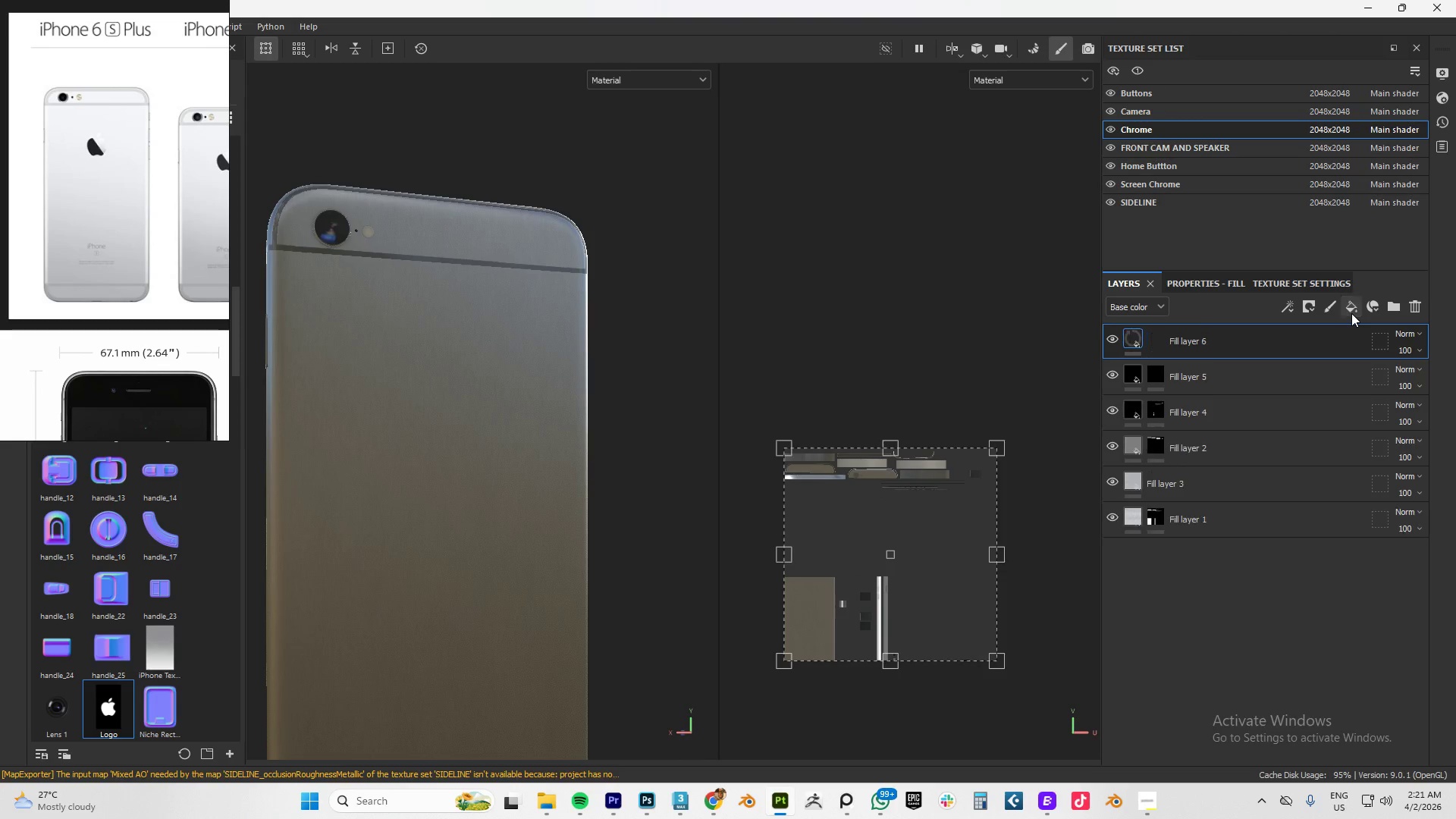 
wait(9.31)
 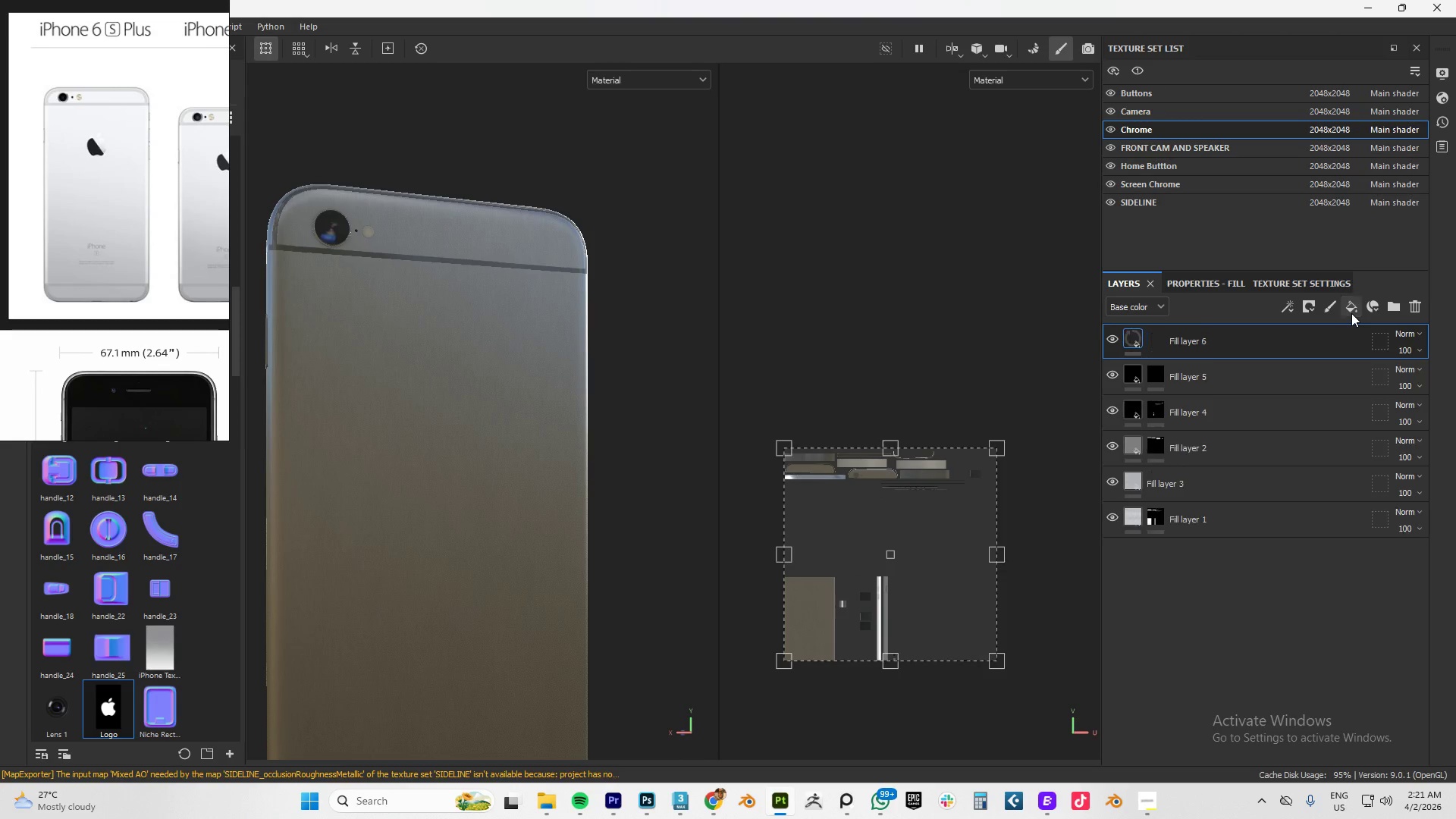 
left_click([1196, 279])
 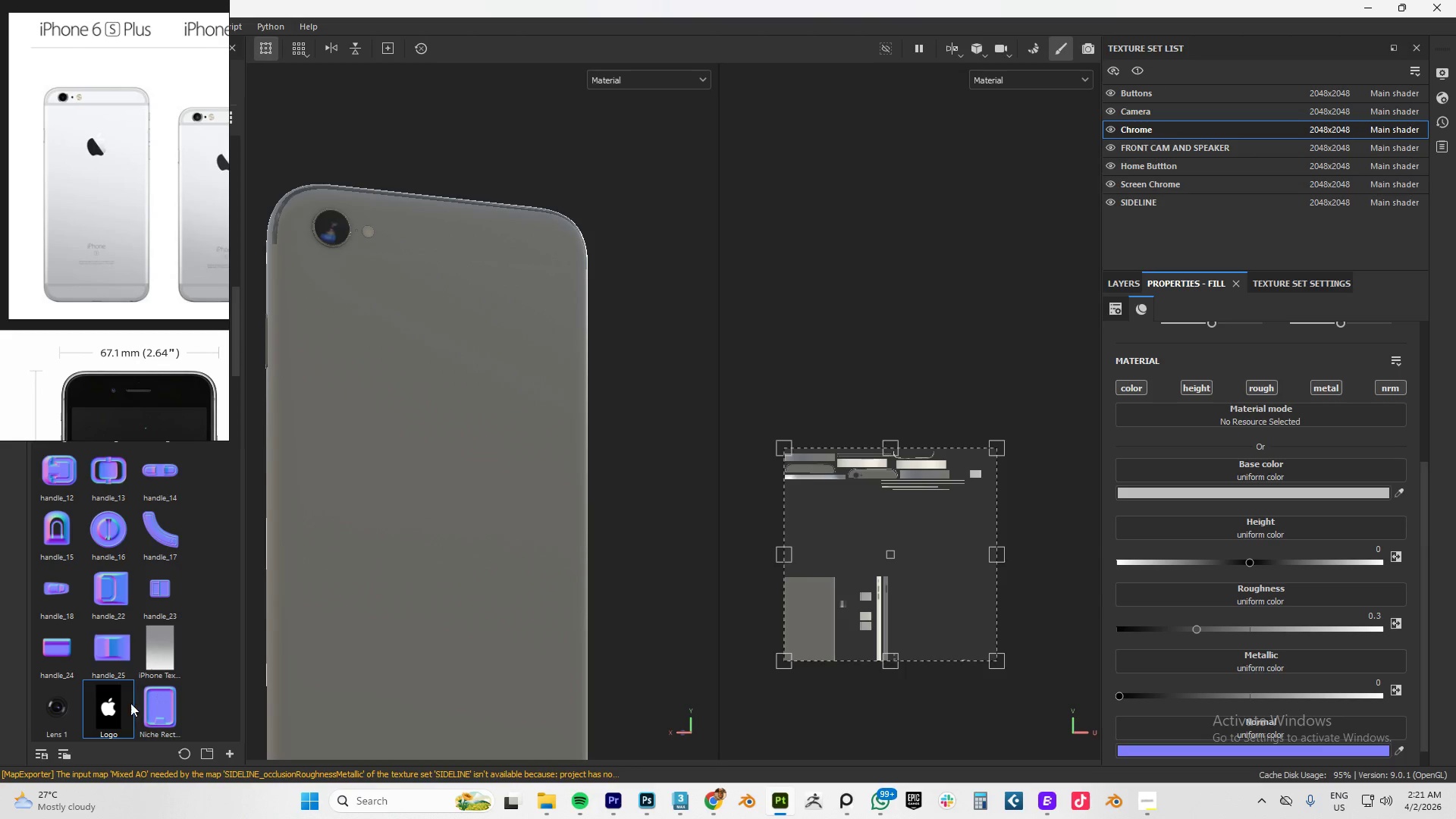 
left_click_drag(start_coordinate=[105, 703], to_coordinate=[1266, 464])
 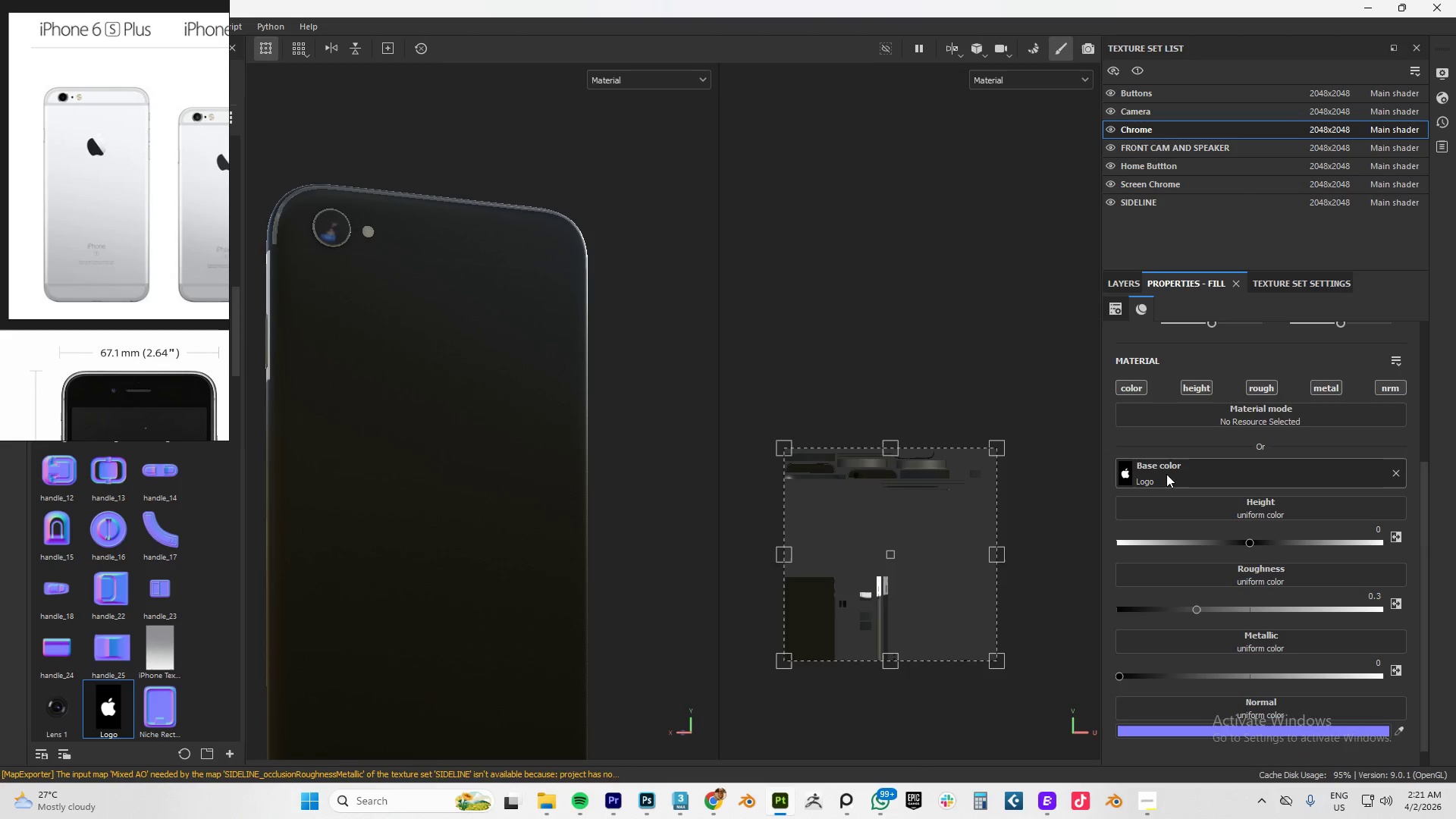 
hold_key(key=AltLeft, duration=1.53)
left_click_drag(start_coordinate=[535, 450], to_coordinate=[519, 435])
 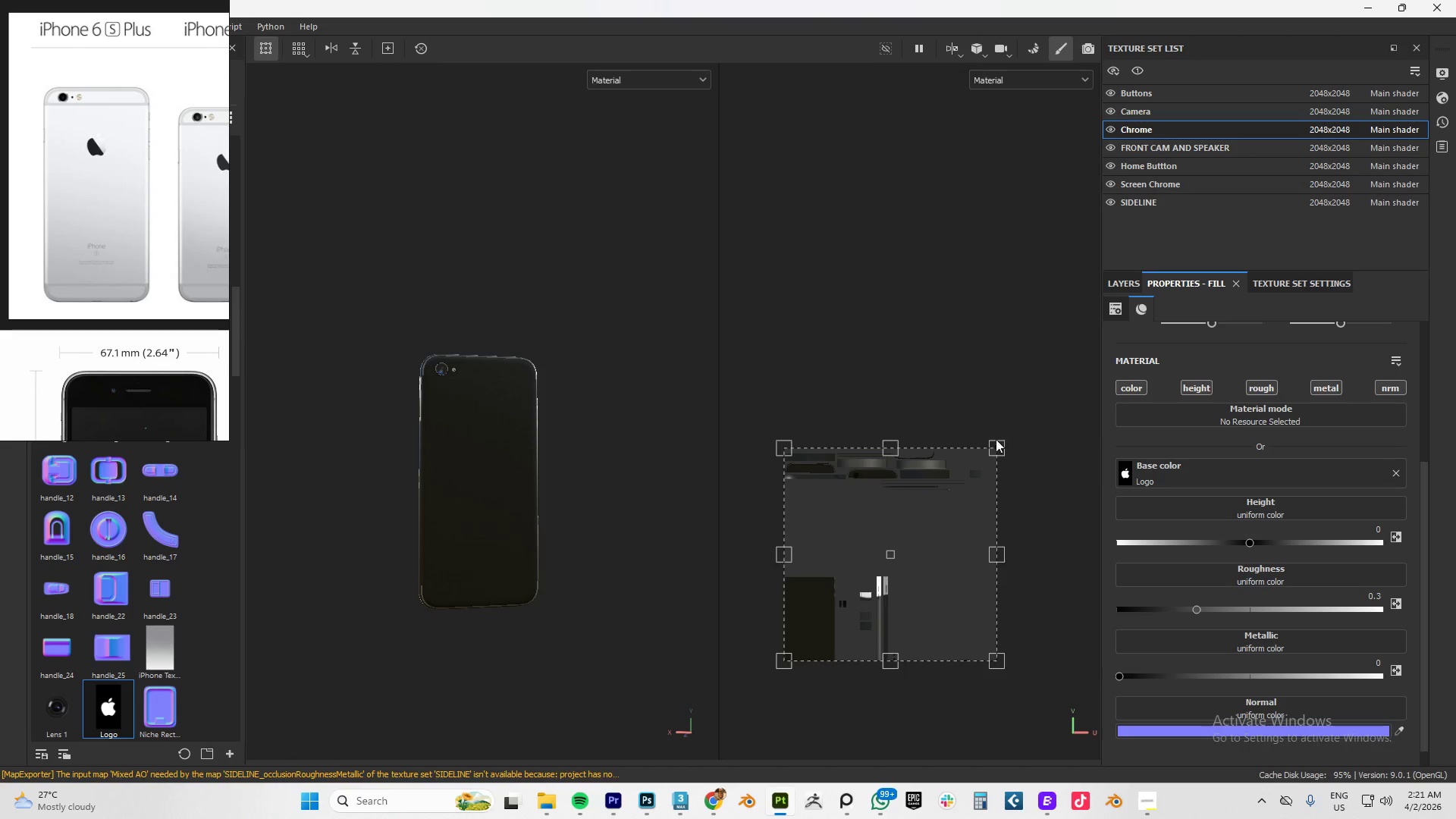 
scroll: coordinate [507, 446], scroll_direction: down, amount: 11.0
 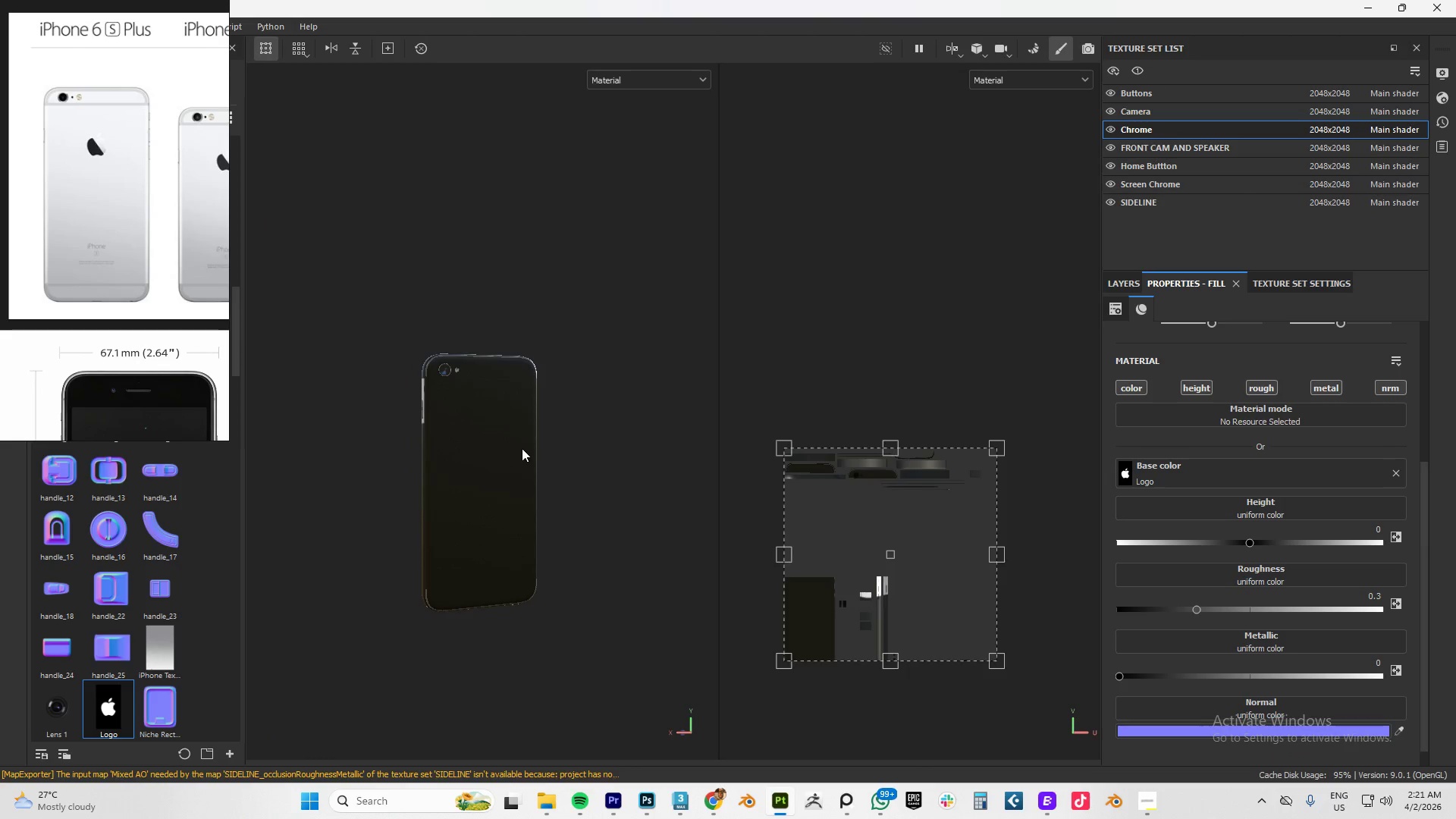 
hold_key(key=AltLeft, duration=1.08)
 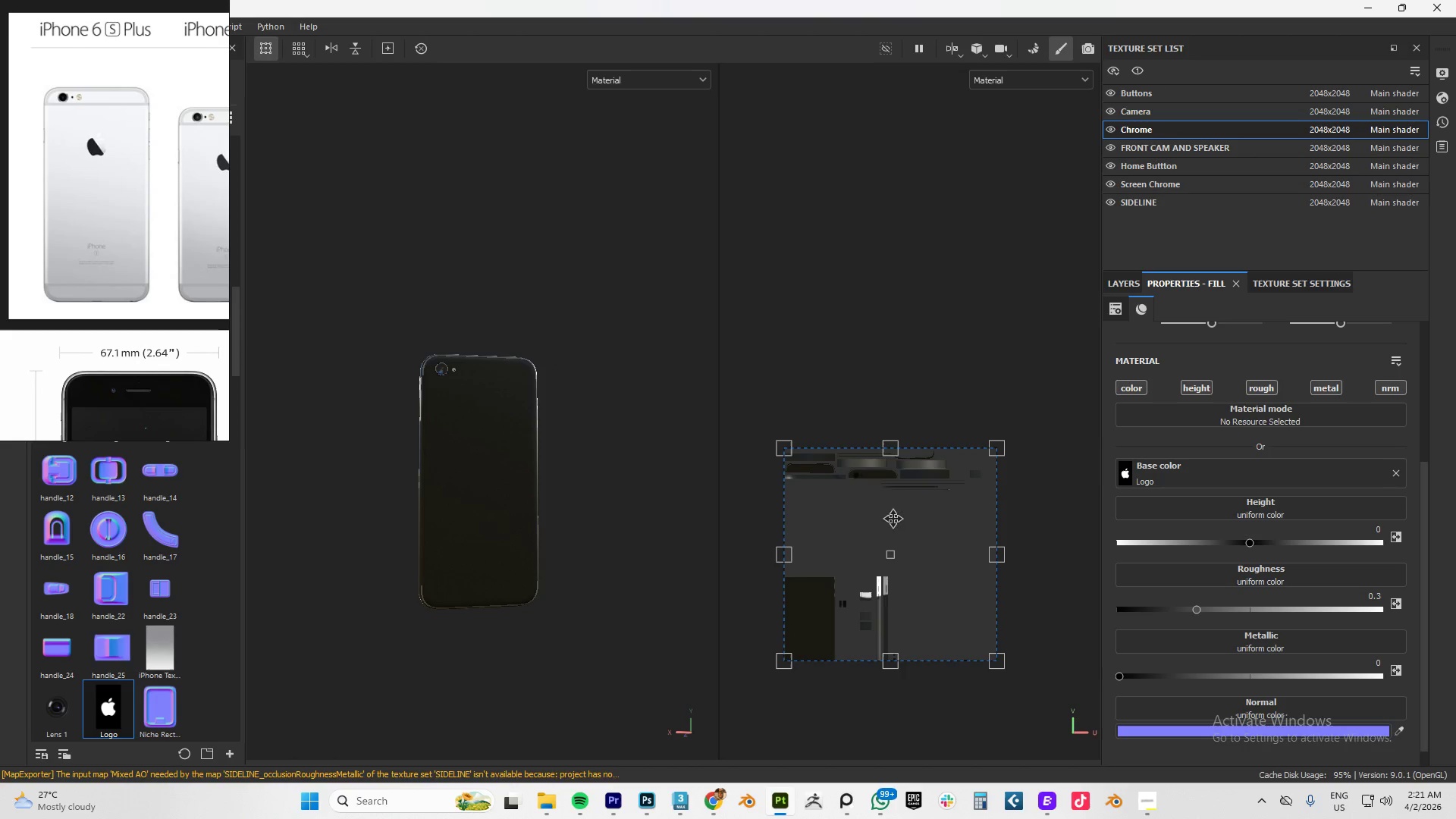 
left_click_drag(start_coordinate=[905, 526], to_coordinate=[997, 576])
 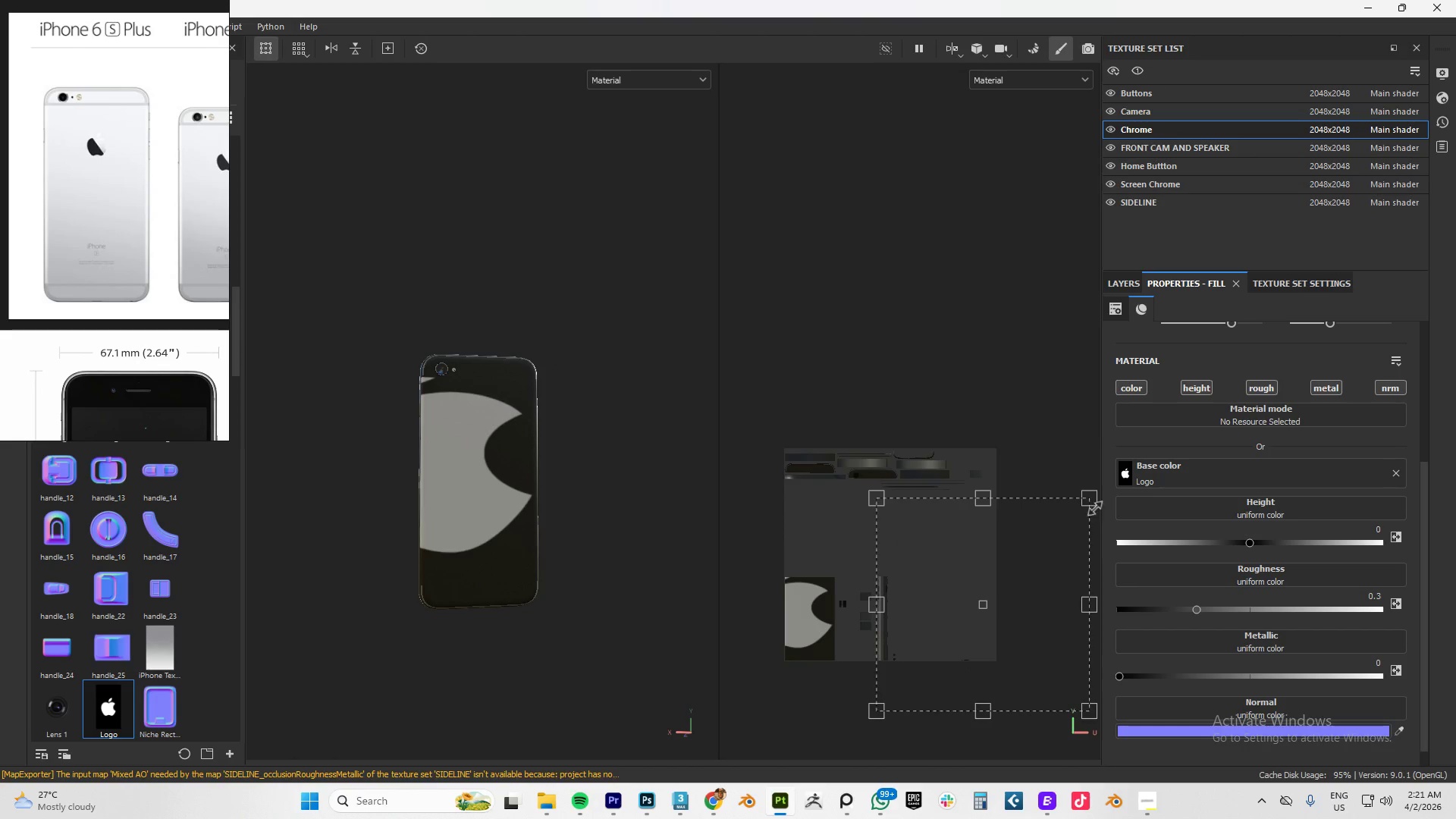 
hold_key(key=AltLeft, duration=0.72)
 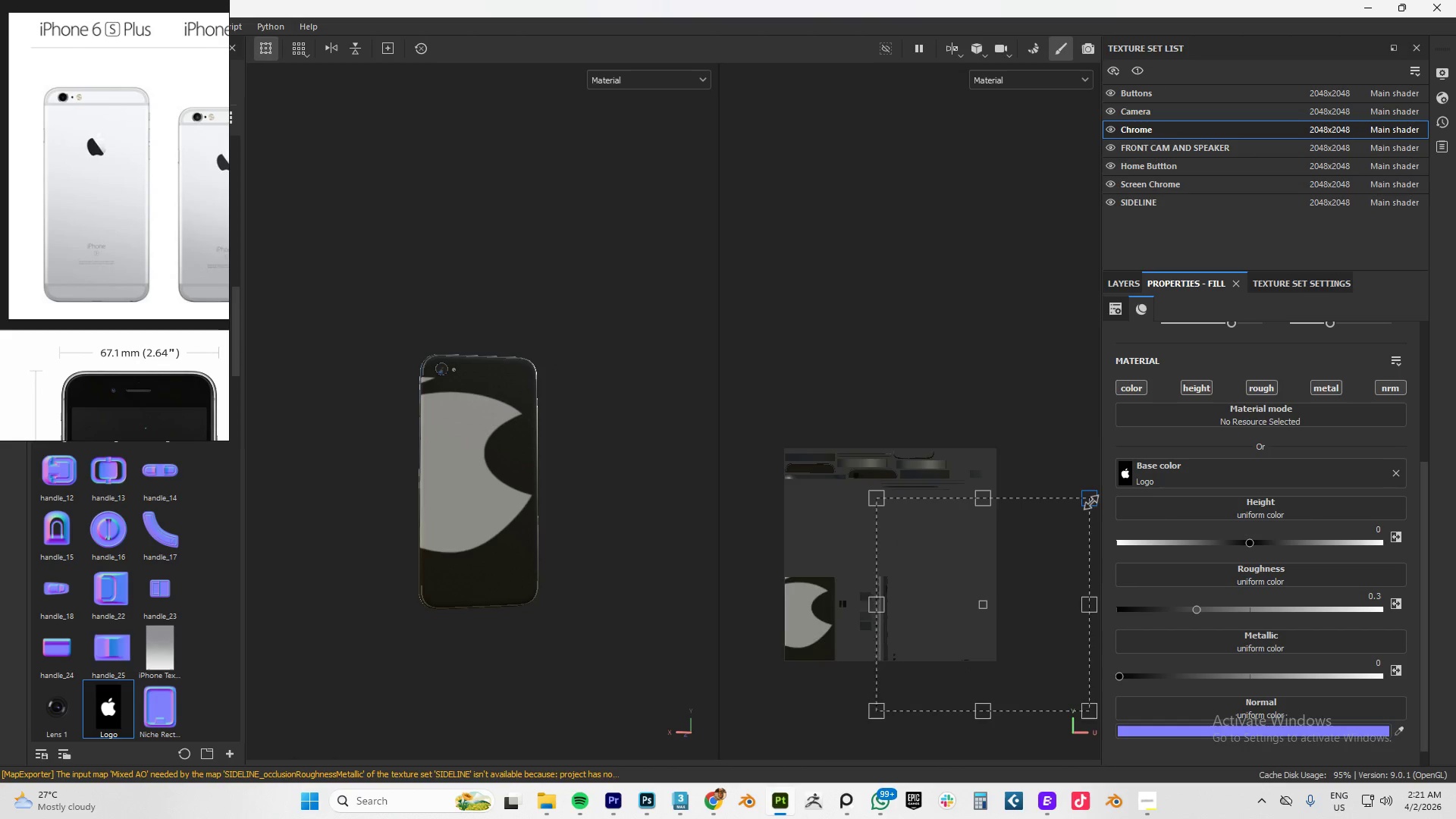 
hold_key(key=ShiftLeft, duration=1.5)
left_click_drag(start_coordinate=[1091, 502], to_coordinate=[989, 604])
 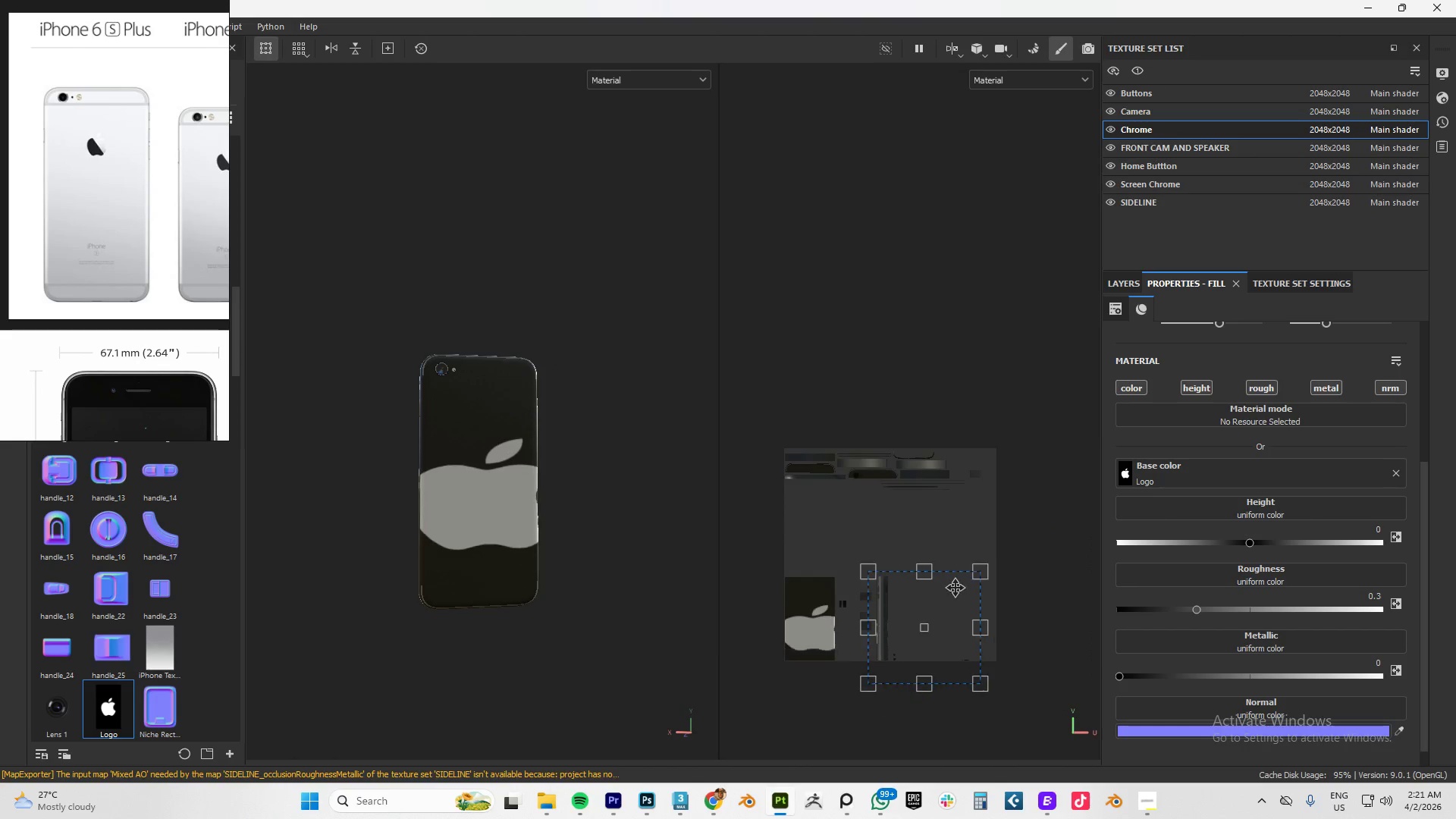 
hold_key(key=ShiftLeft, duration=0.42)
 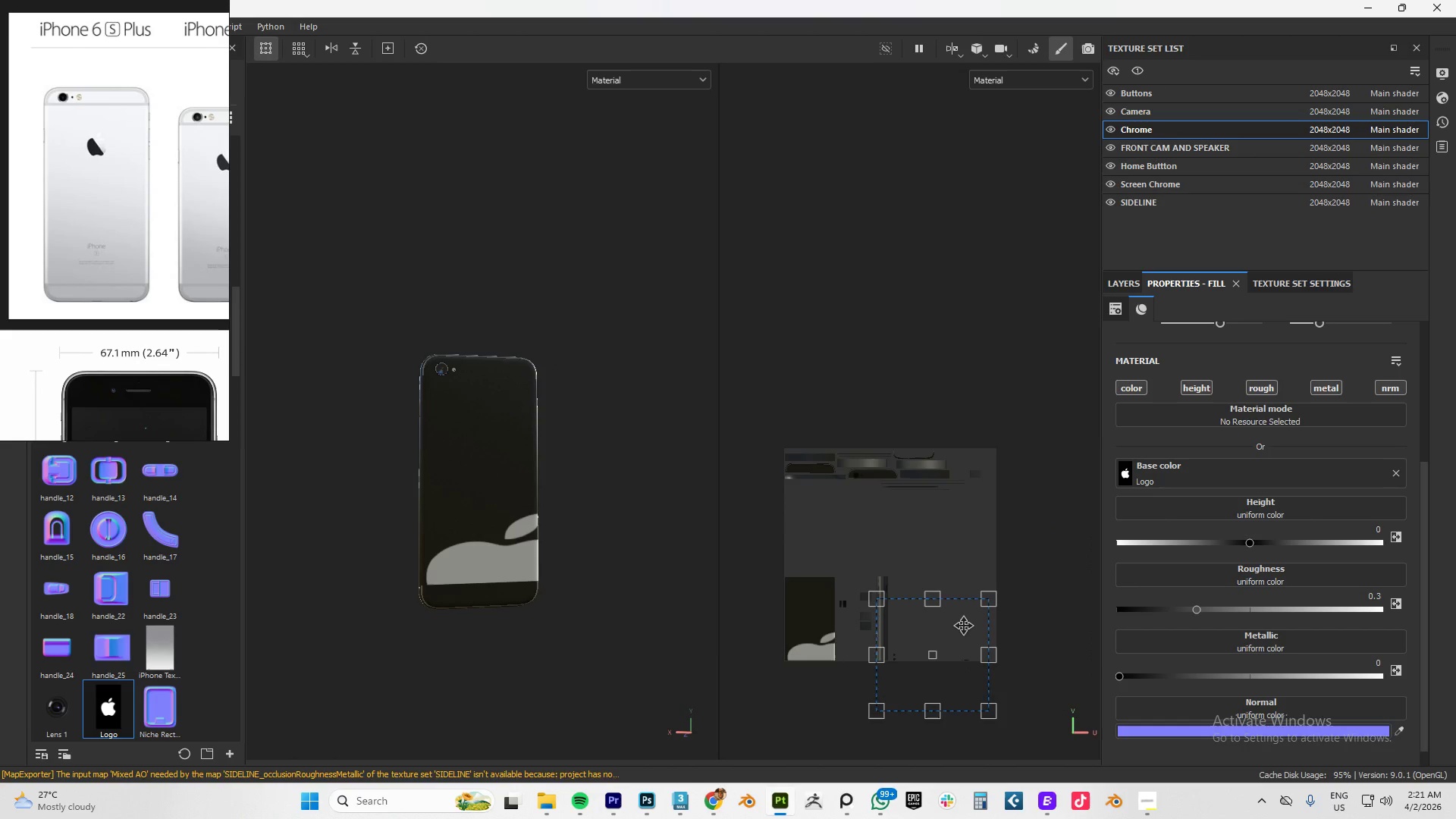 
left_click_drag(start_coordinate=[964, 626], to_coordinate=[954, 575])
 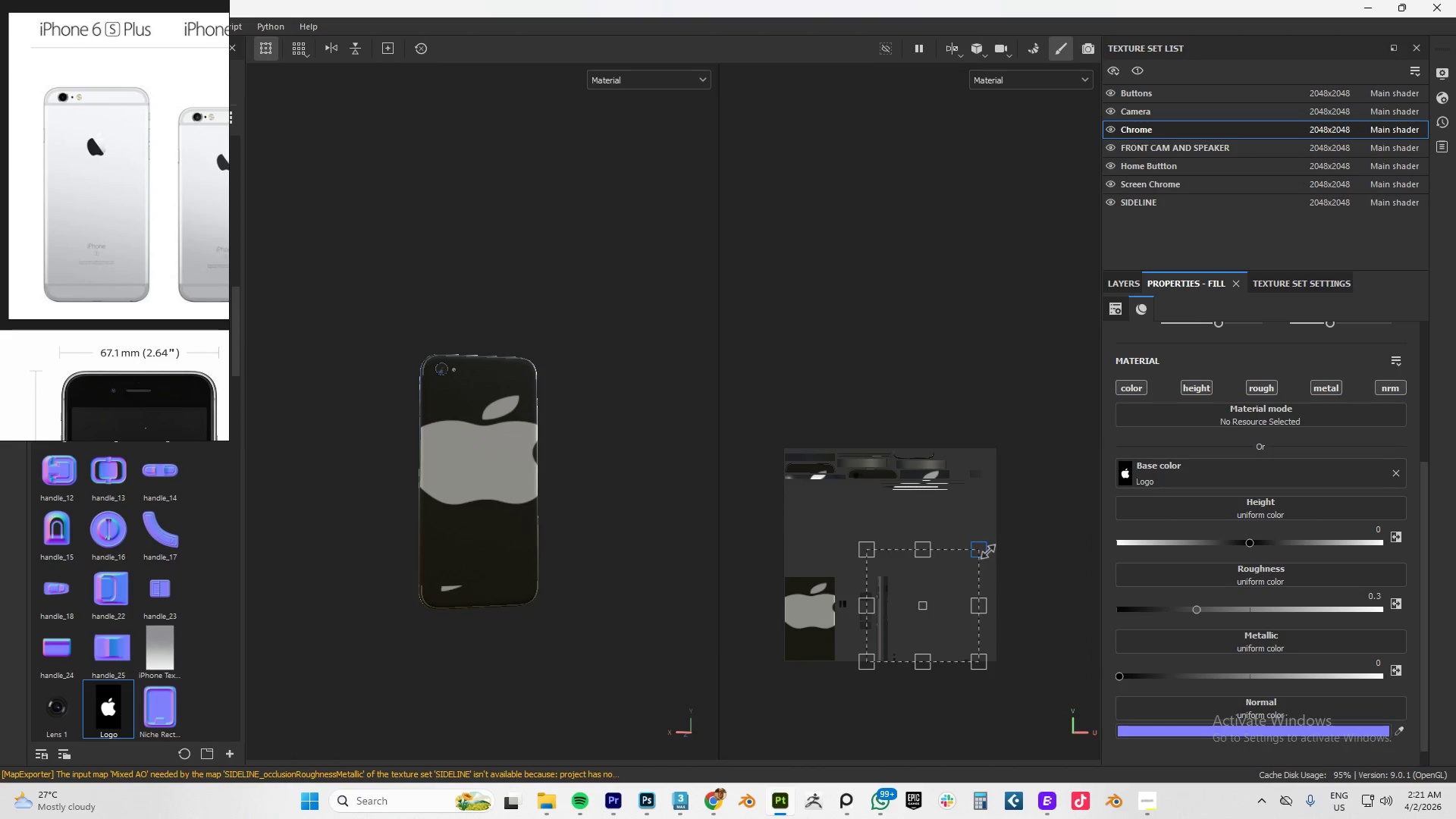 
hold_key(key=ShiftLeft, duration=1.11)
left_click_drag(start_coordinate=[984, 549], to_coordinate=[952, 588])
 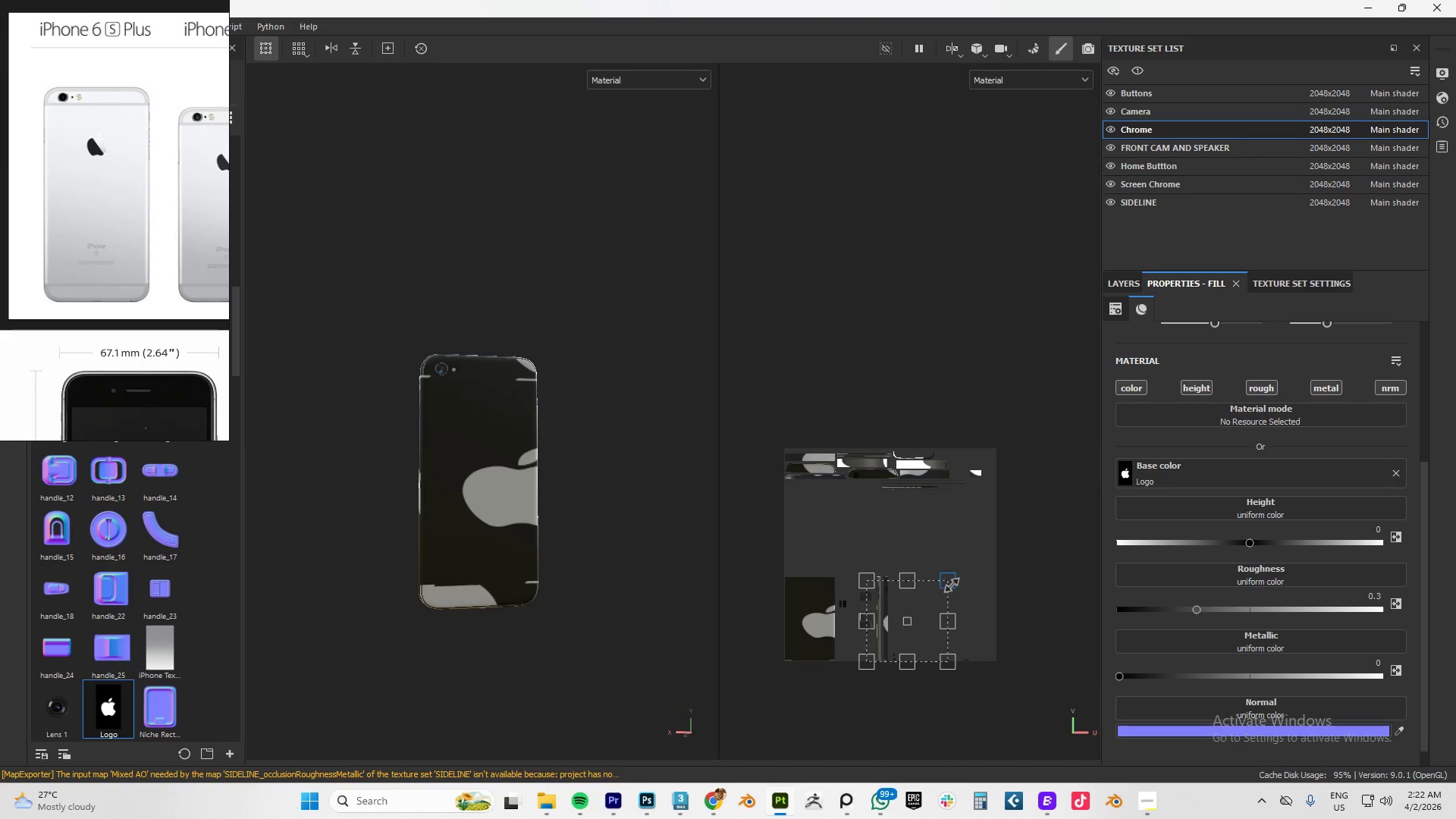 
key(Control+Z)
 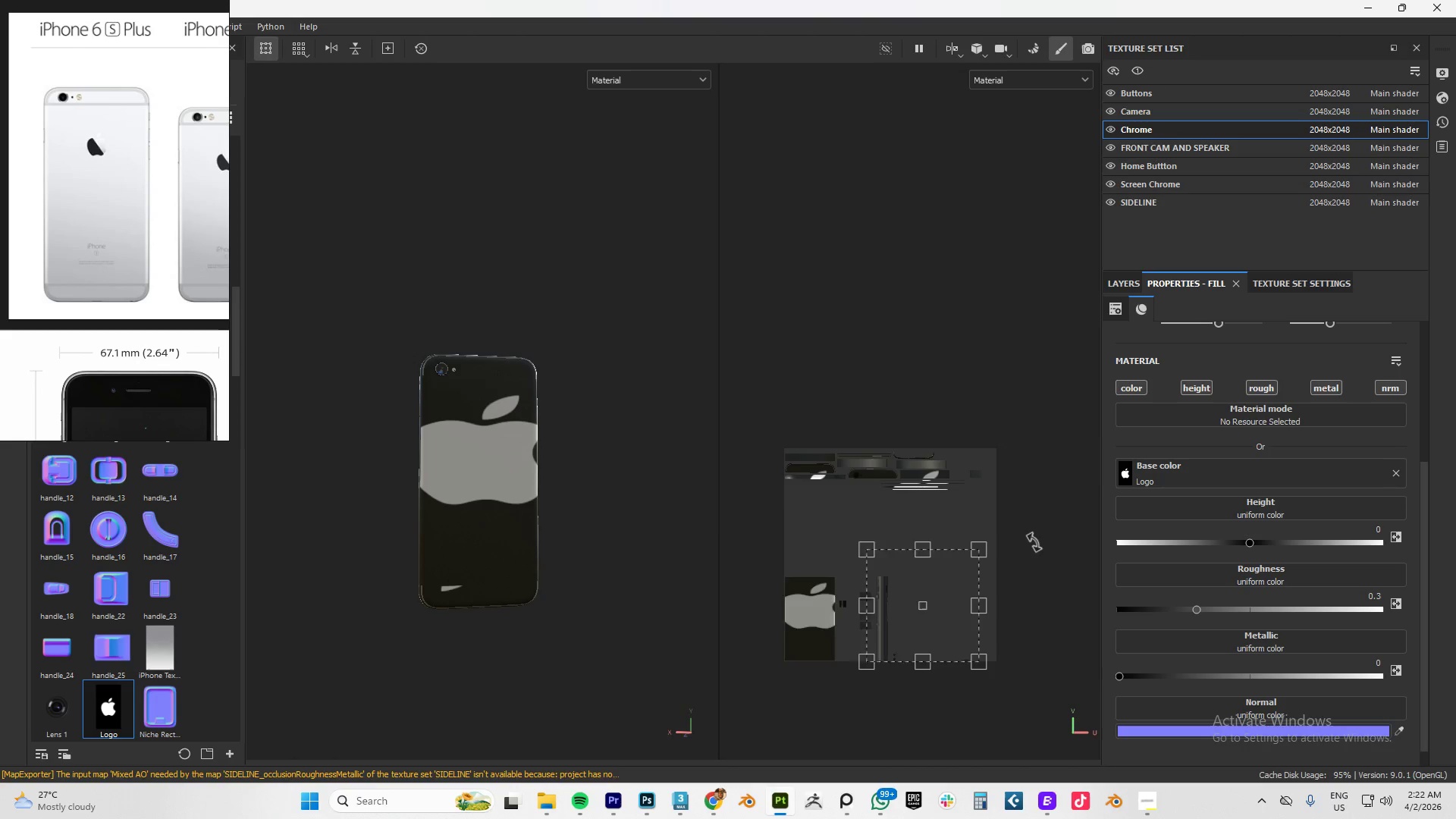 
key(Control+Z)
 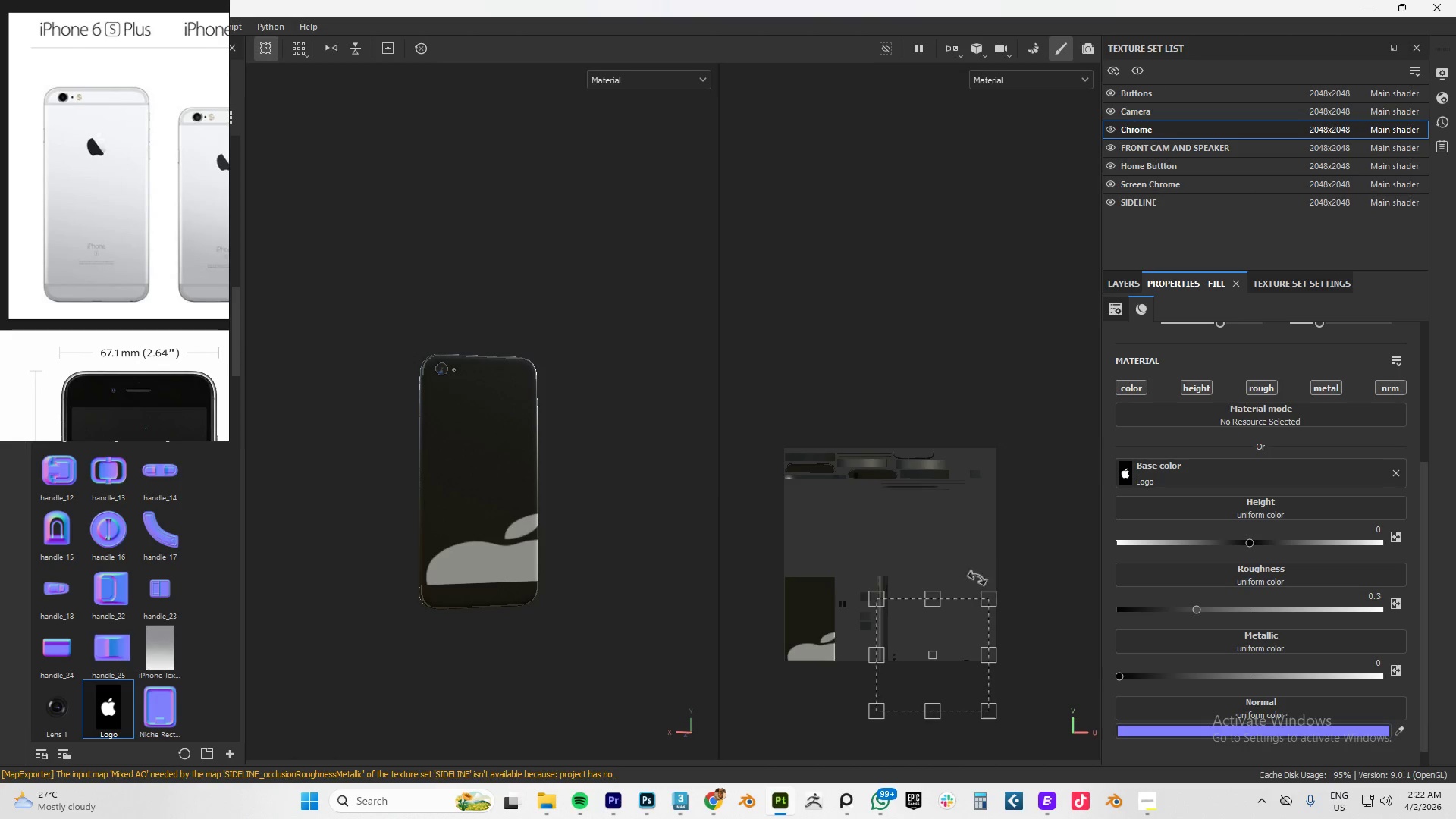 
hold_key(key=AltLeft, duration=1.09)
left_click_drag(start_coordinate=[988, 597], to_coordinate=[966, 618])
 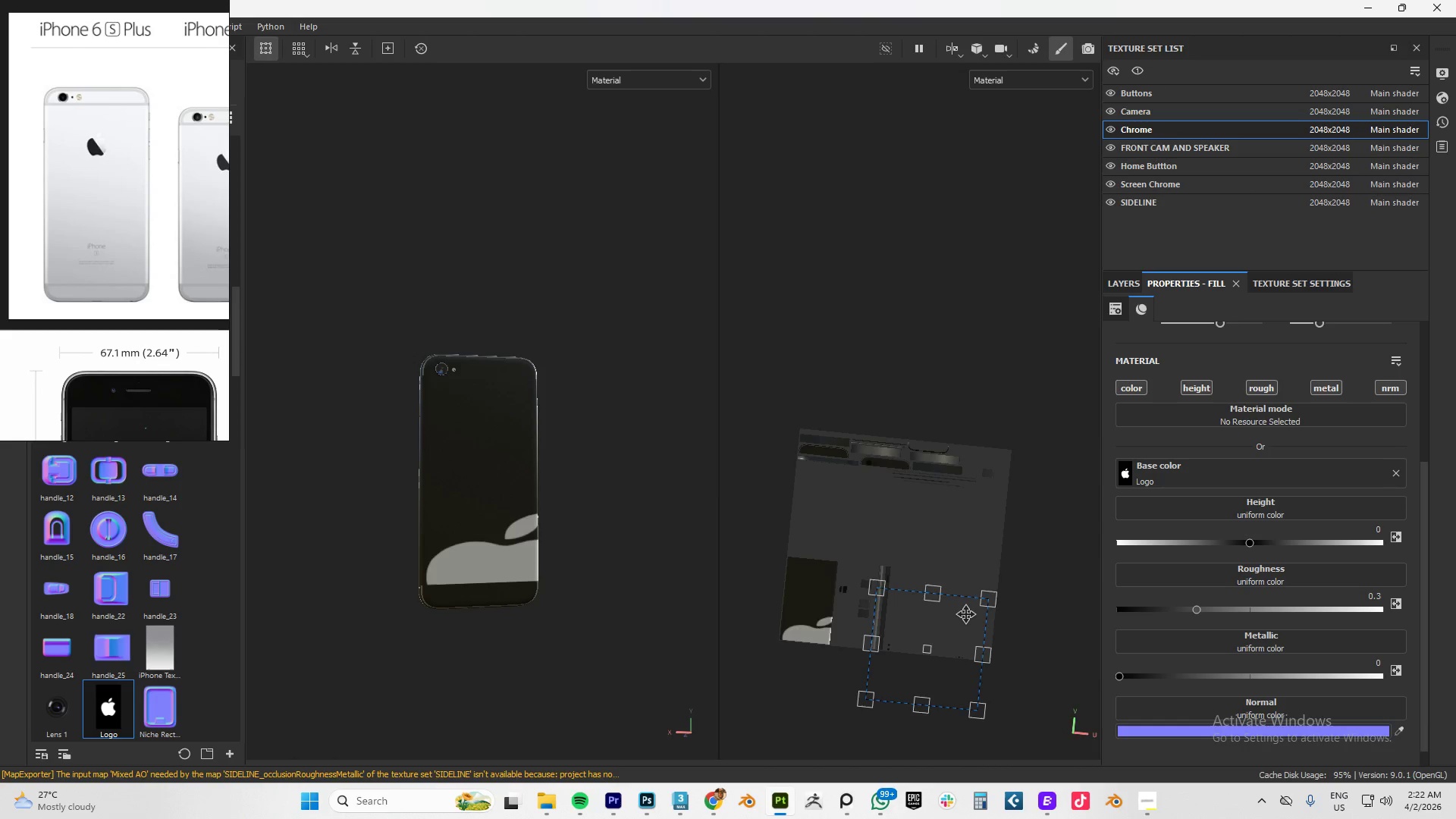 
key(Control+Z)
 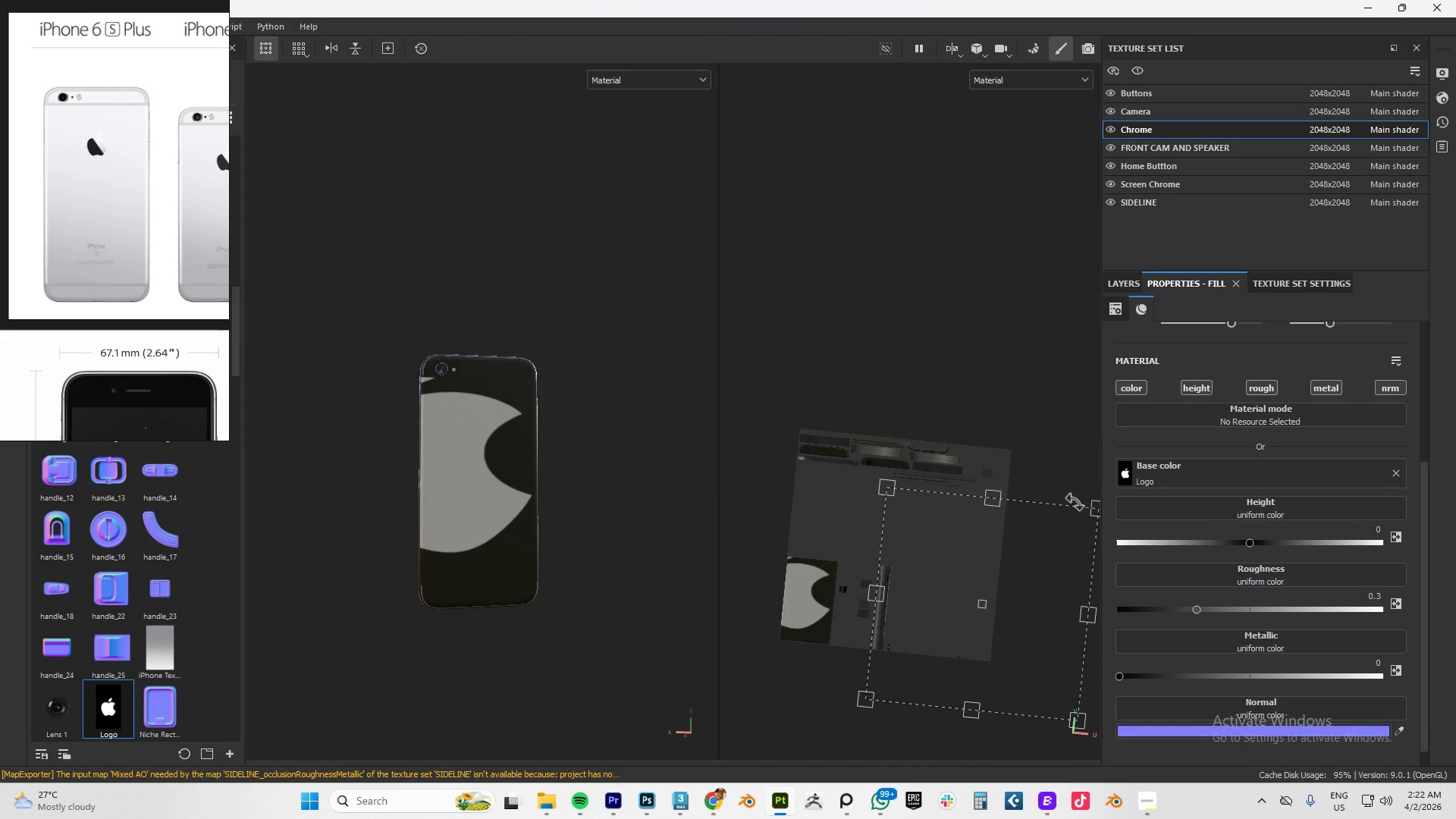 
key(Shift+ShiftLeft)
 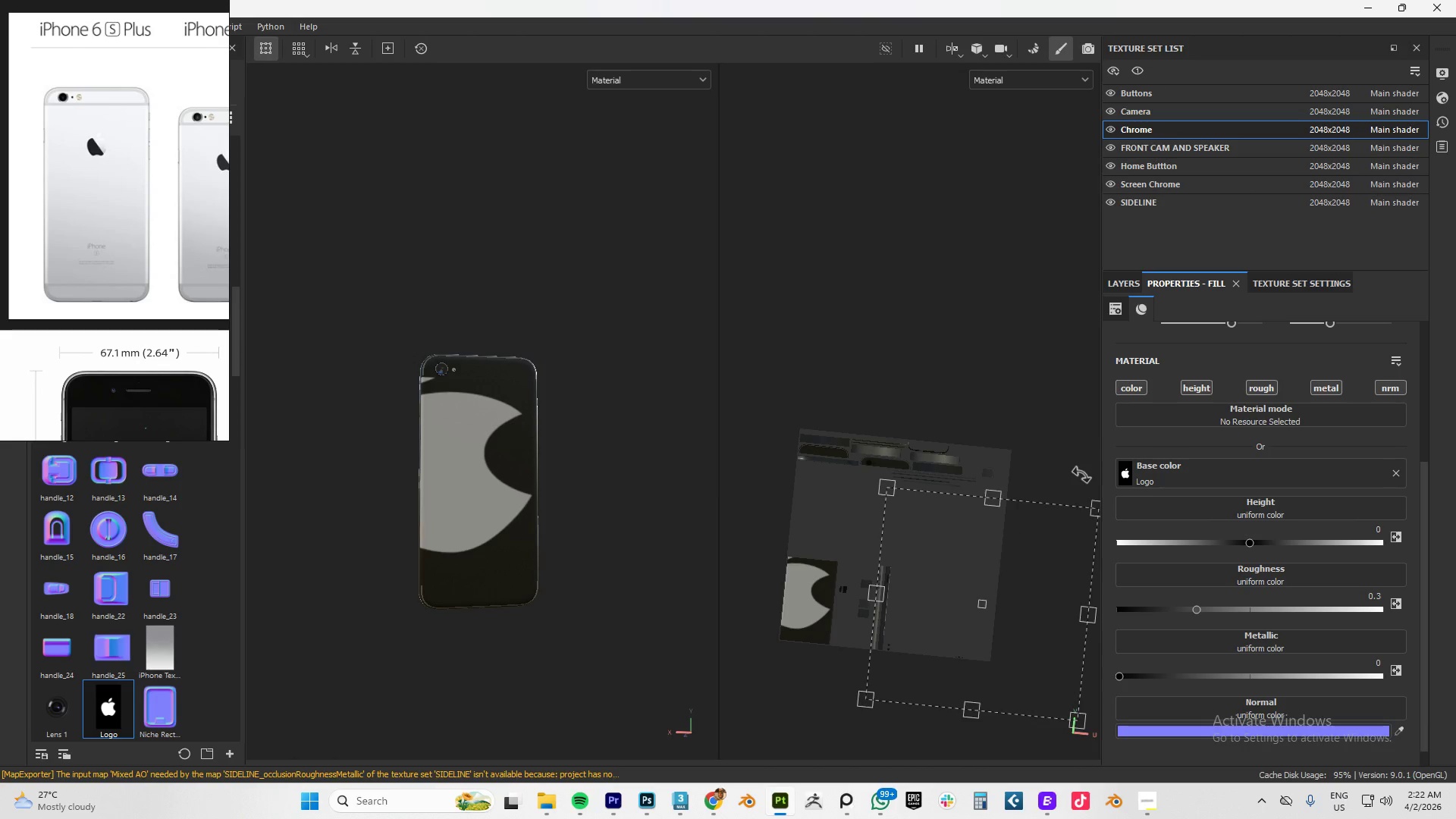 
hold_key(key=AltLeft, duration=1.5)
left_click_drag(start_coordinate=[1081, 475], to_coordinate=[1081, 468])
 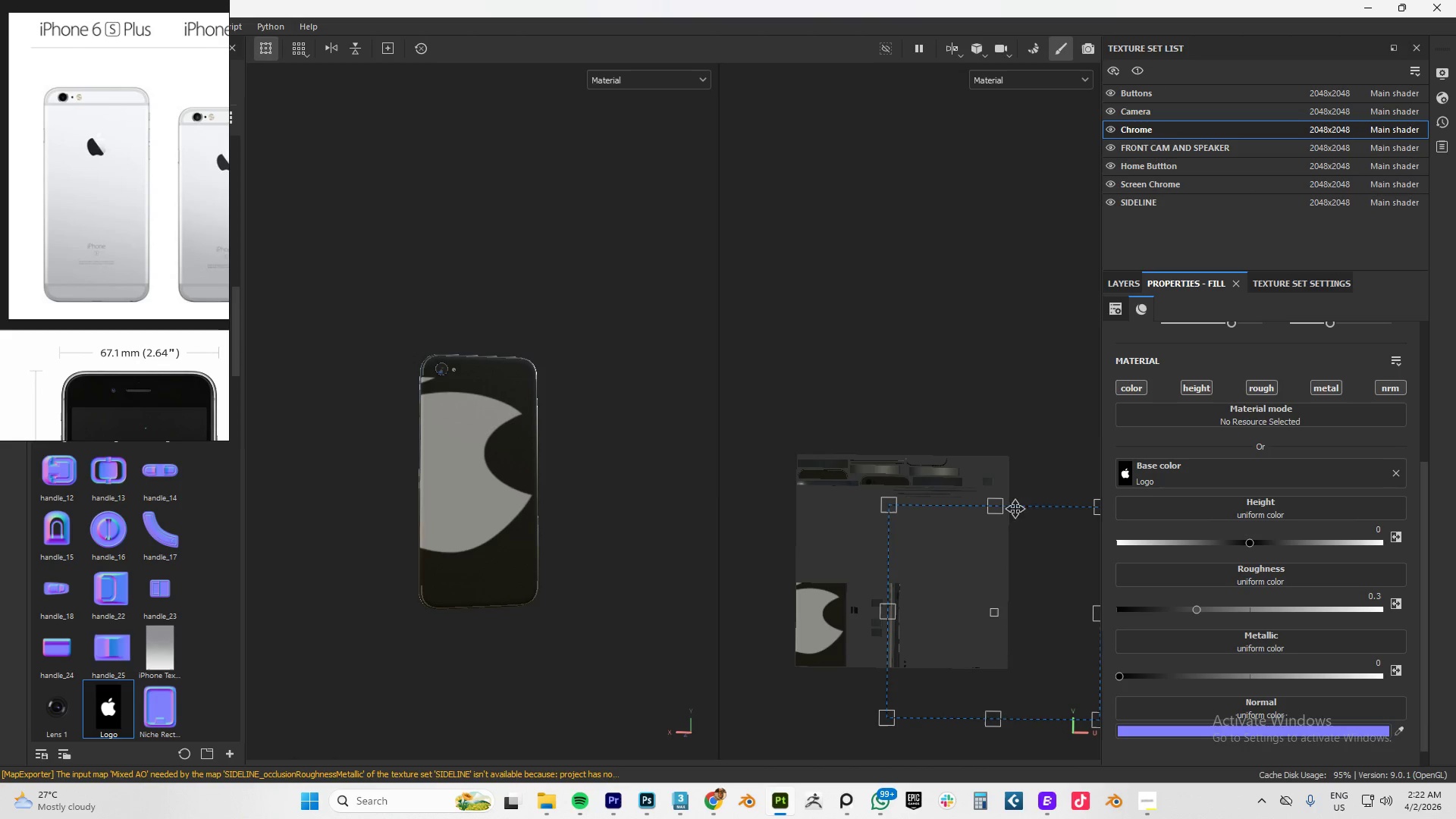 
key(Alt+AltLeft)
 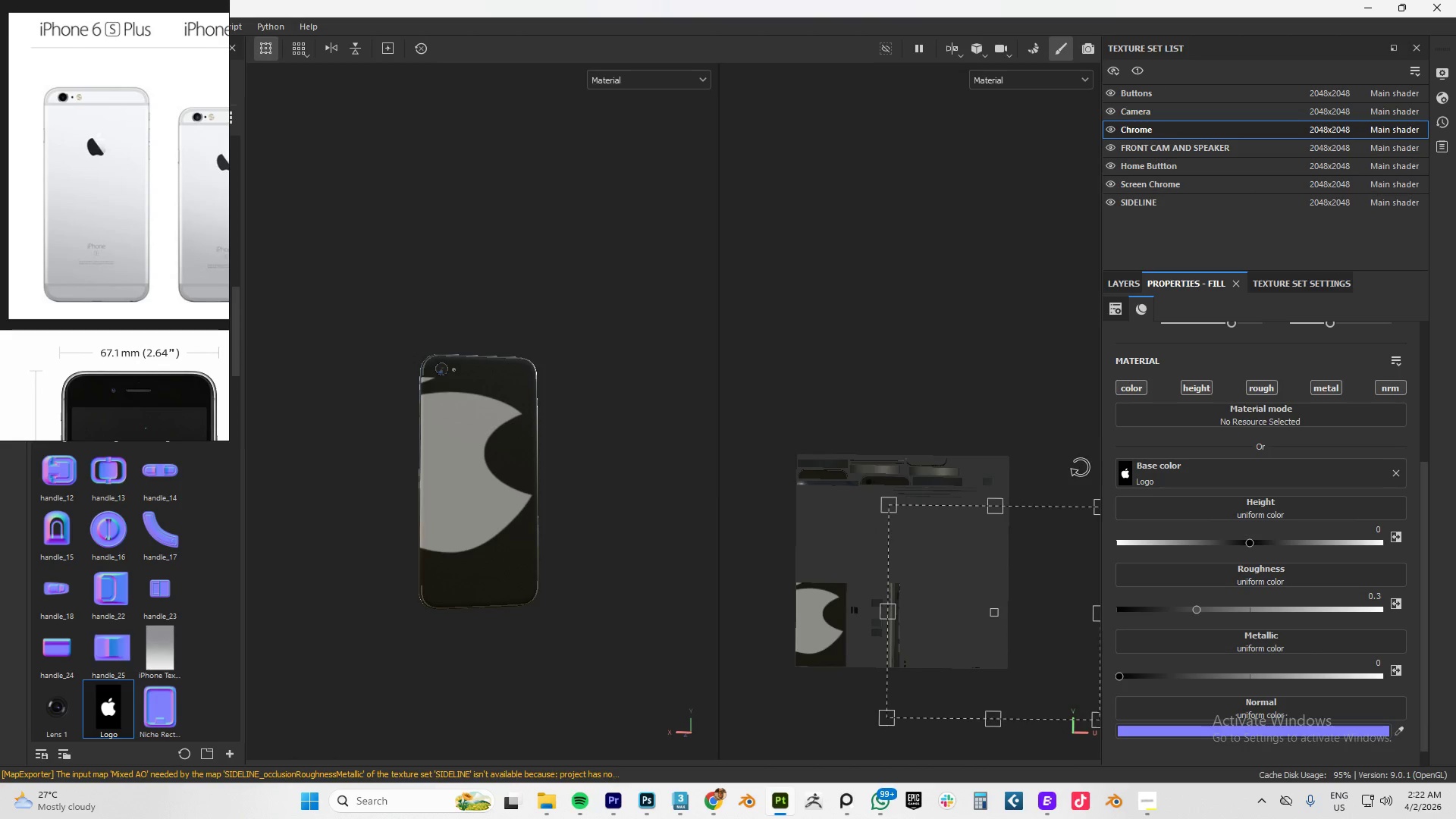 
key(Alt+AltLeft)
 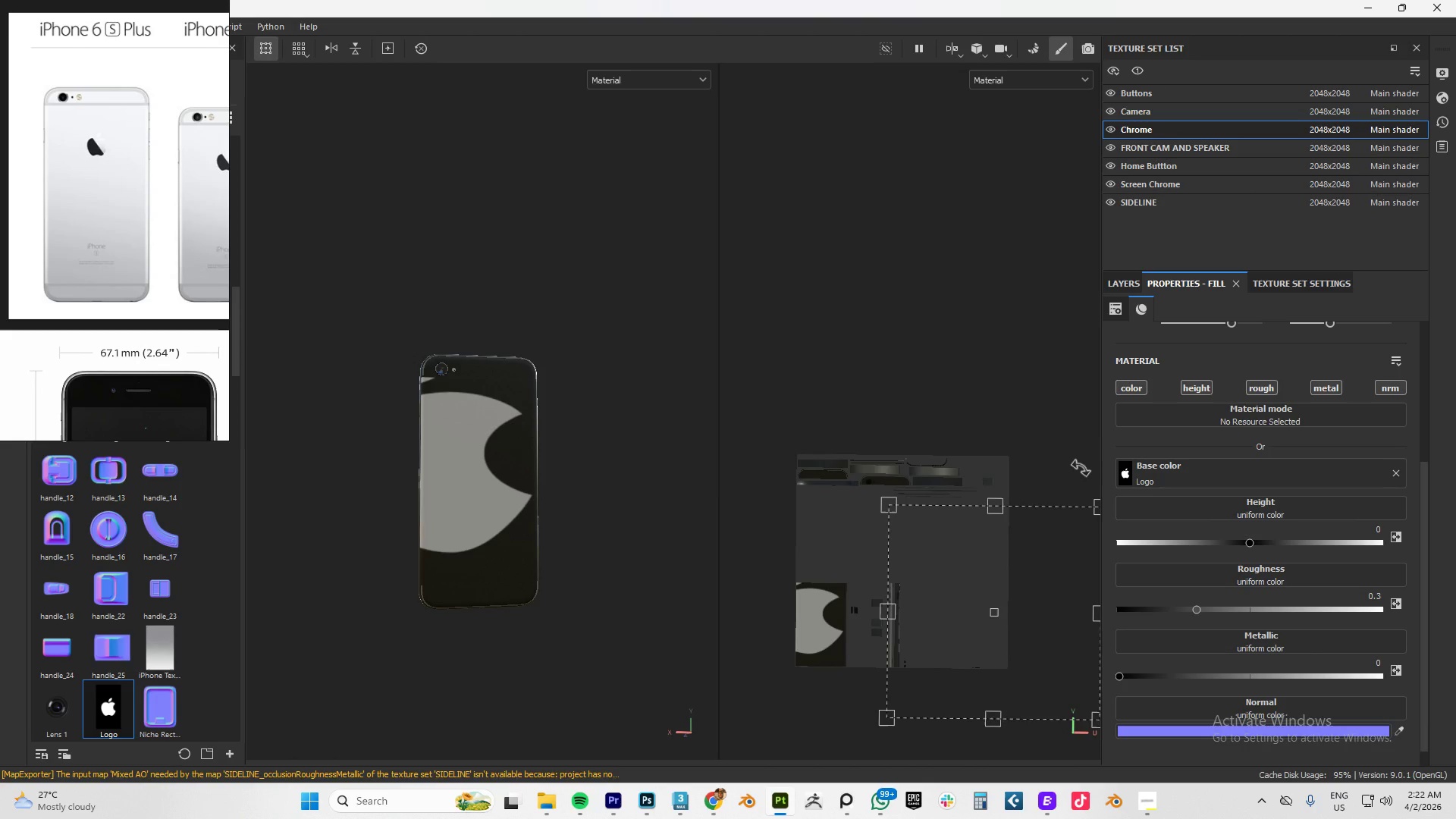 
key(Alt+AltLeft)
 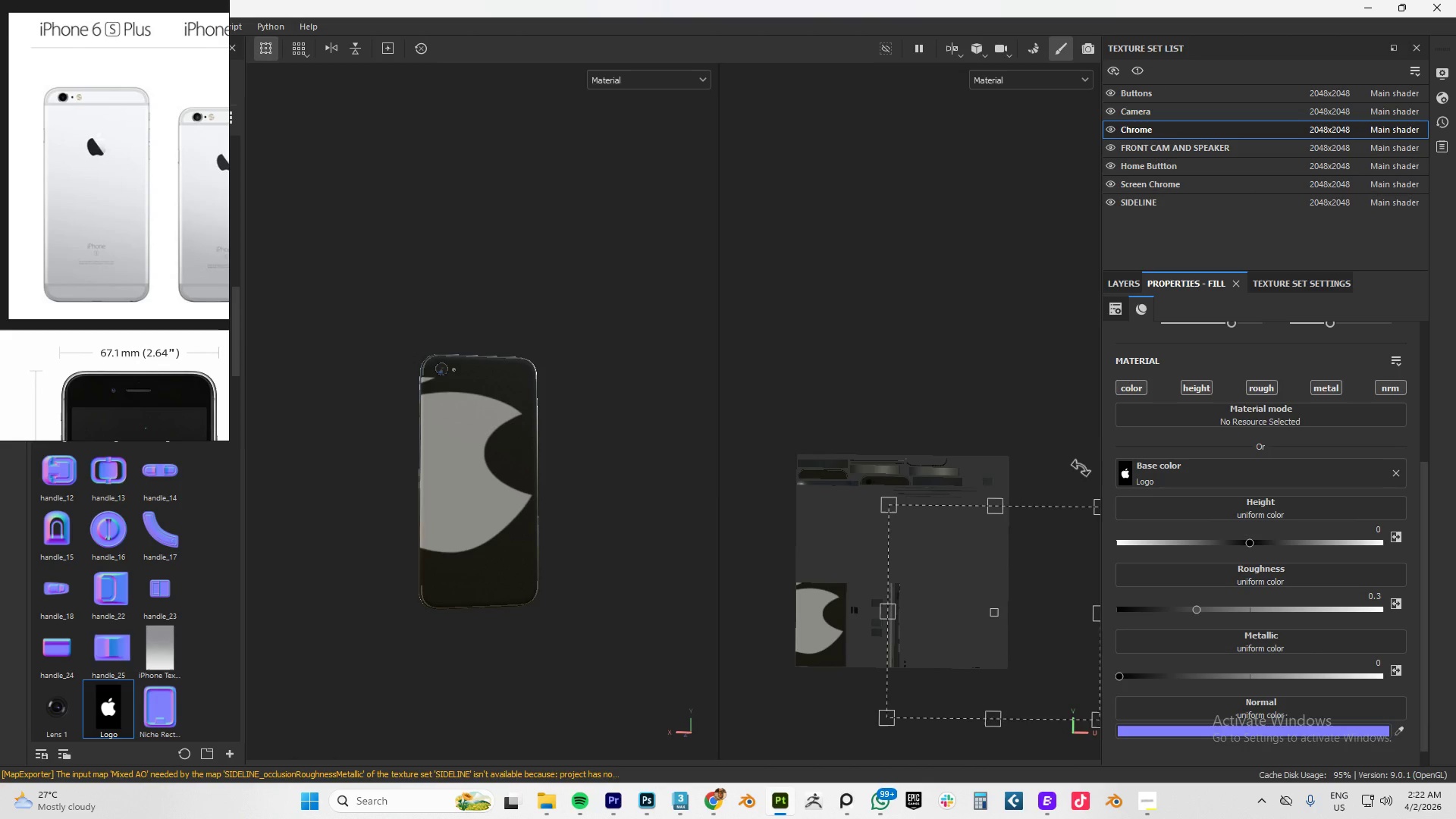 
key(Alt+AltLeft)
 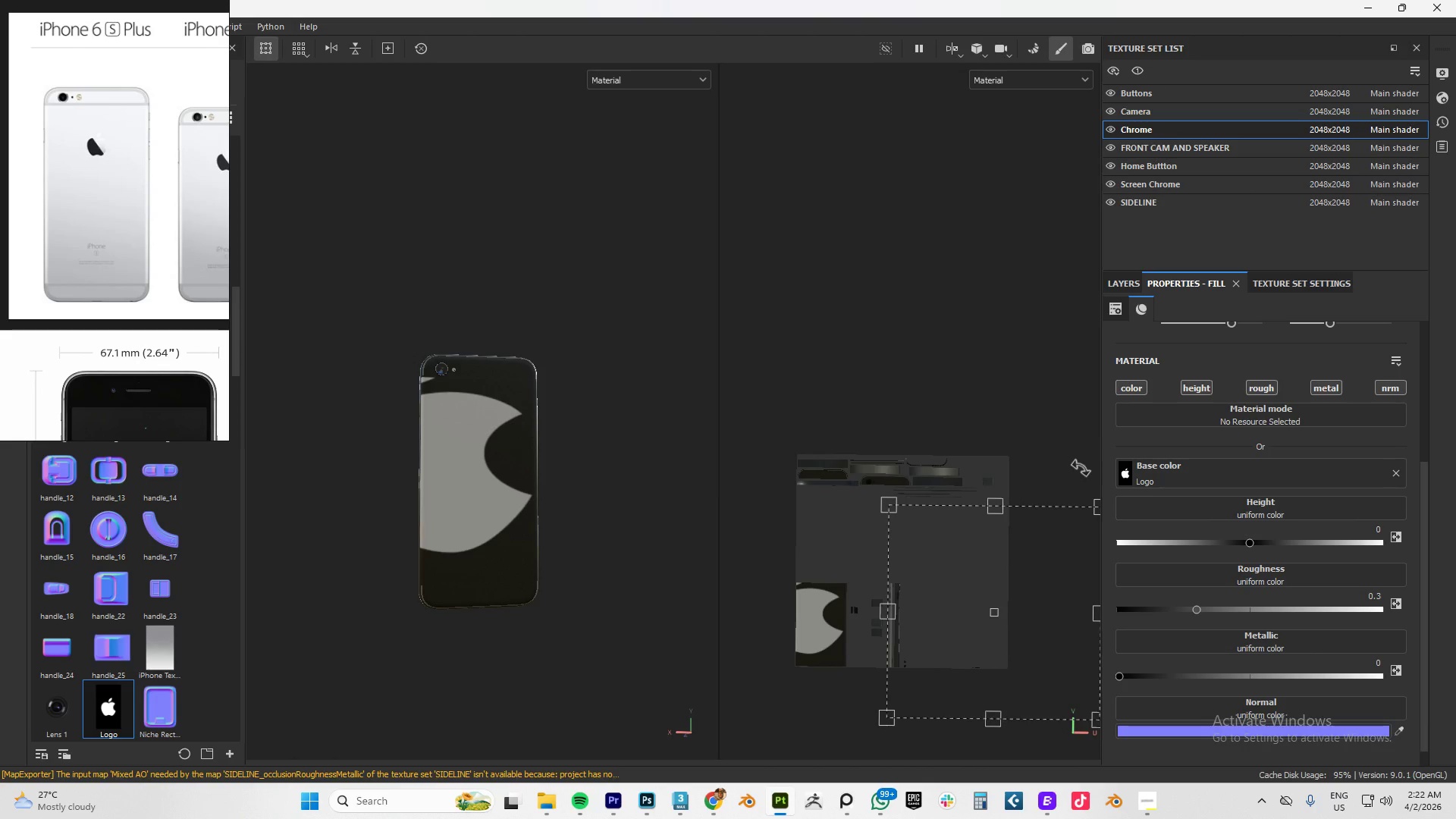 
key(Alt+AltLeft)
 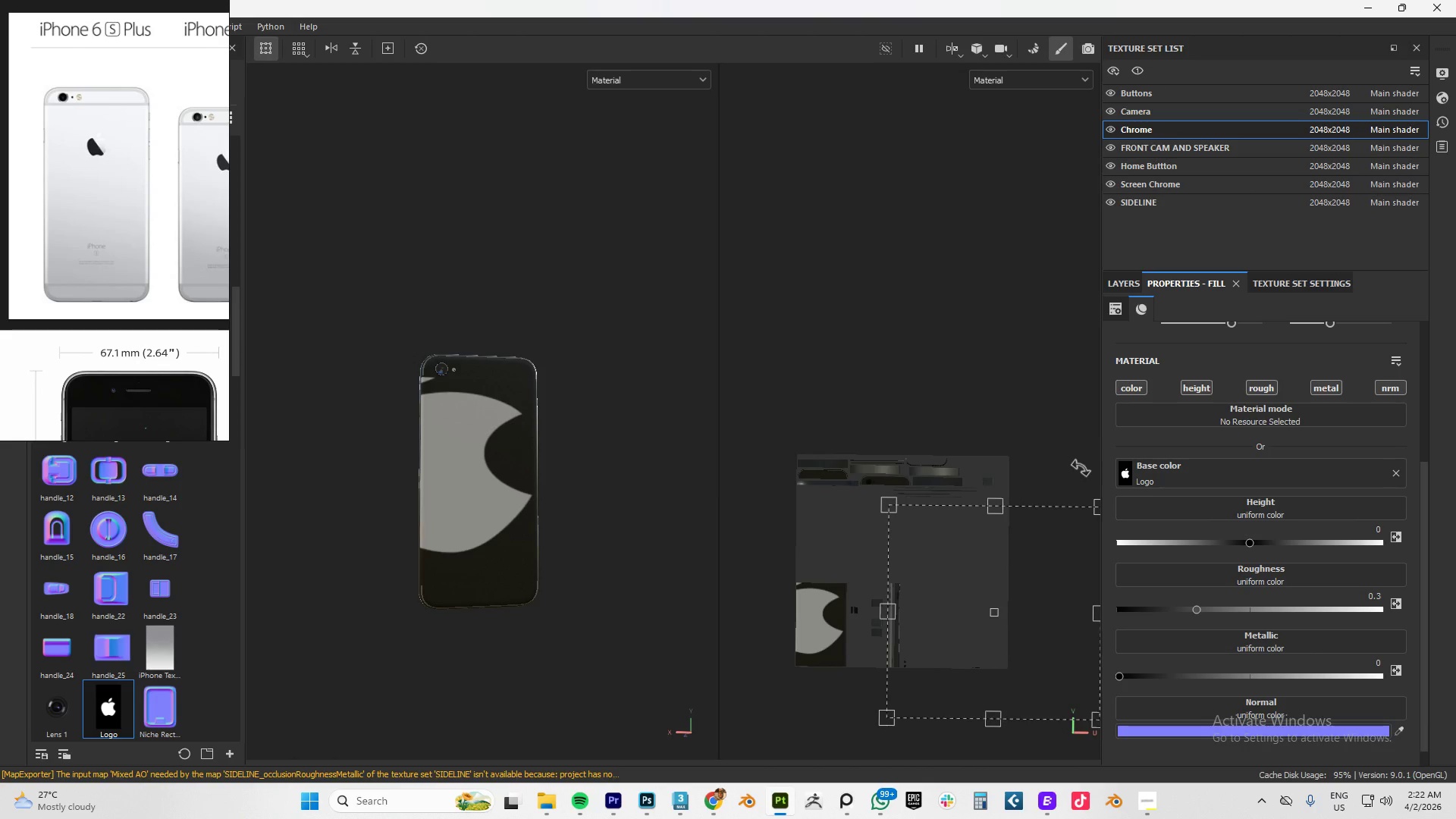 
key(Alt+AltLeft)
 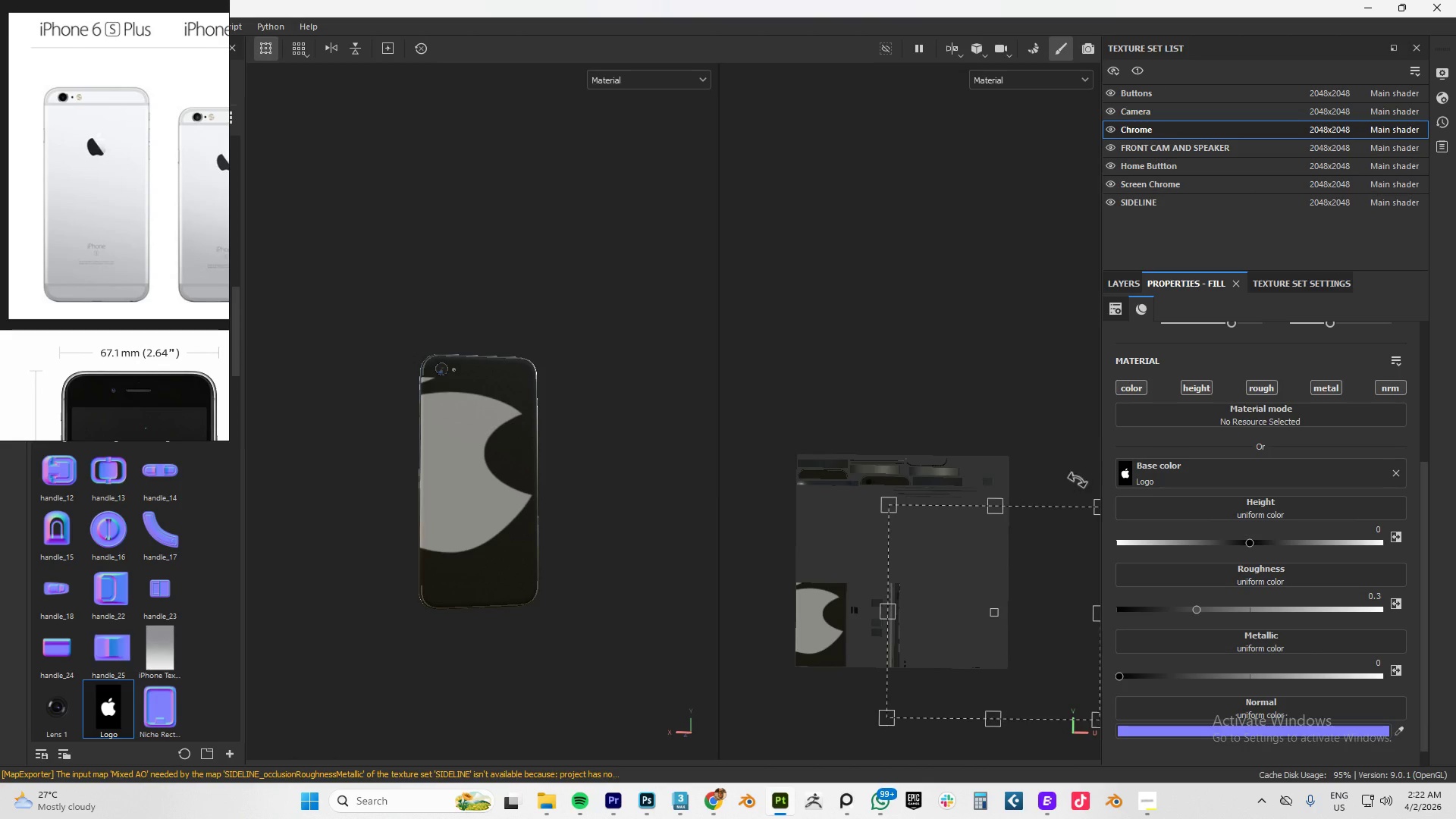 
key(Alt+AltLeft)
 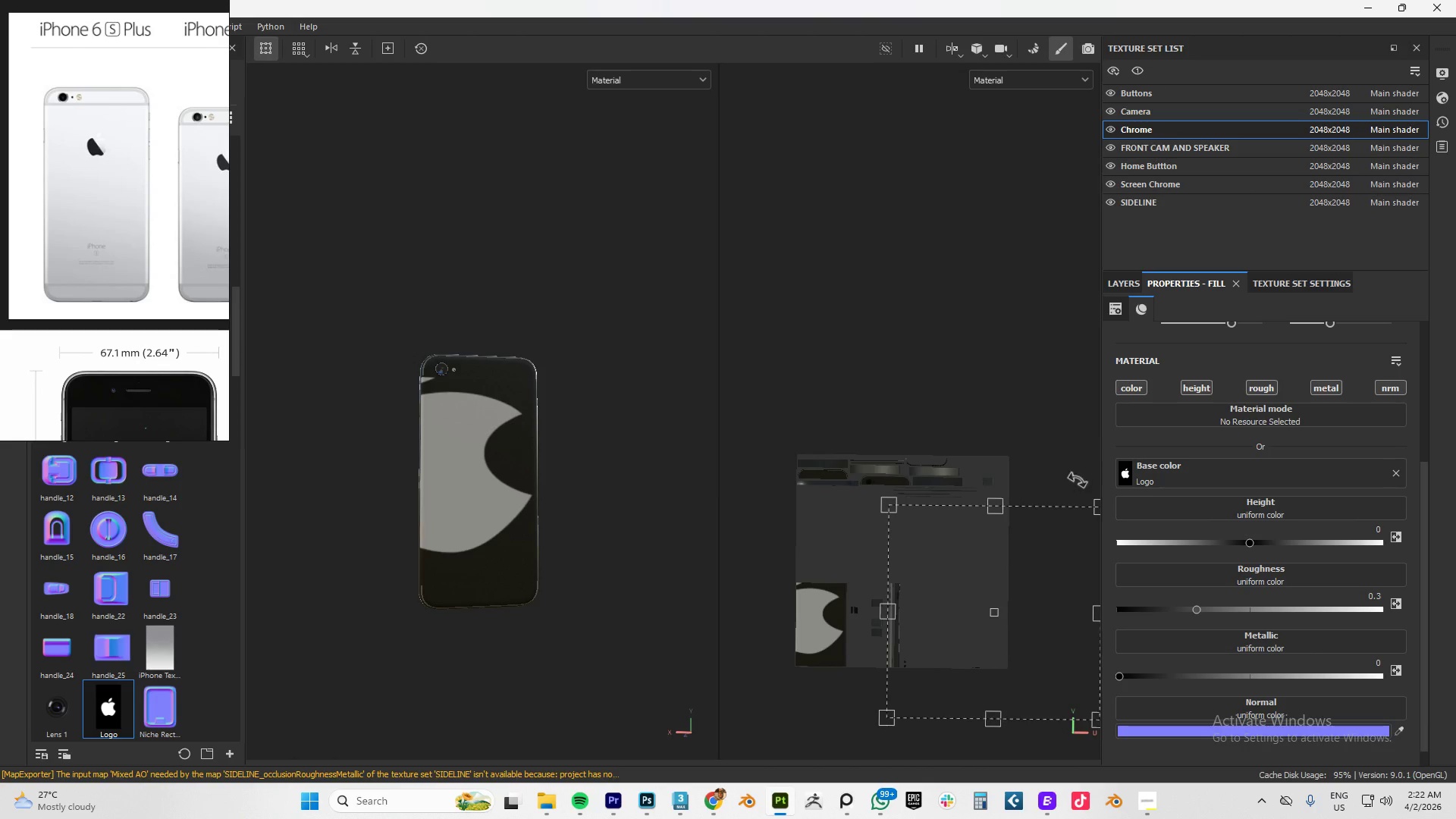 
key(Alt+AltLeft)
 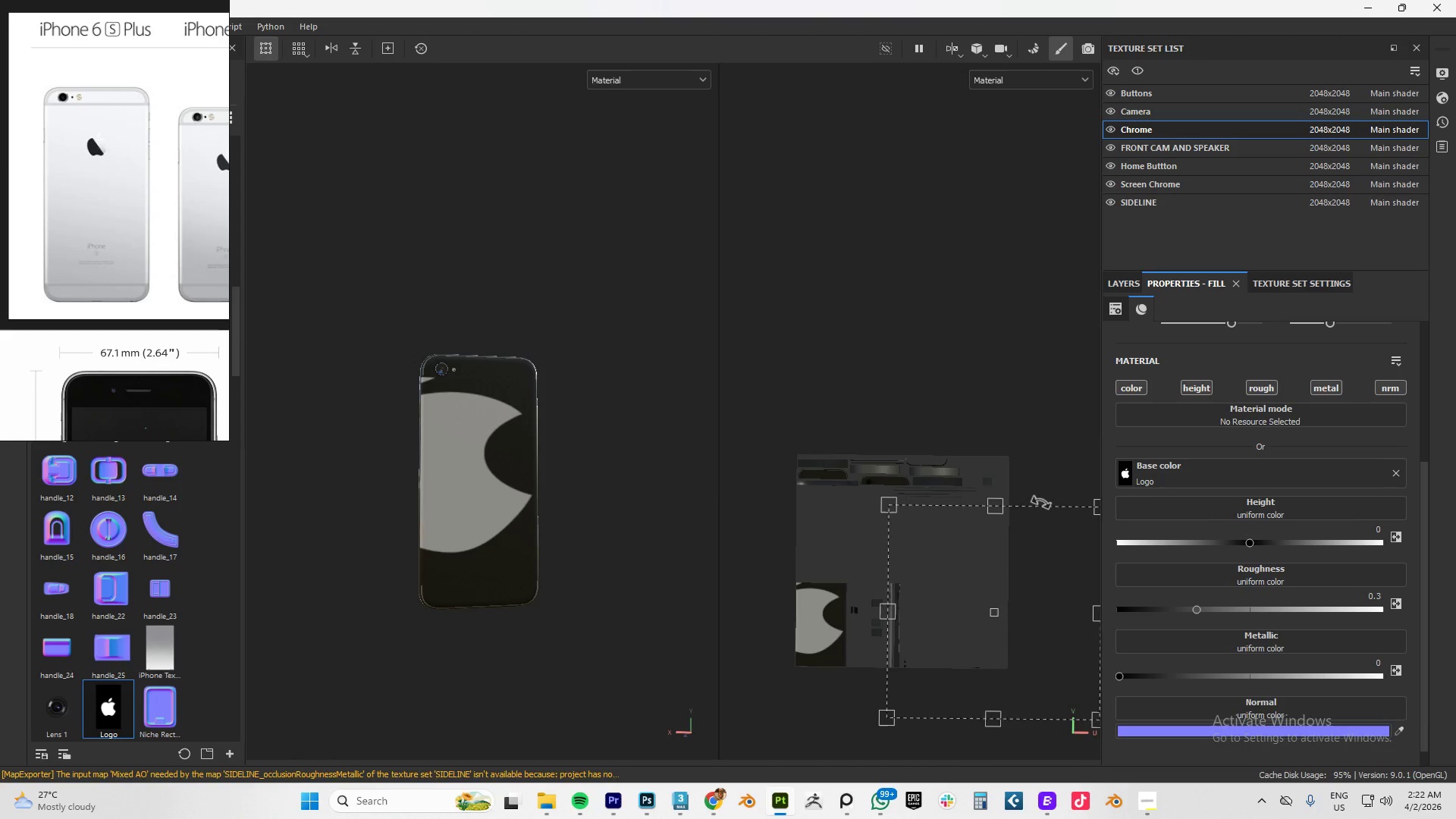 
hold_key(key=ShiftLeft, duration=0.56)
 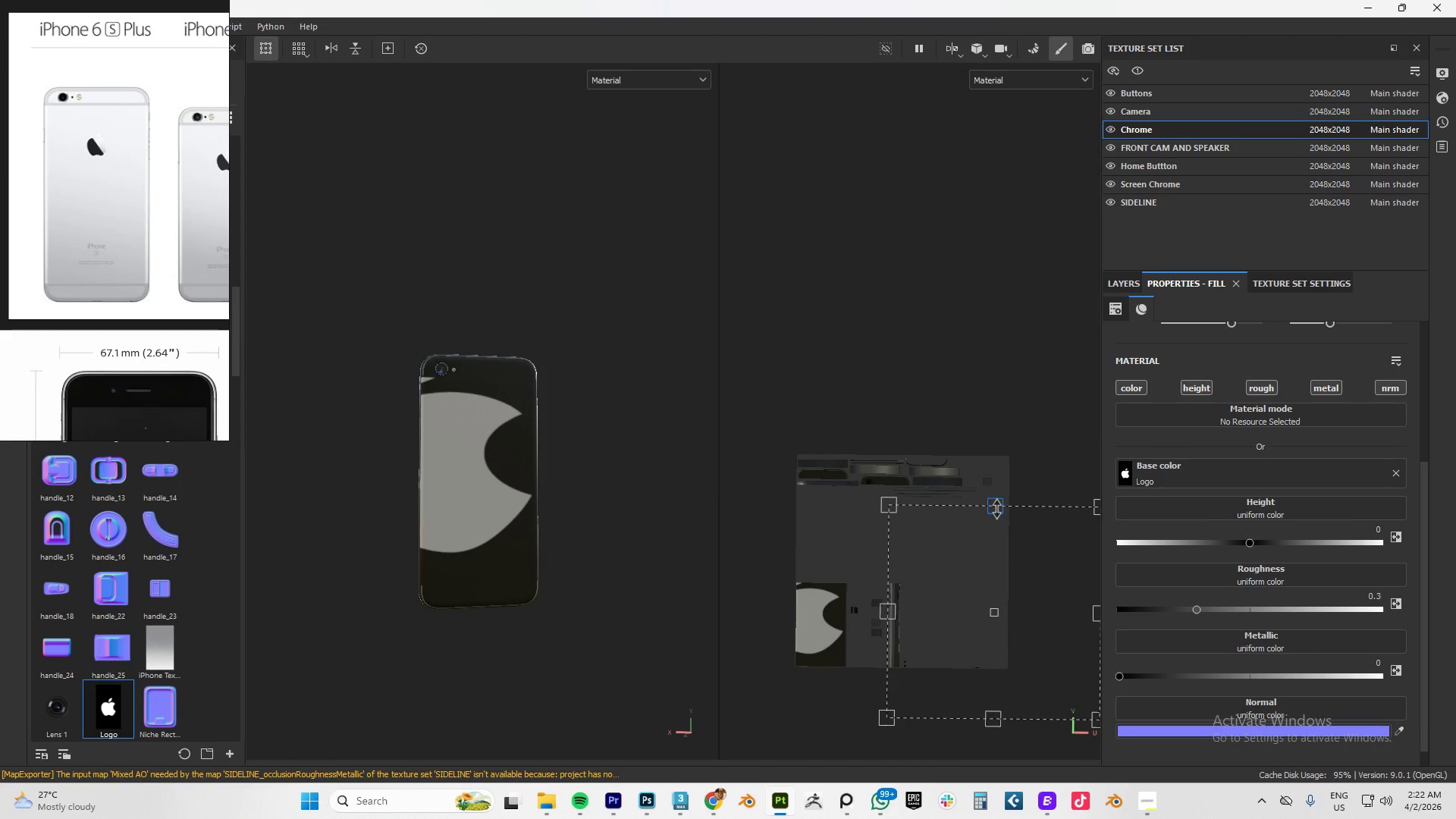 
hold_key(key=ControlLeft, duration=1.19)
left_click_drag(start_coordinate=[995, 509], to_coordinate=[992, 544])
 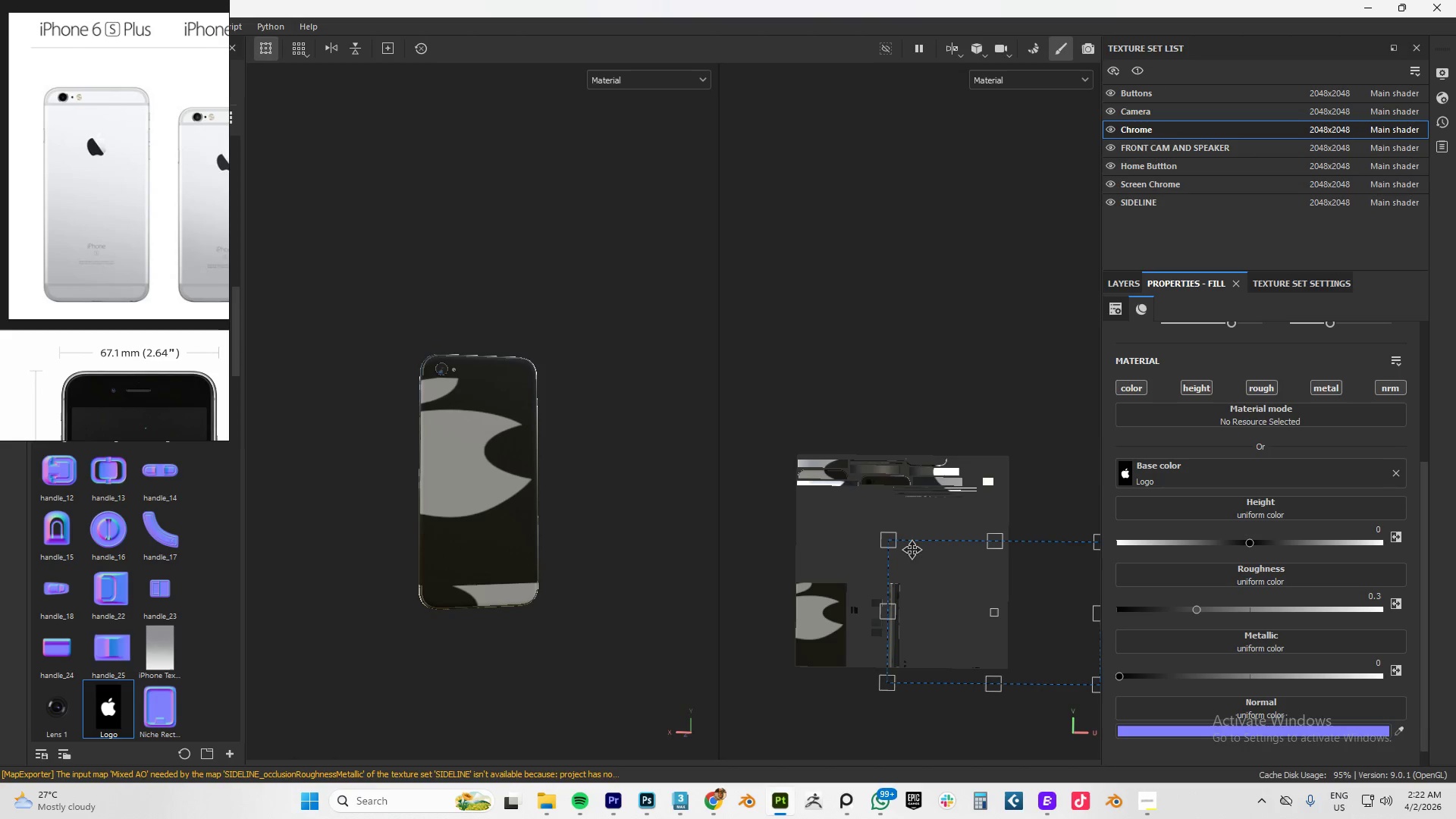 
key(Control+Z)
 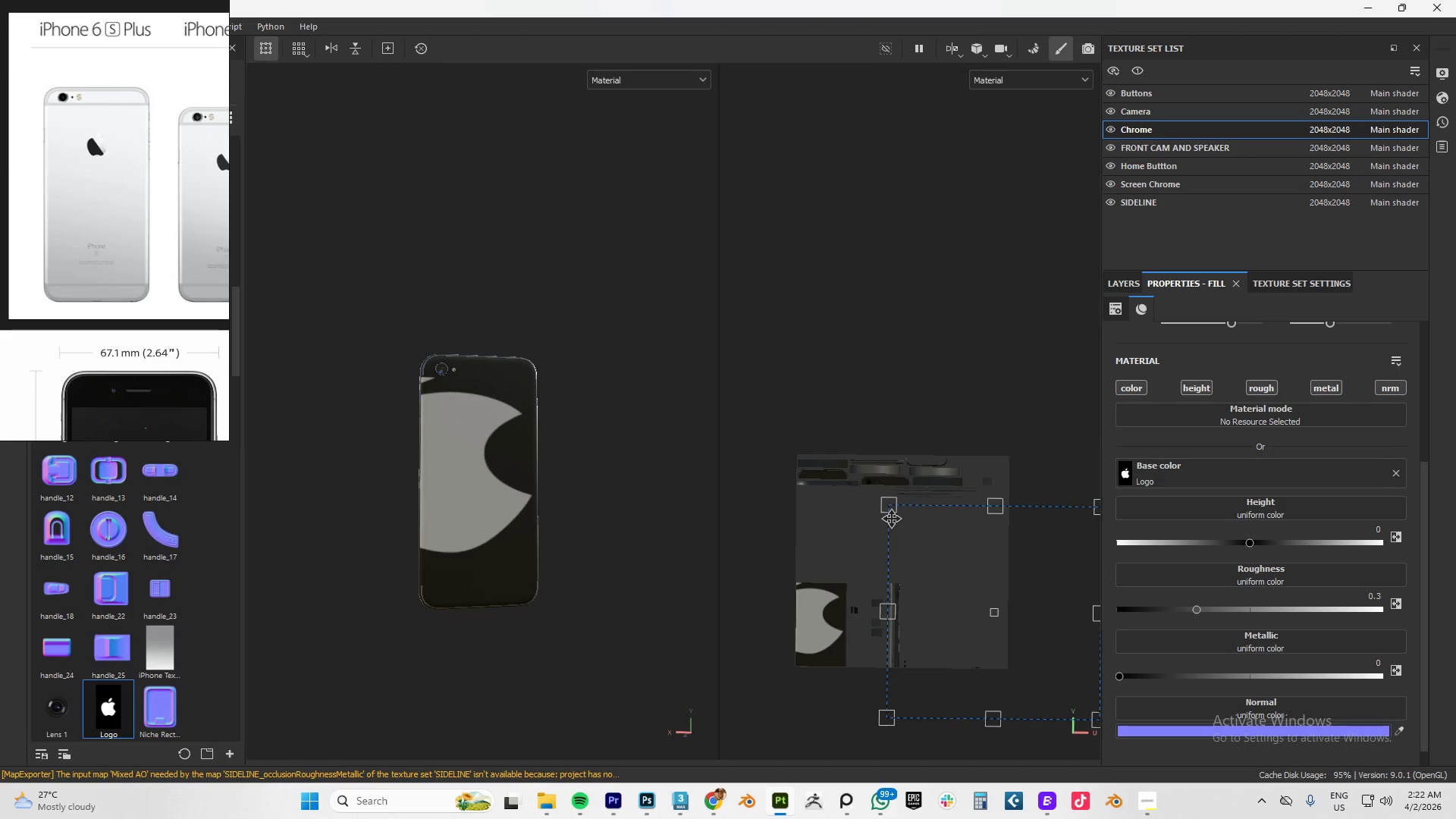 
hold_key(key=ShiftLeft, duration=1.52)
left_click_drag(start_coordinate=[889, 507], to_coordinate=[1034, 661])
 